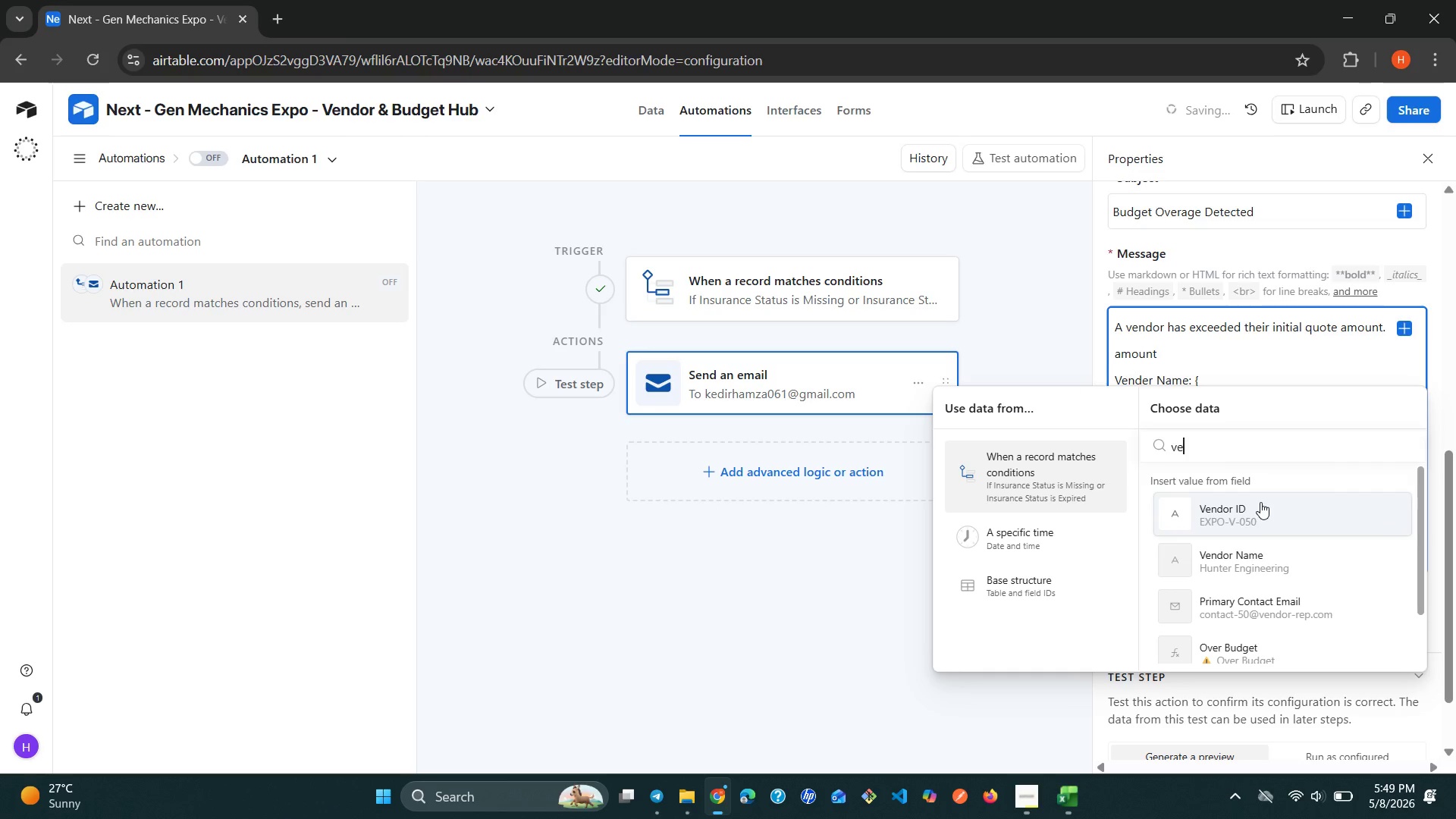 
left_click([1266, 557])
 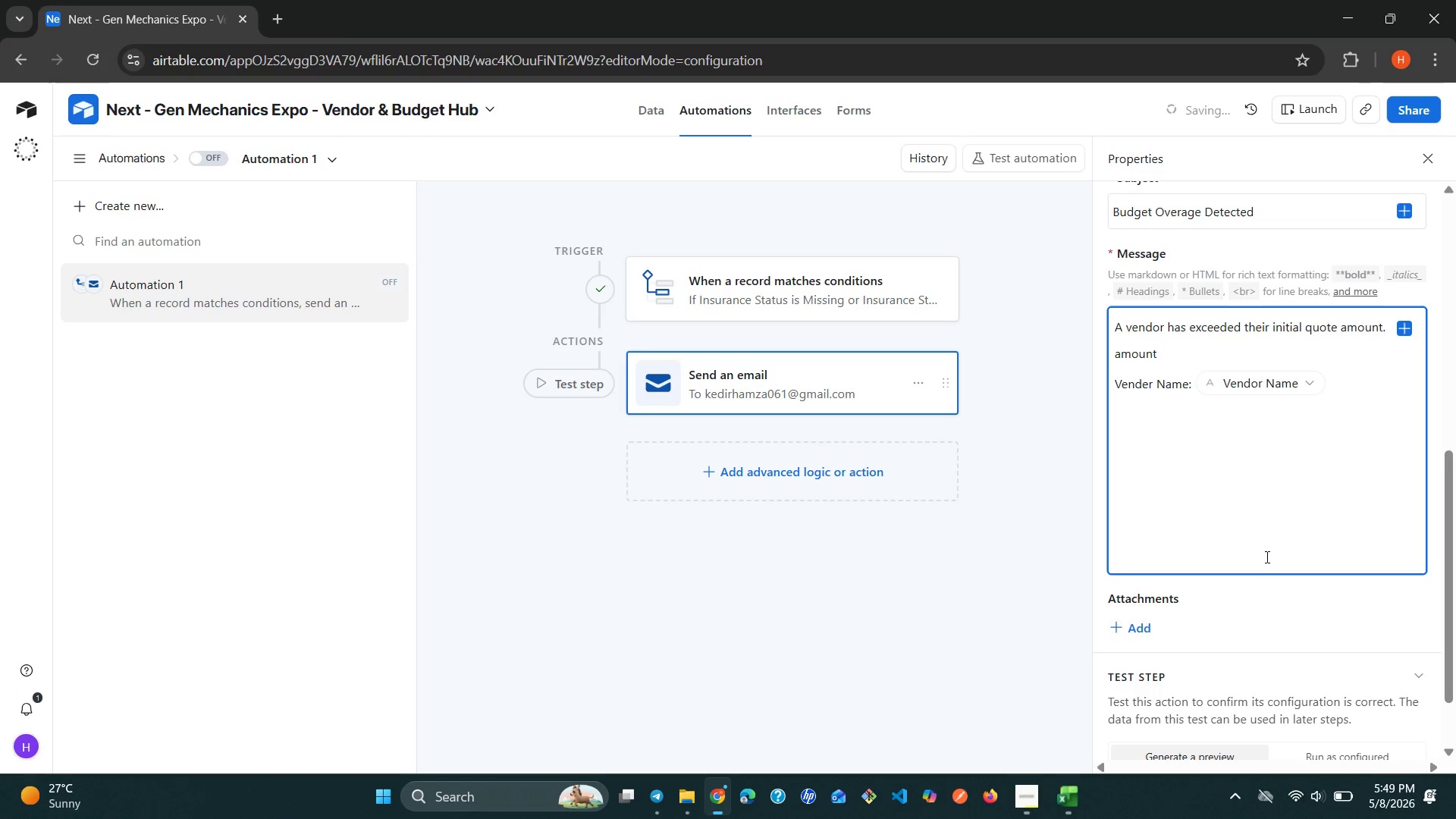 
key(Enter)
 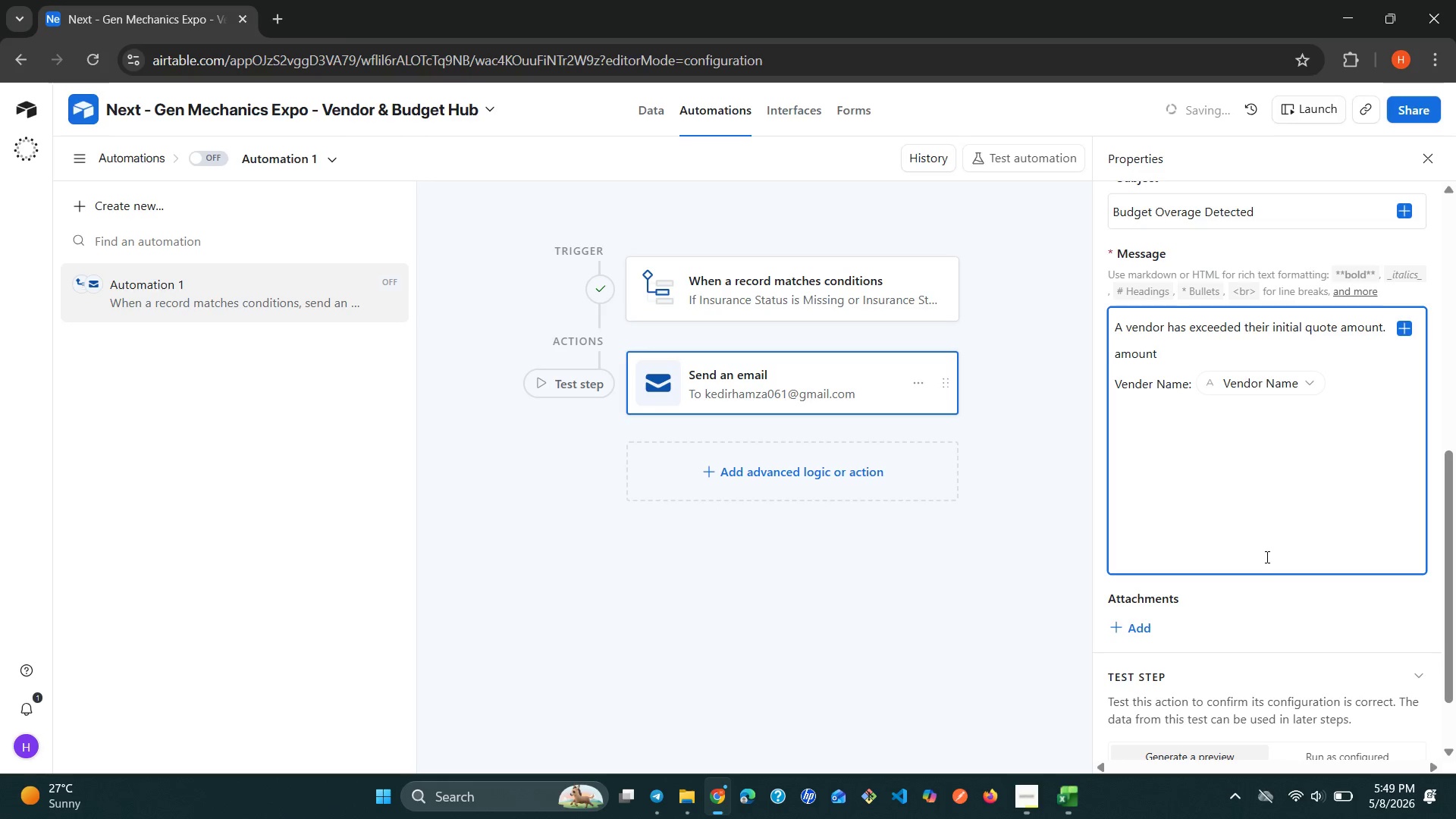 
type(Initial )
 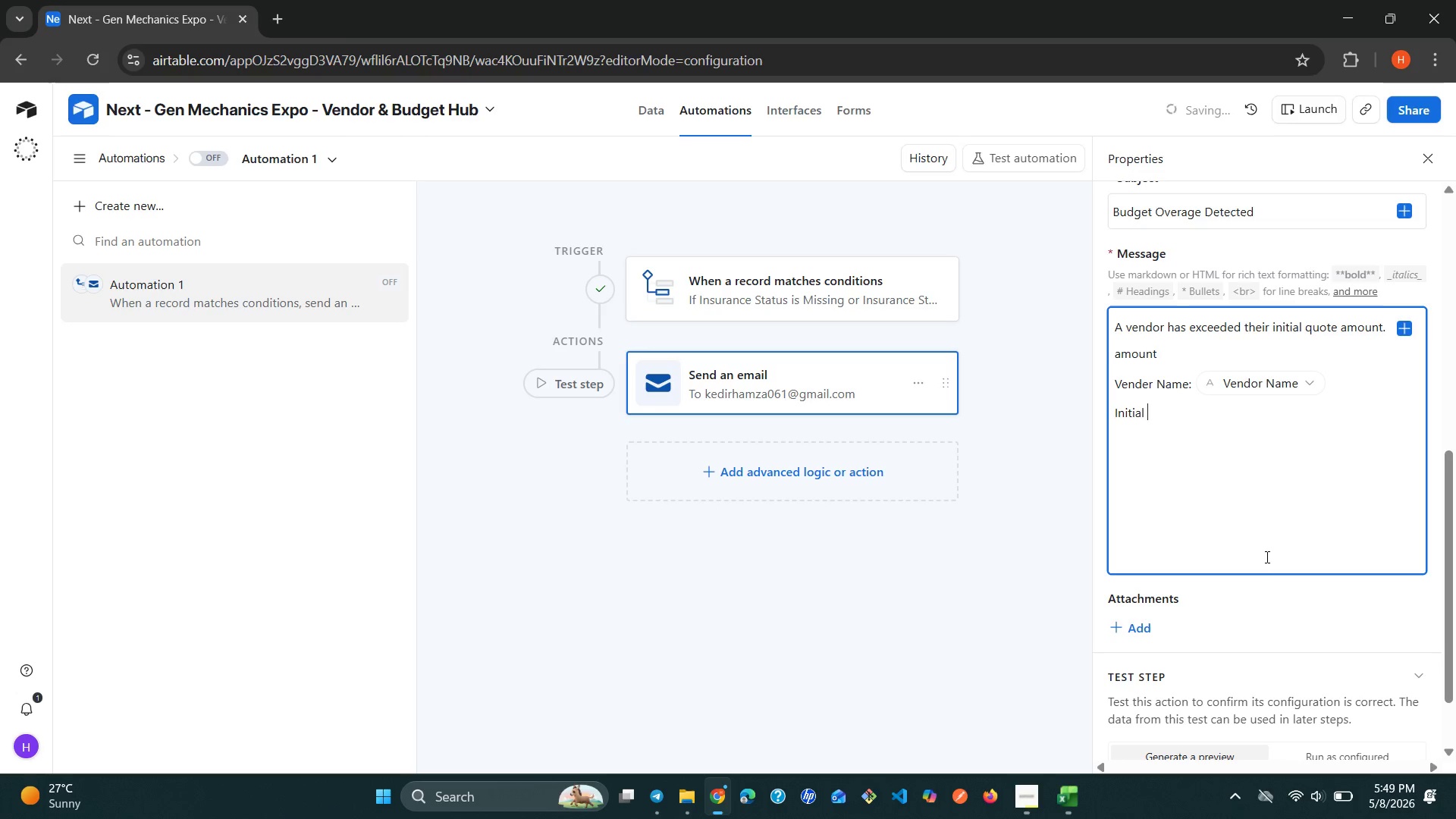 
type(Quote: {)
 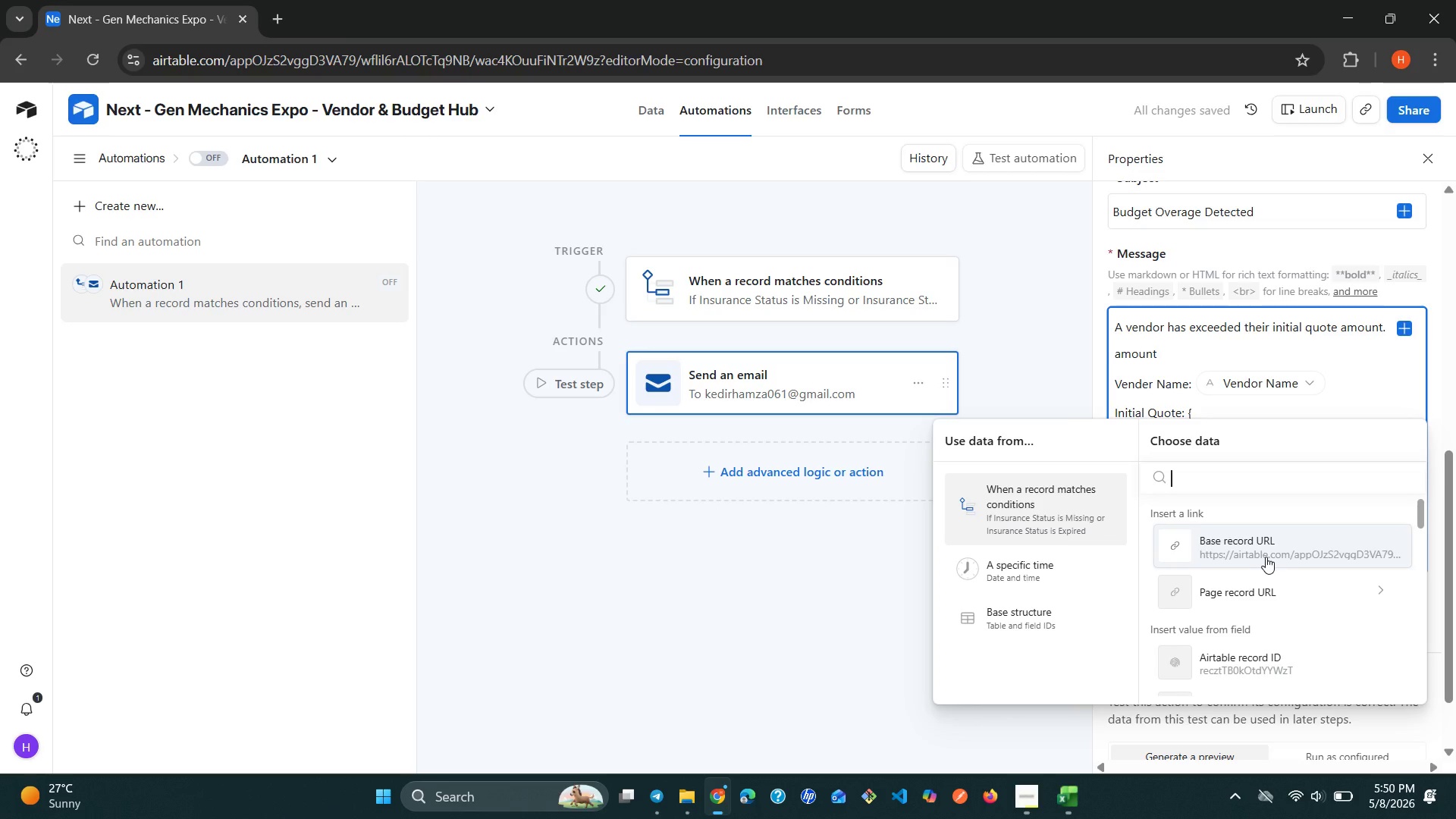 
type(in)
 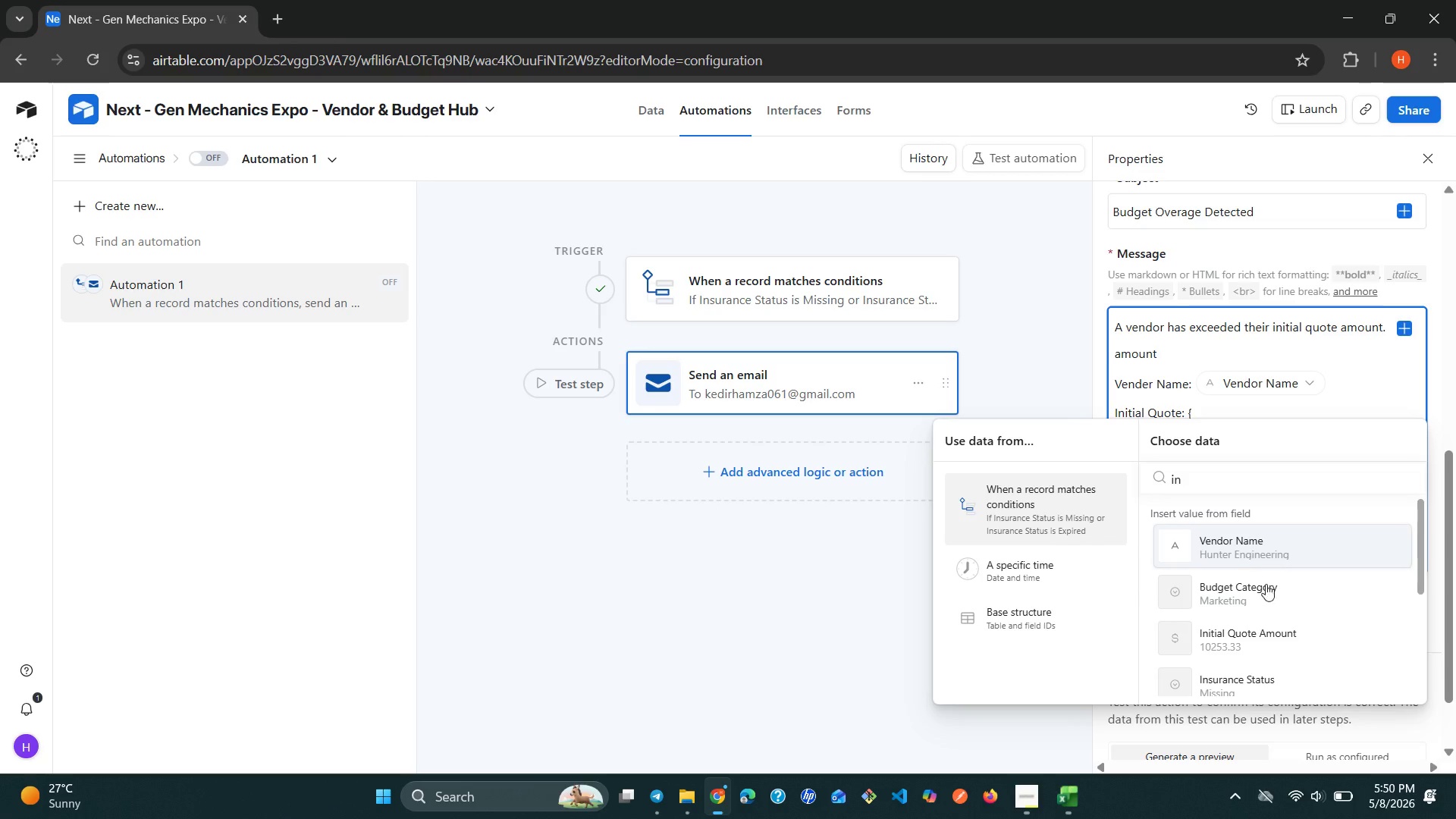 
left_click([1261, 633])
 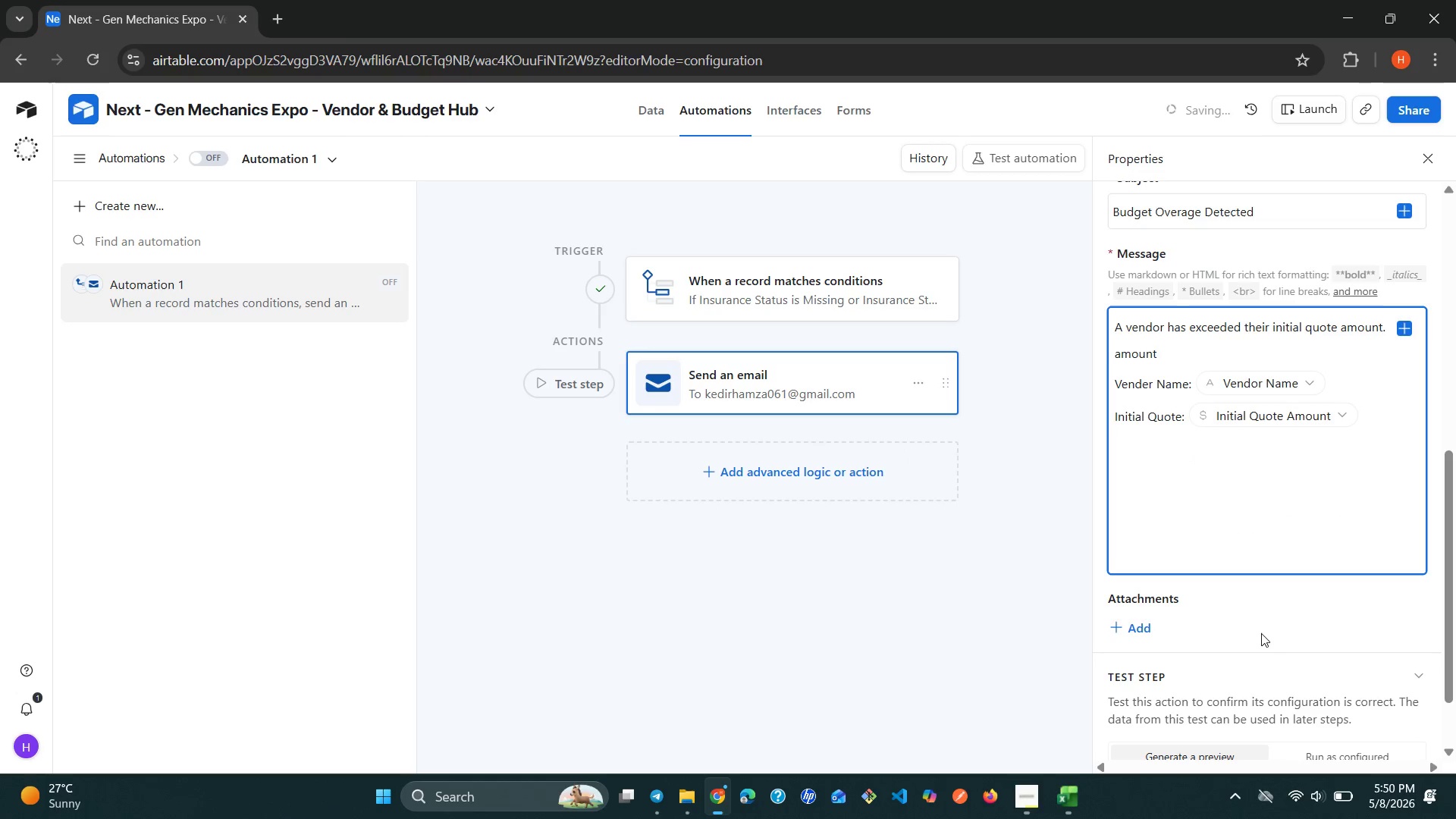 
key(Enter)
 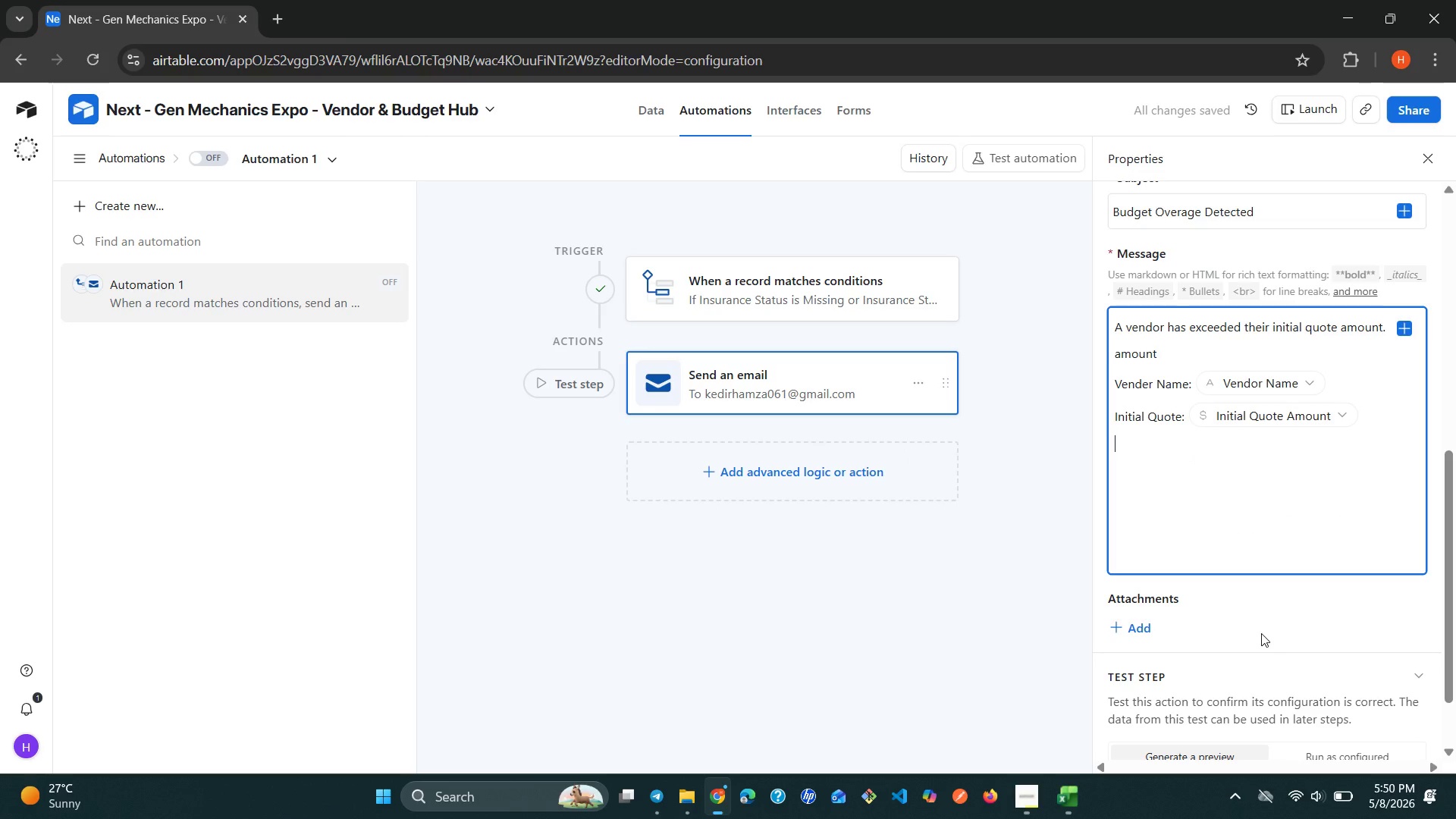 
type(Actual Spend: {ac)
 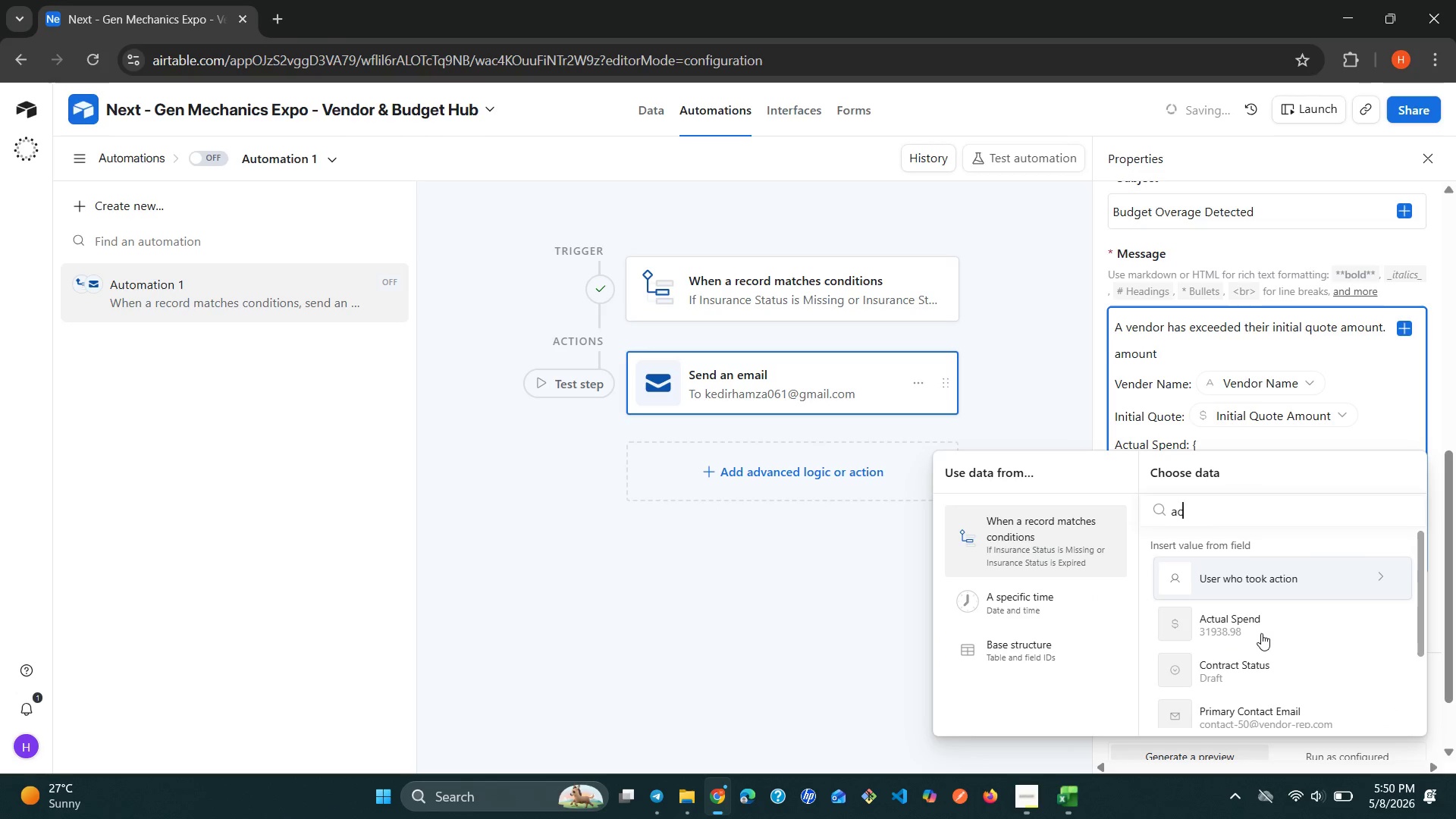 
left_click([1261, 633])
 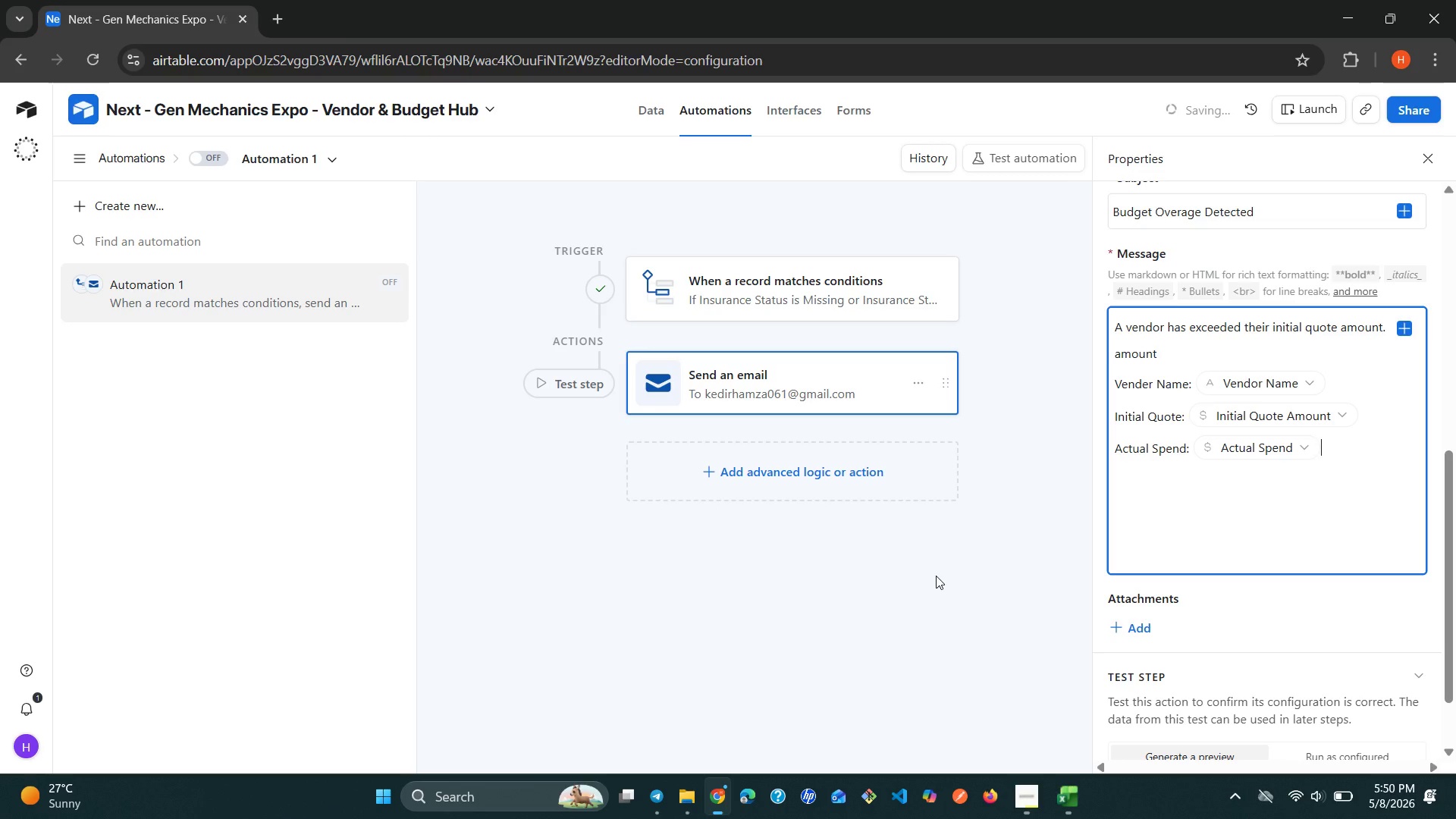 
mouse_move([1291, 629])
 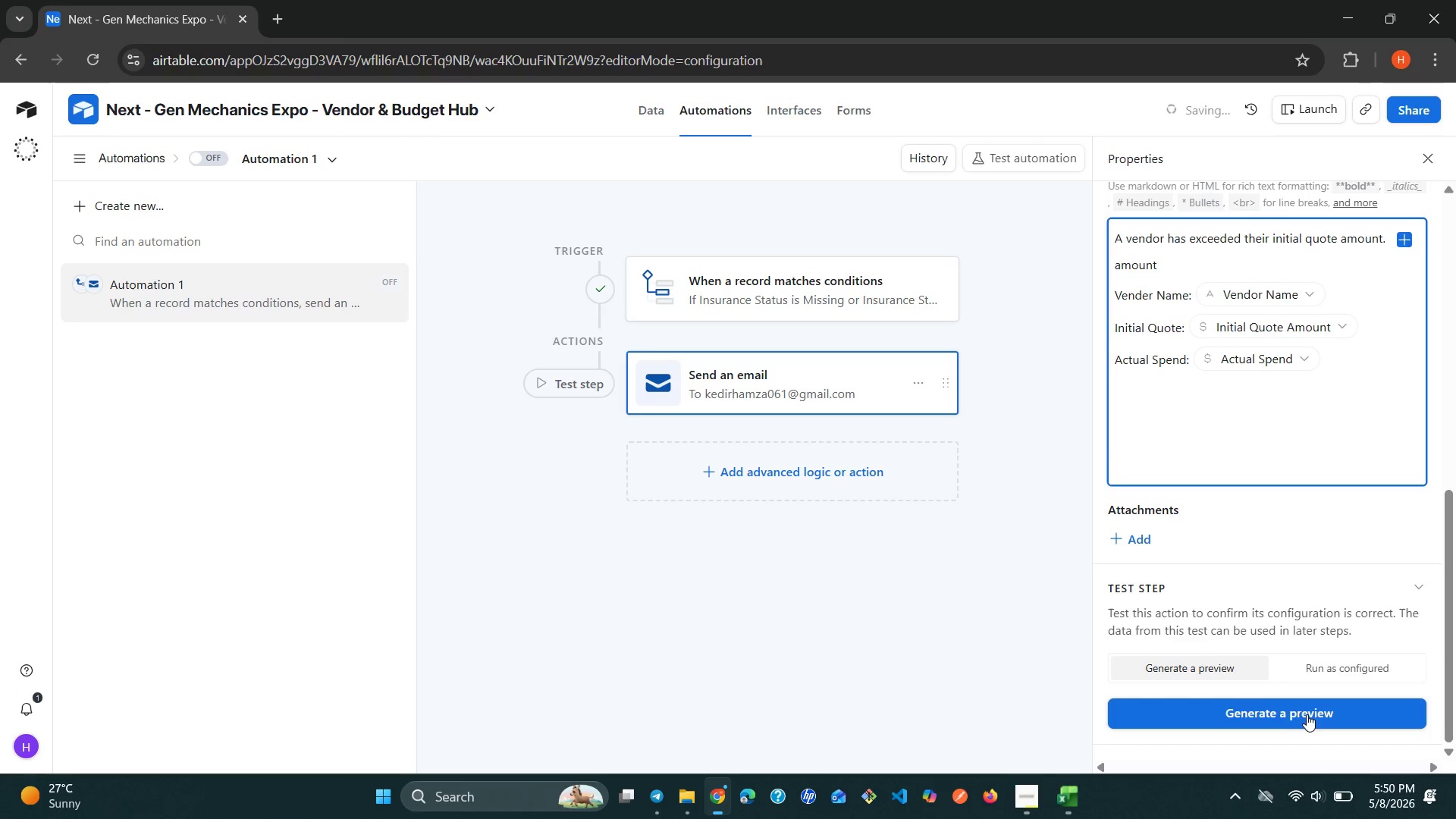 
left_click([1307, 713])
 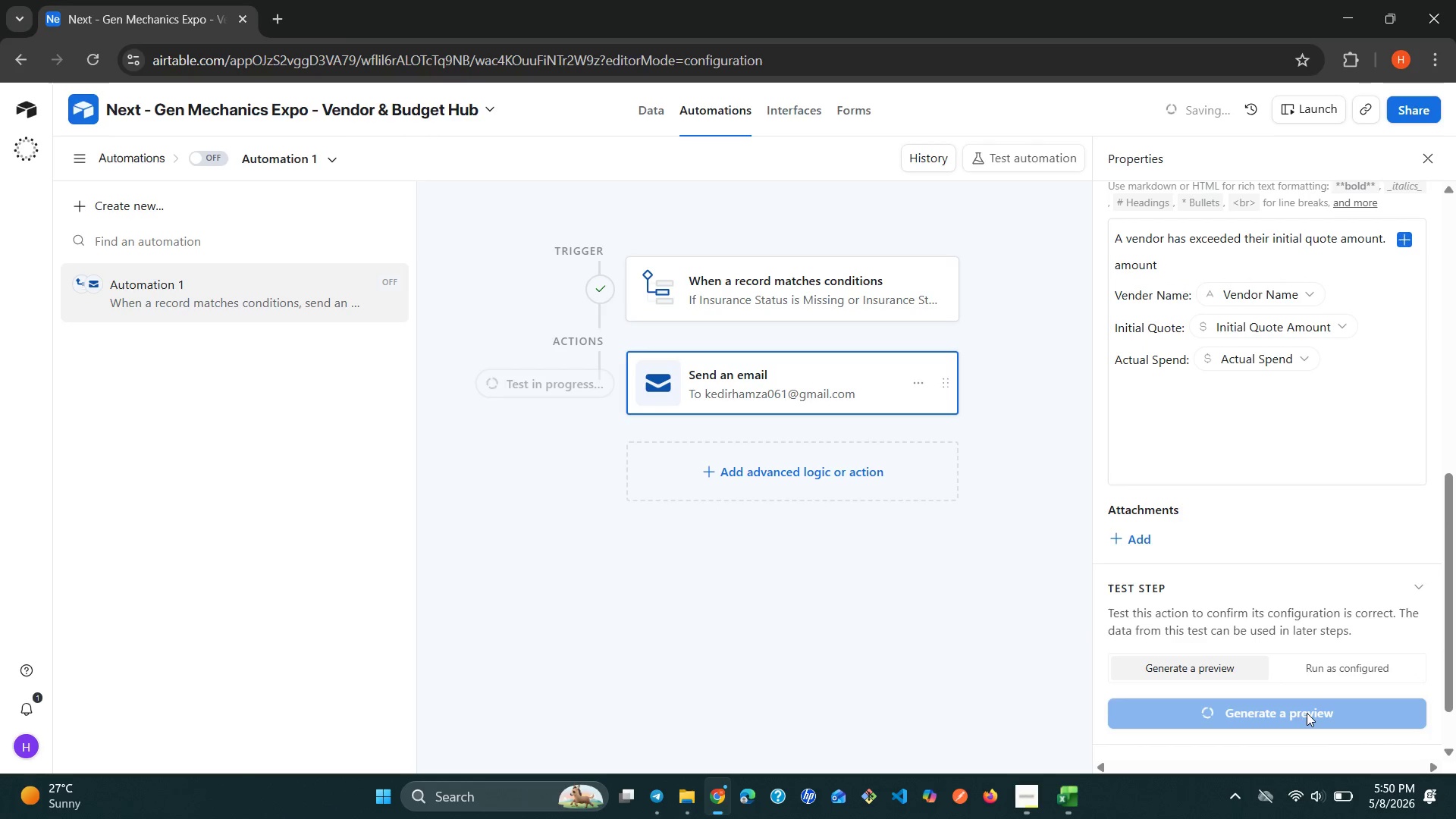 
mouse_move([1268, 483])
 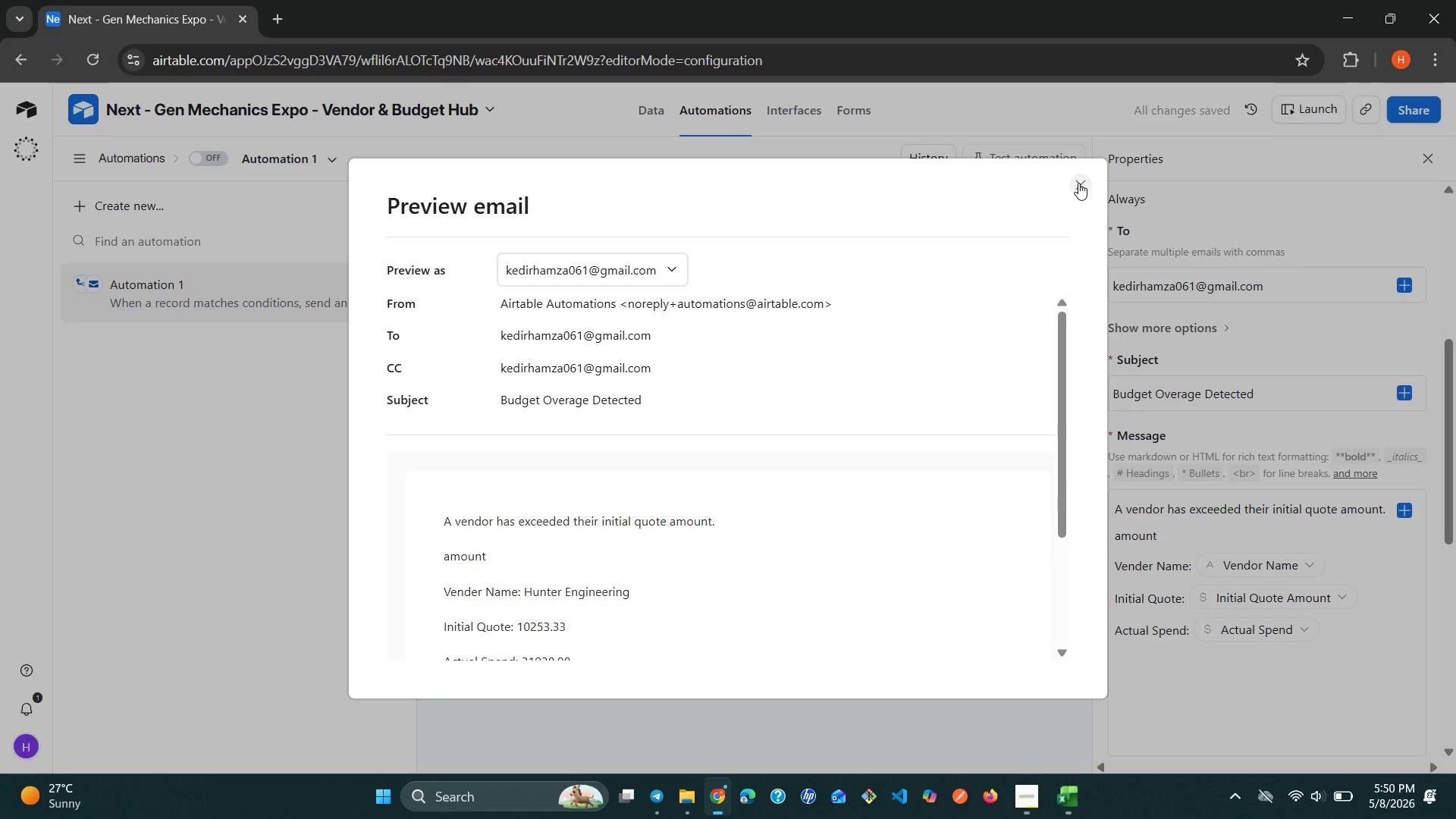 
left_click([1078, 183])
 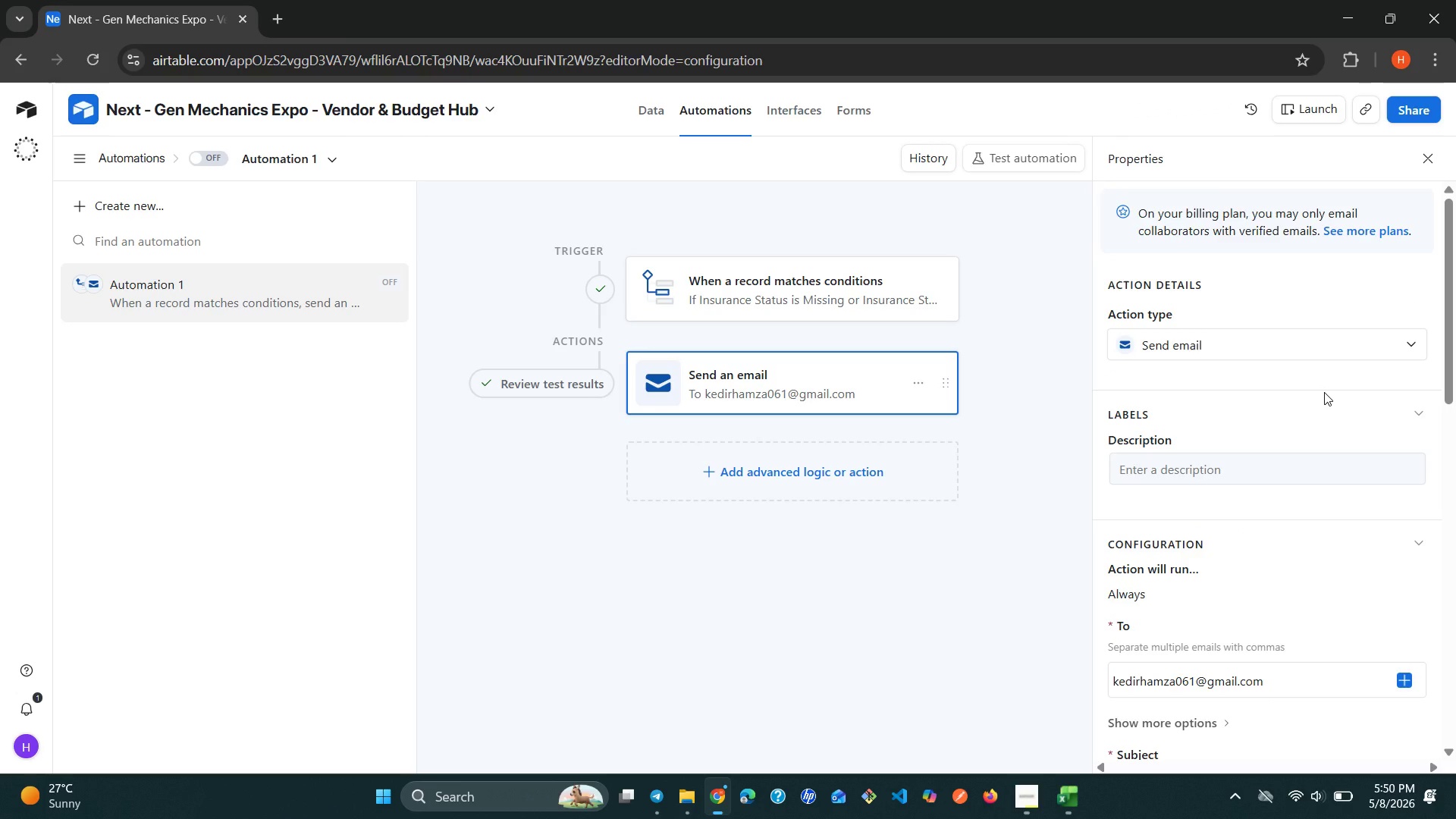 
wait(7.42)
 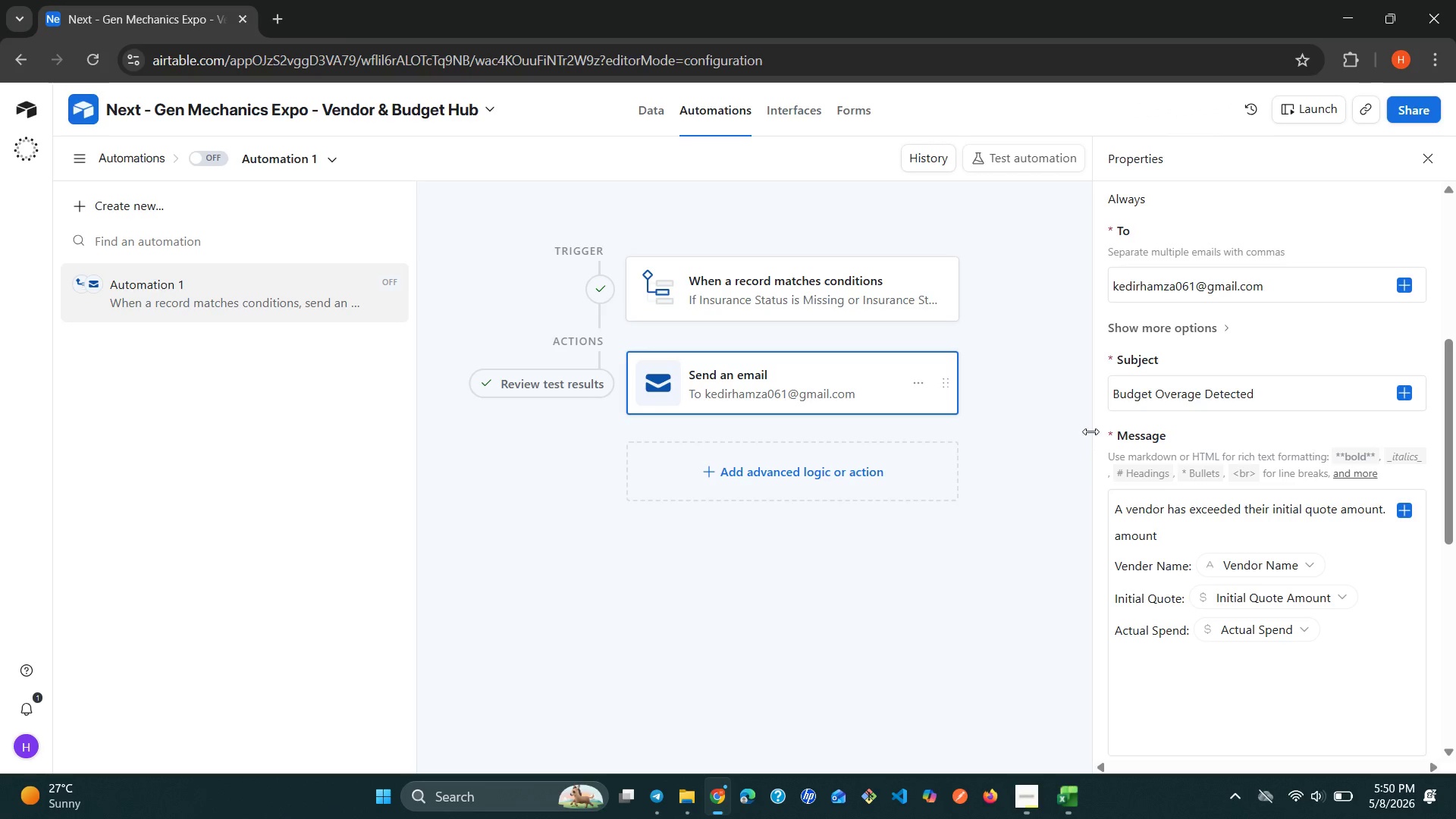 
left_click([1064, 410])
 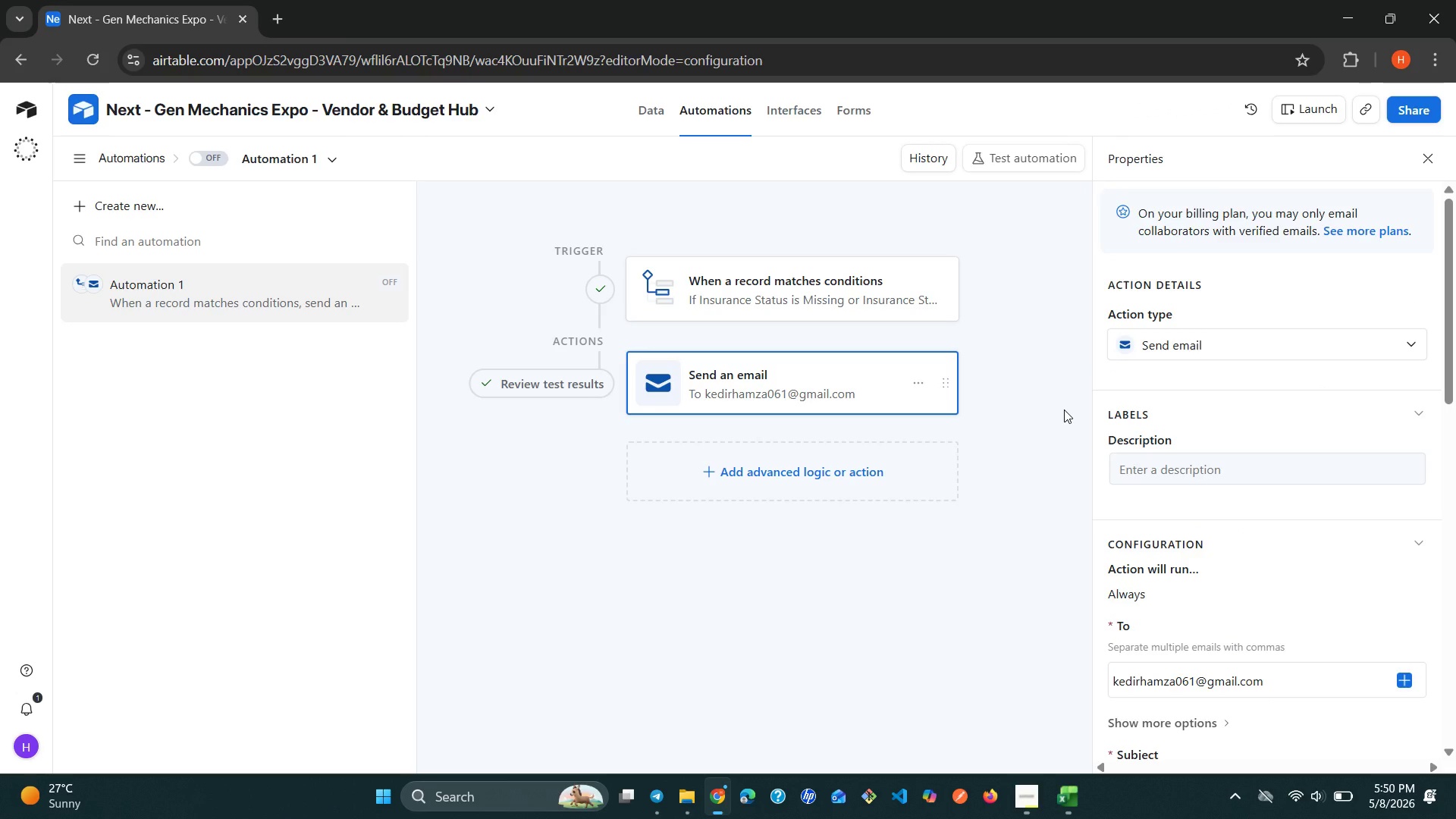 
left_click([1064, 410])
 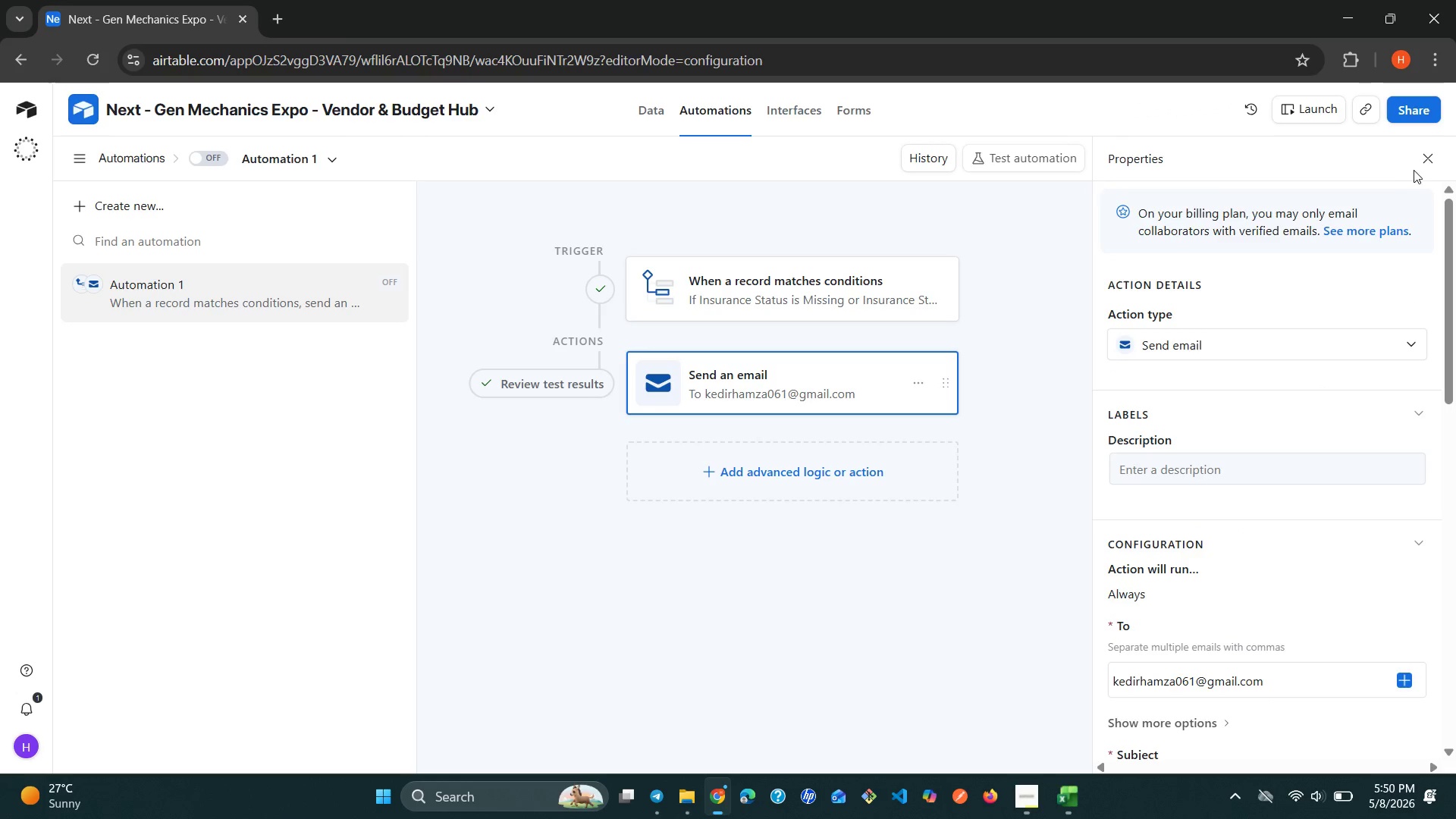 
left_click([1419, 170])
 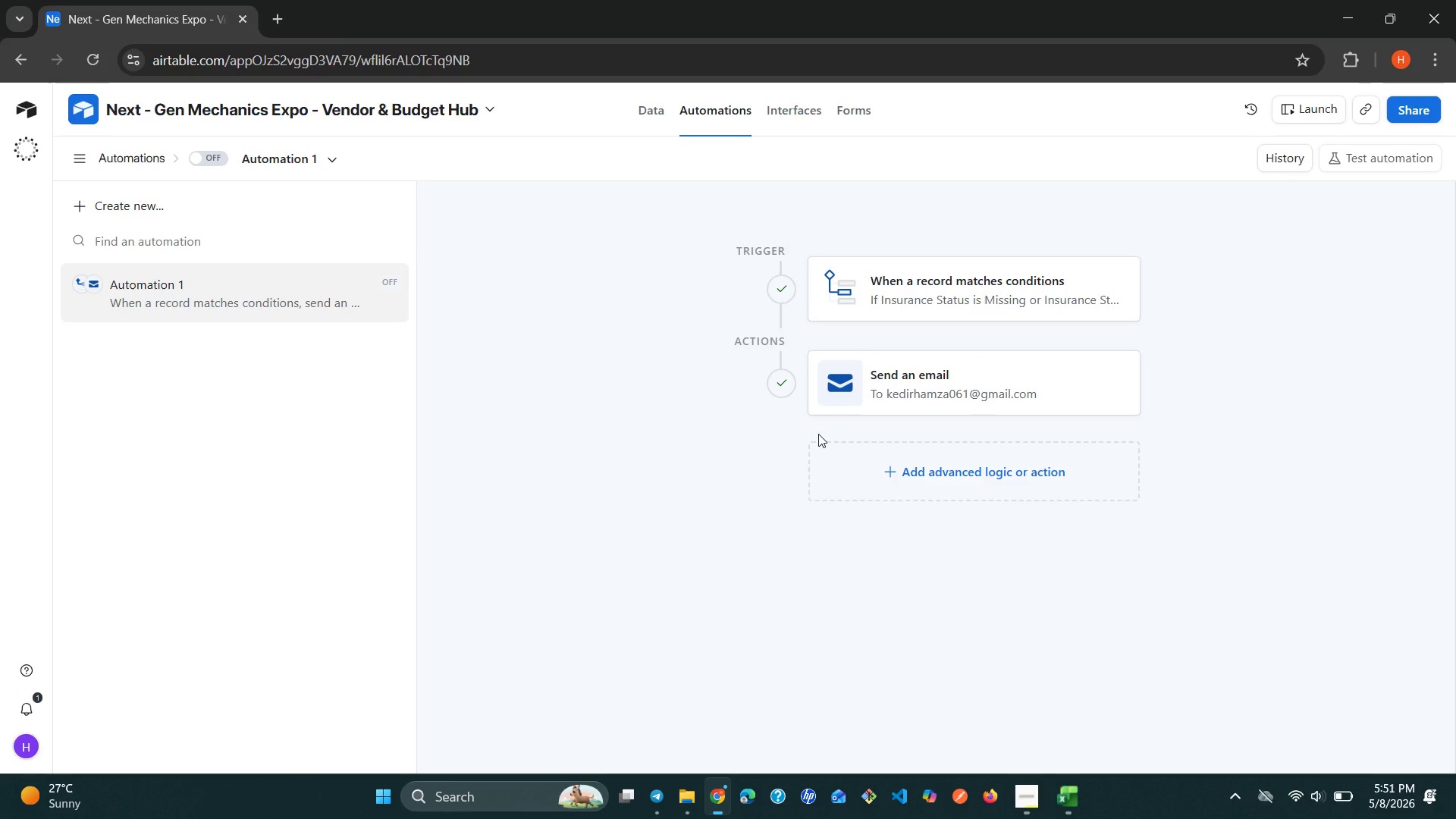 
wait(32.98)
 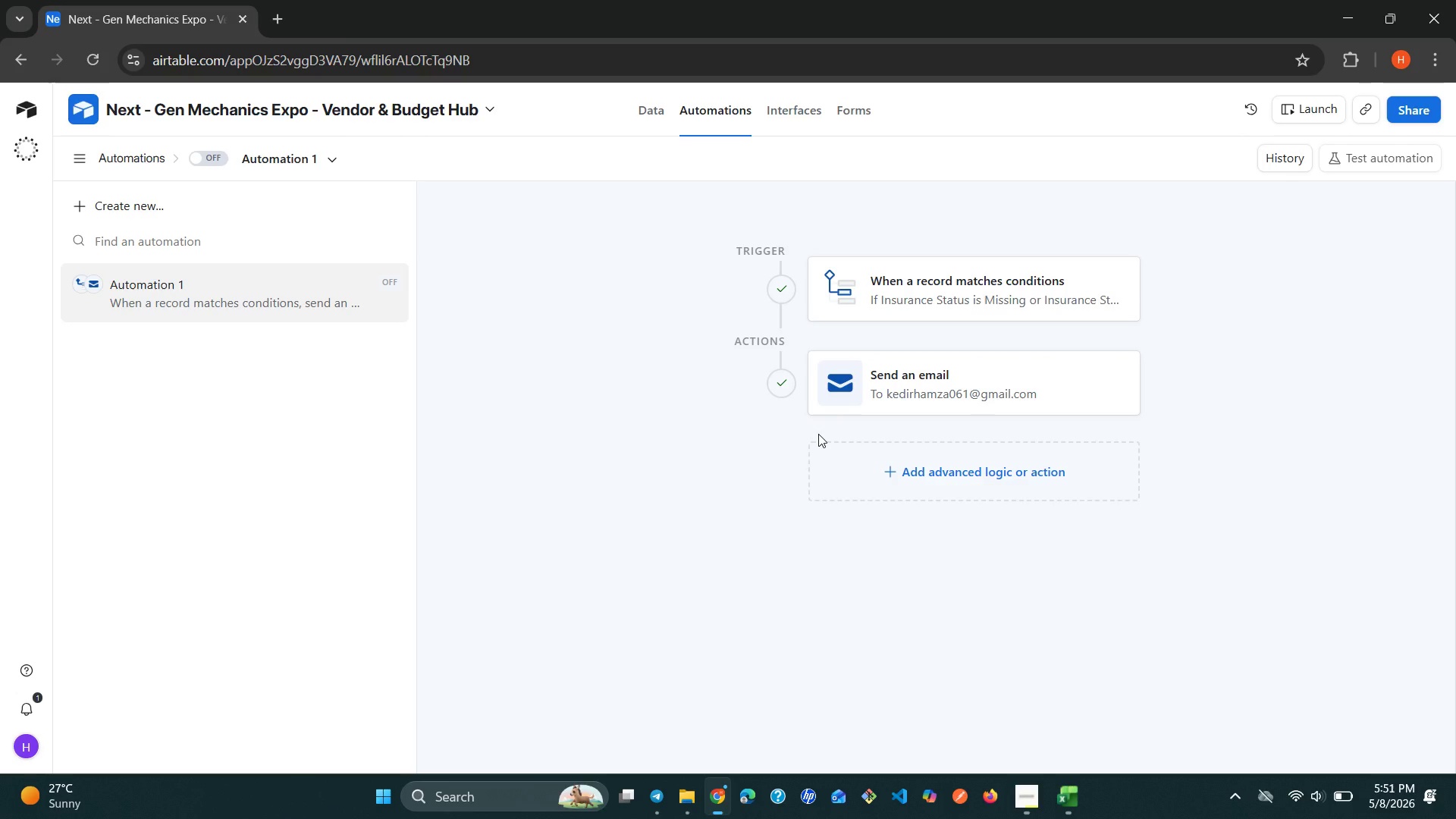 
left_click([193, 155])
 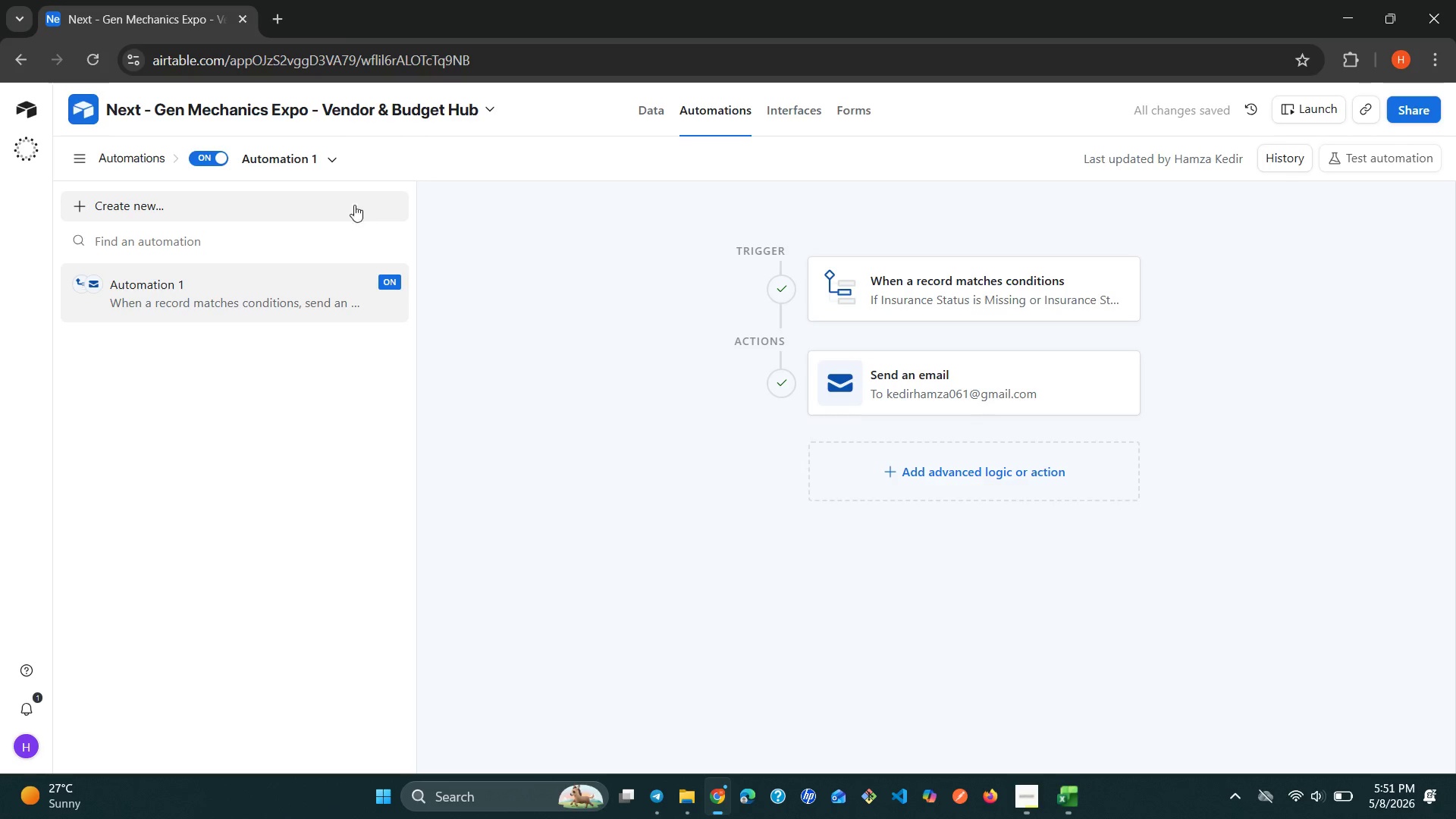 
left_click([281, 210])
 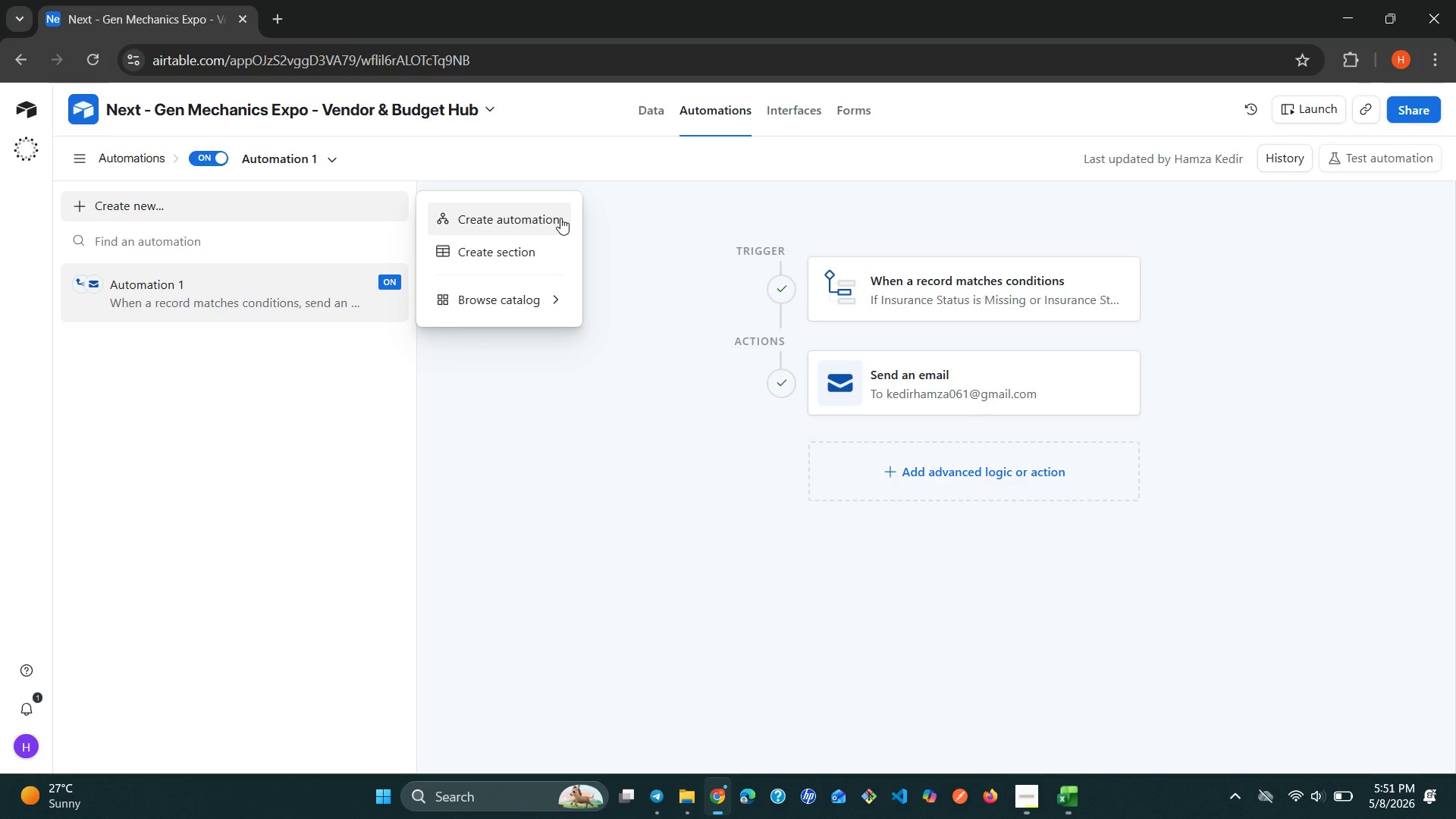 
left_click([560, 218])
 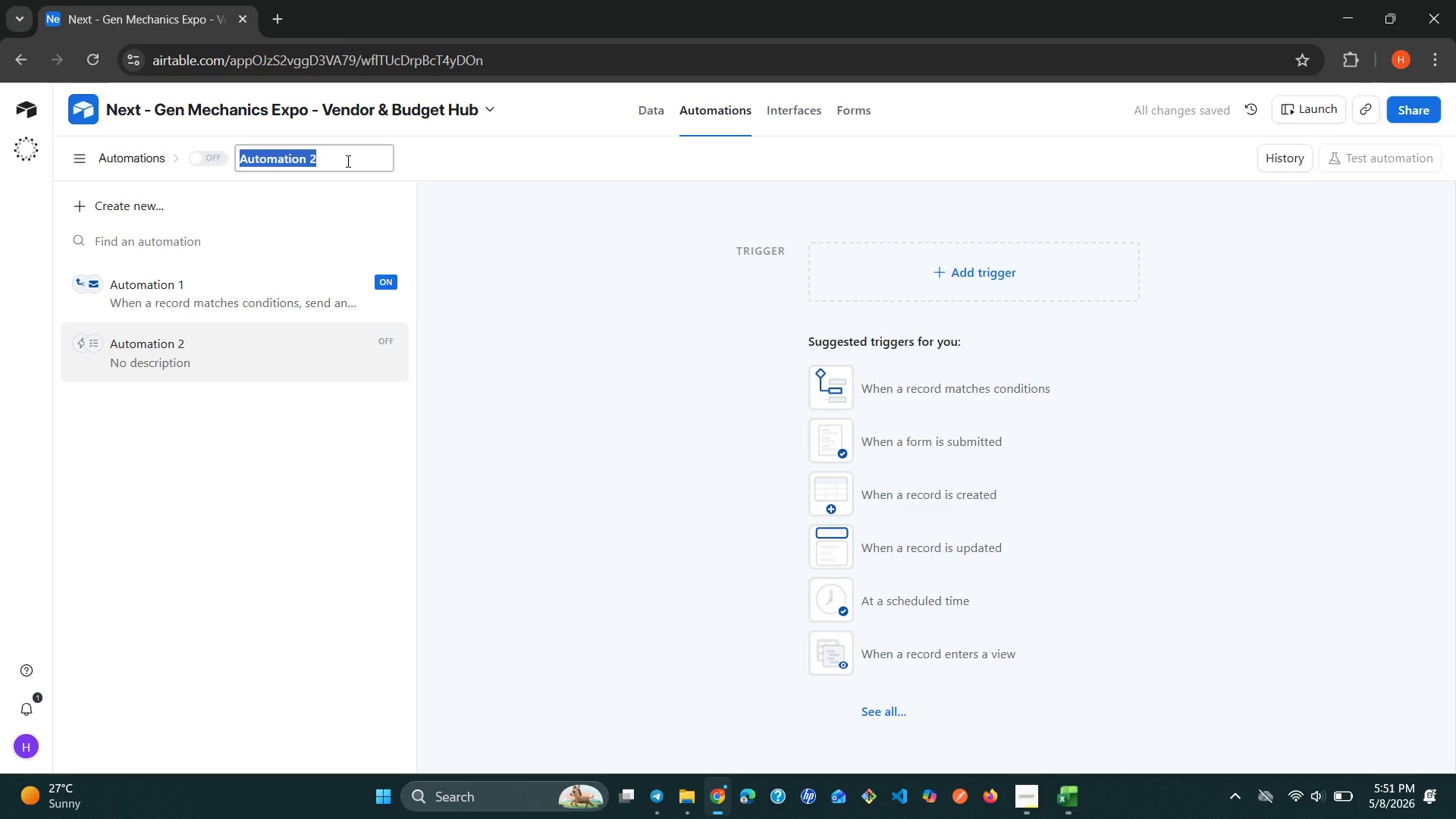 
type(Auto-Confirm on )
 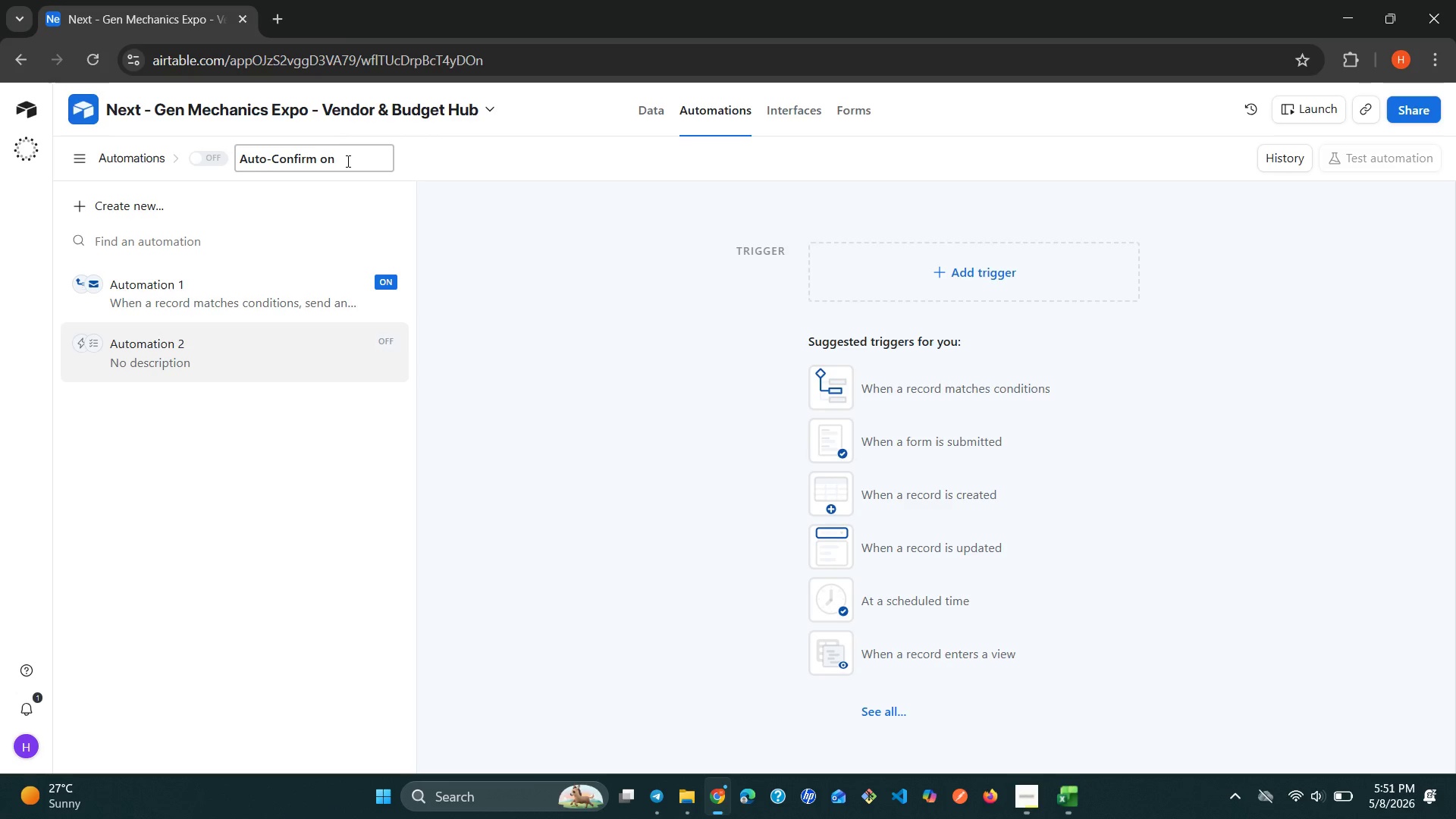 
type(Signed)
 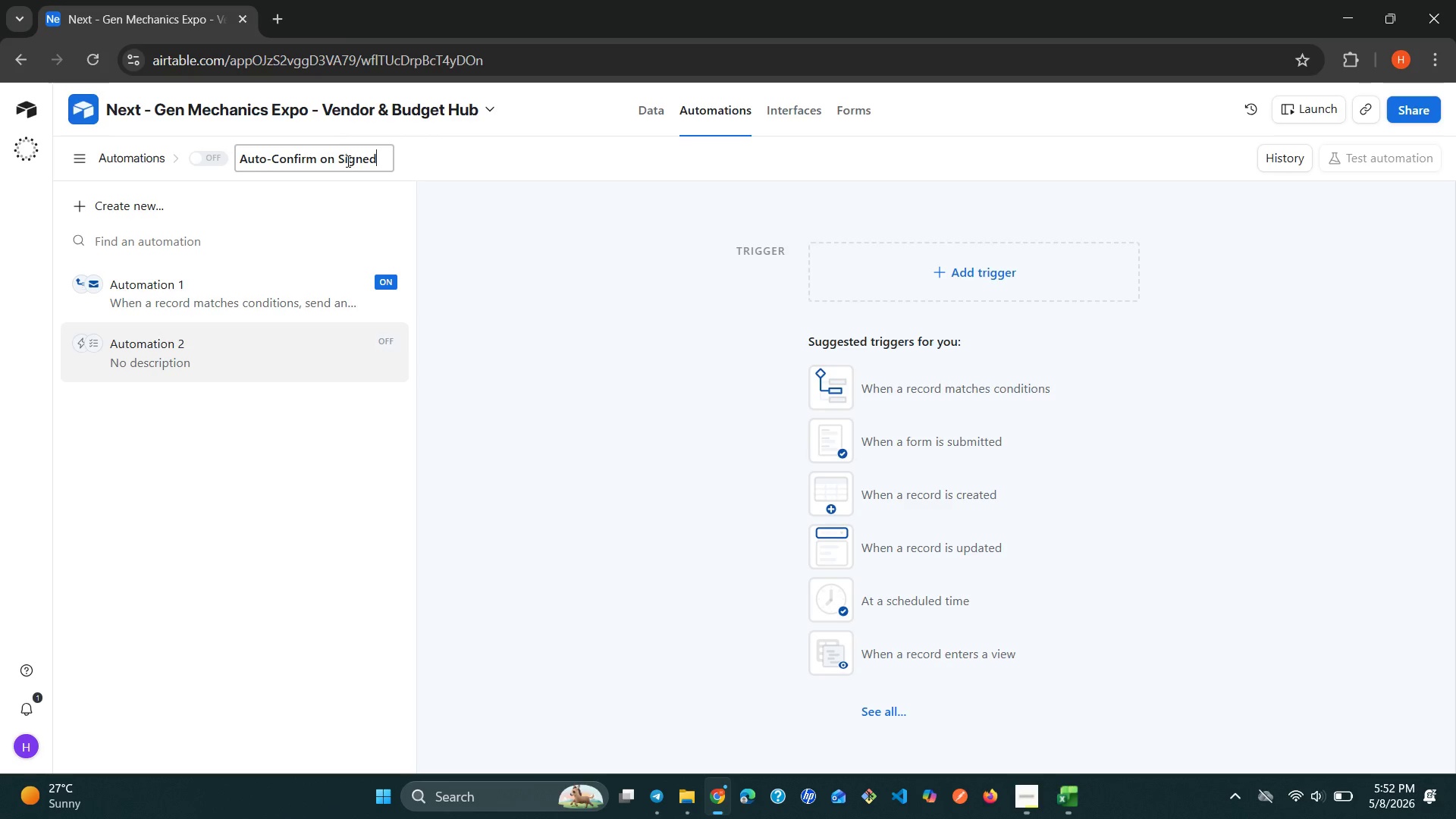 
wait(5.77)
 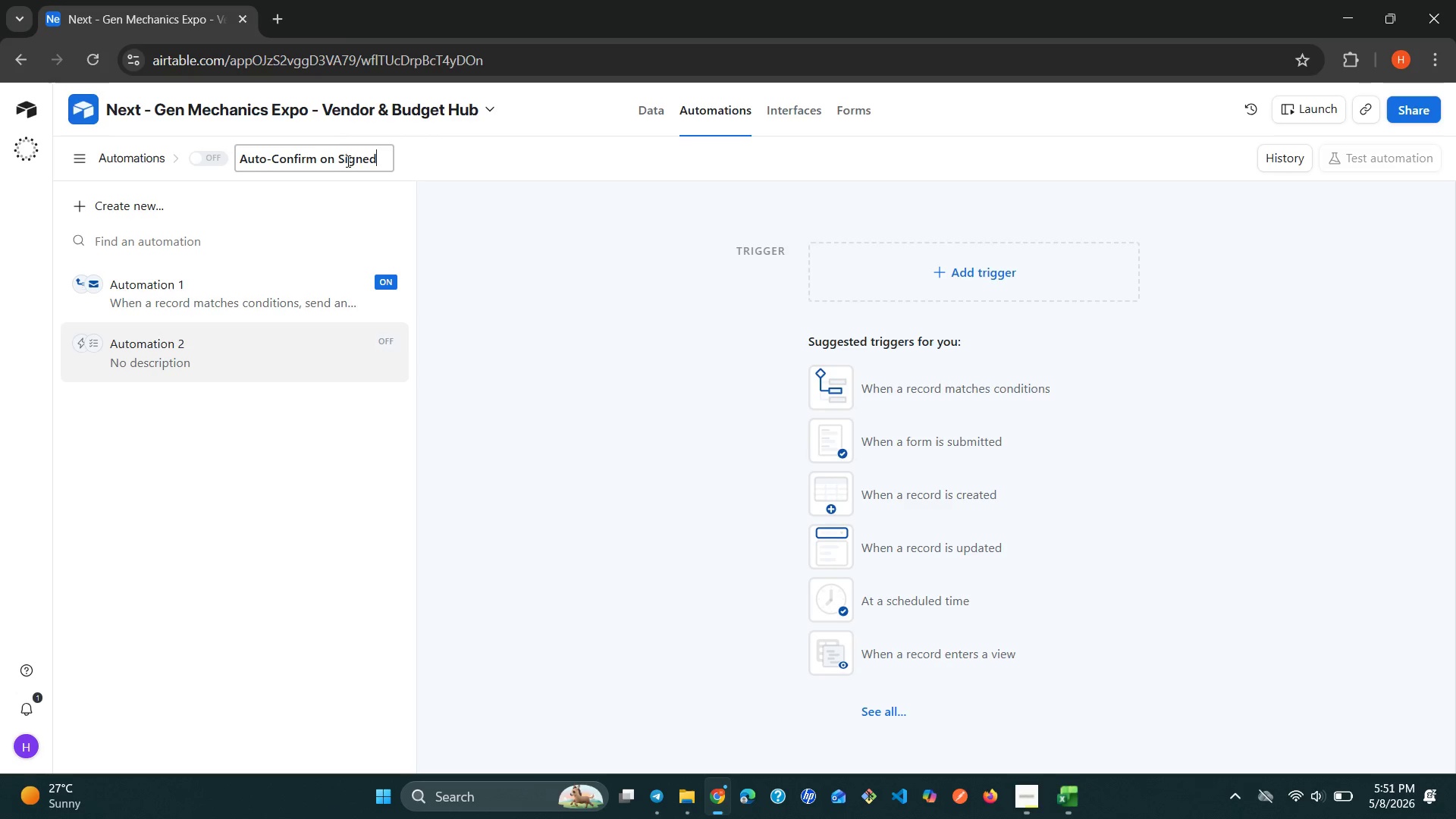 
type( Contract)
 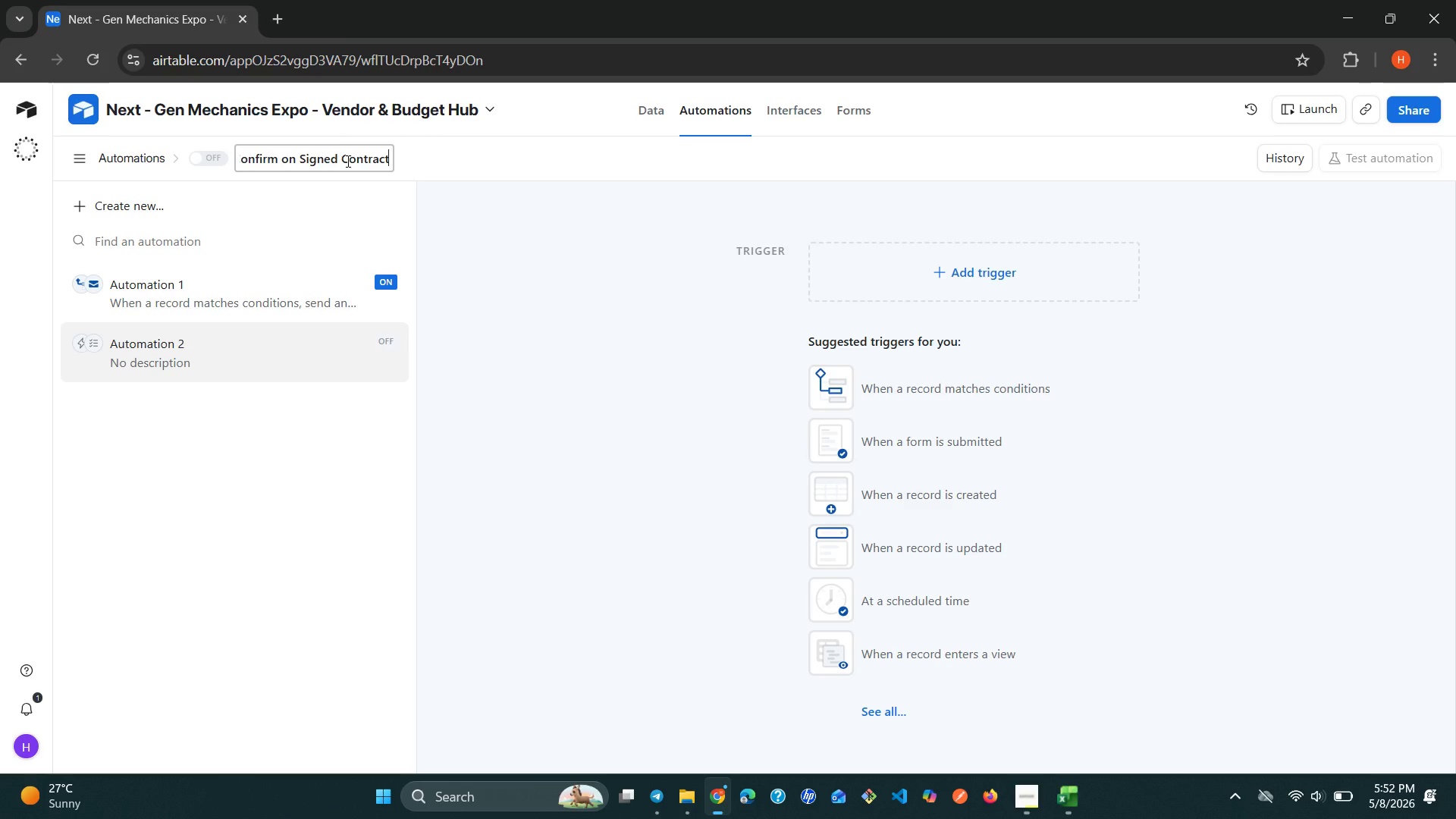 
key(Enter)
 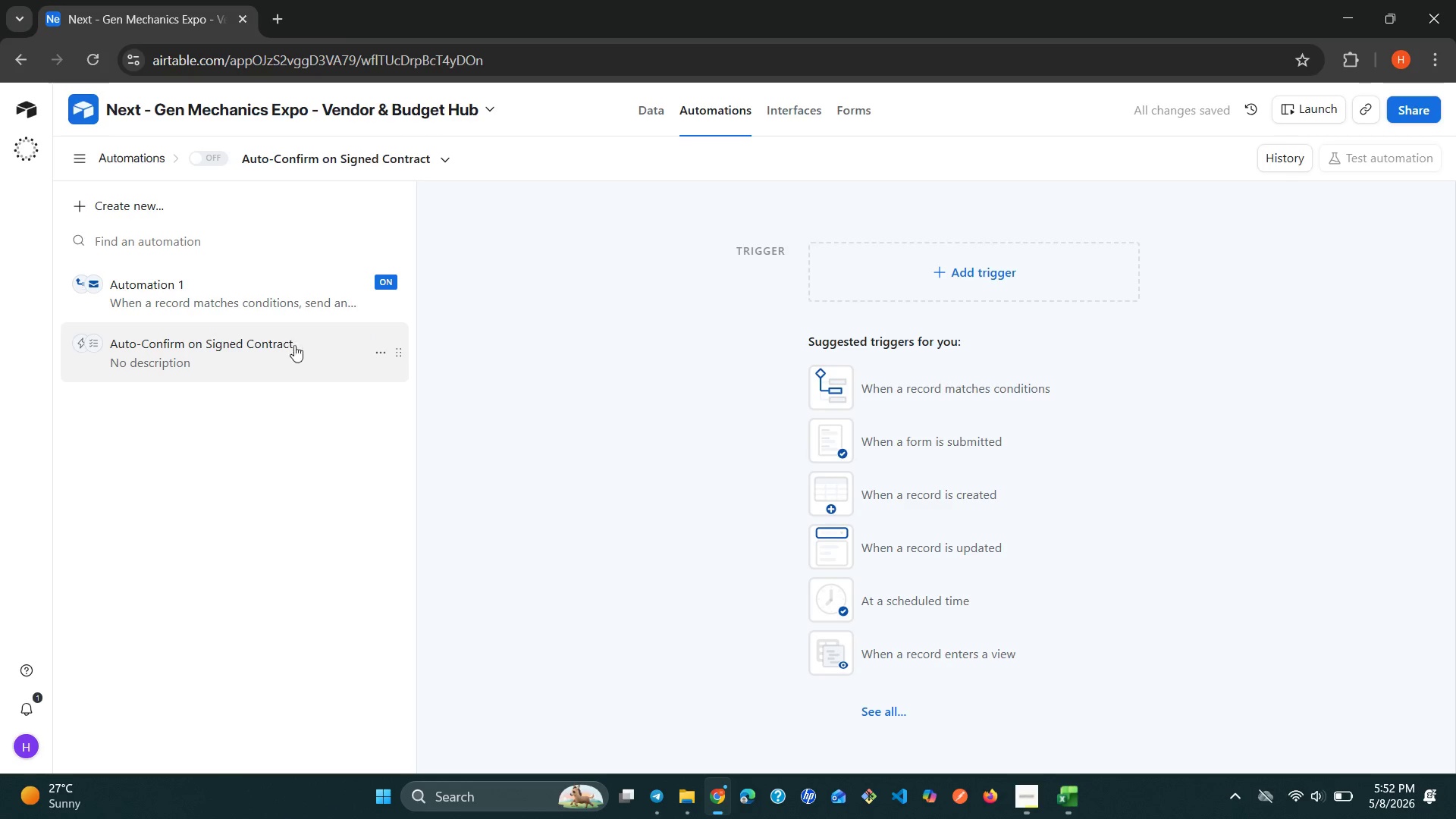 
left_click([278, 352])
 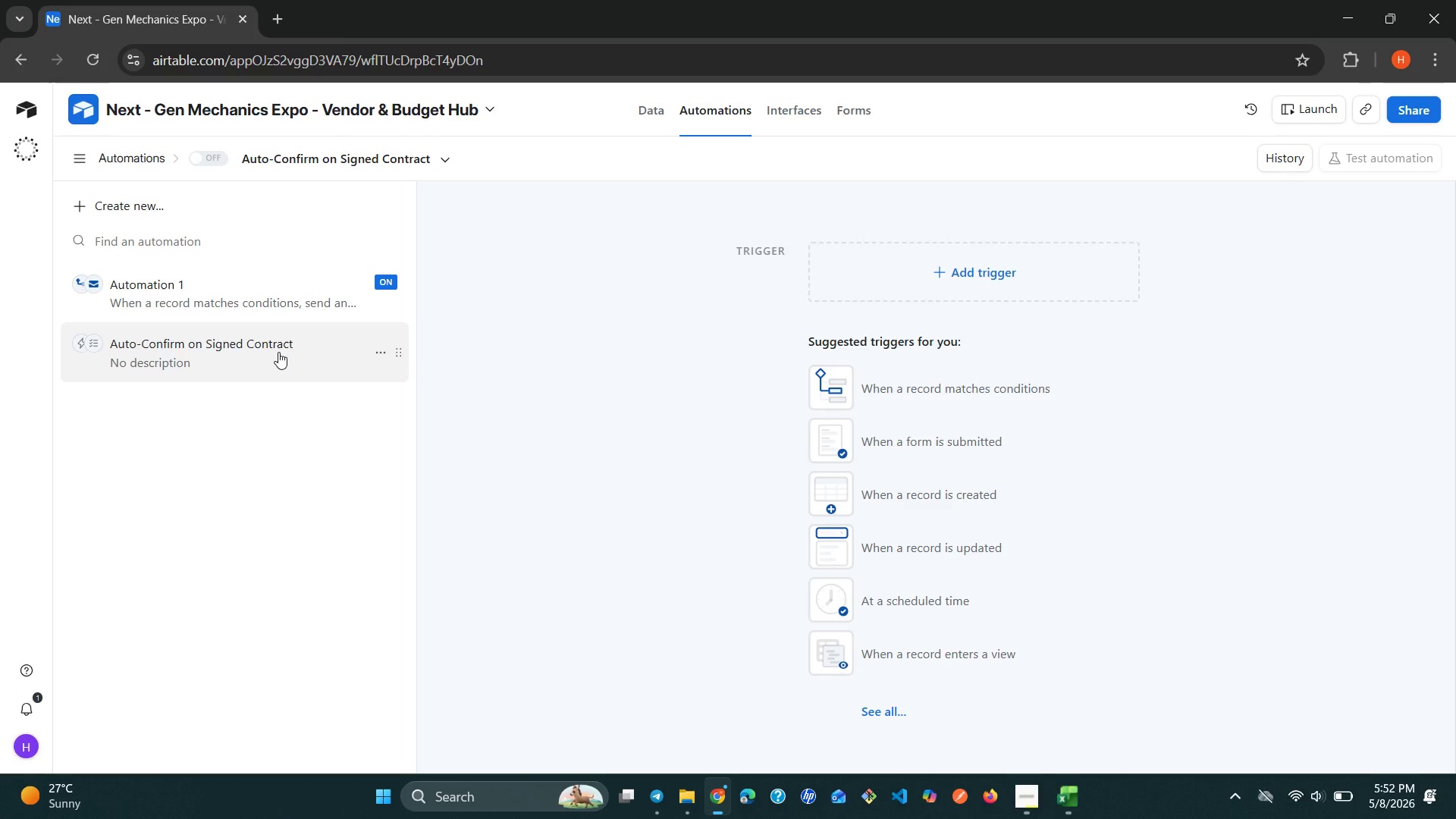 
wait(8.41)
 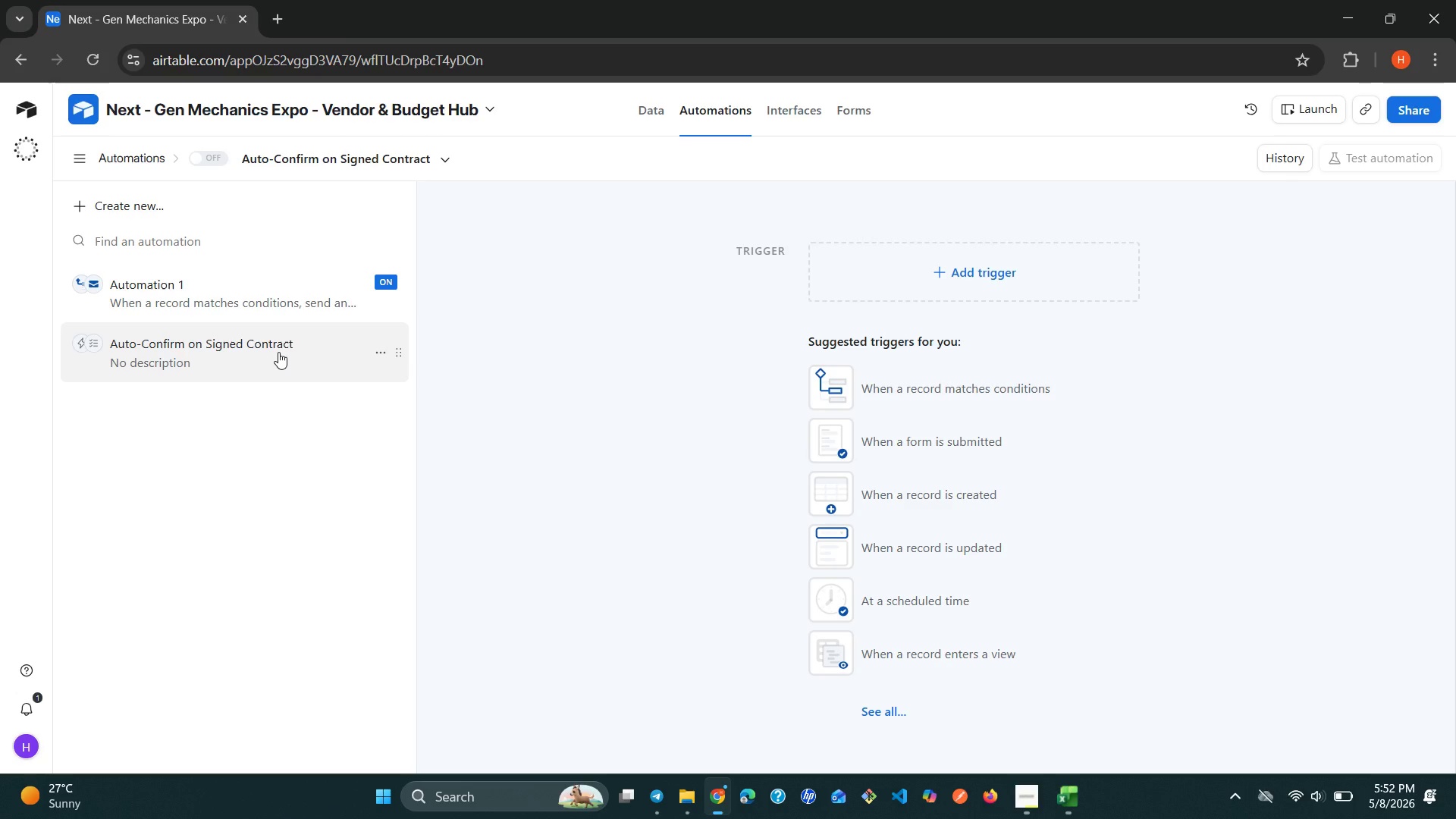 
left_click([925, 293])
 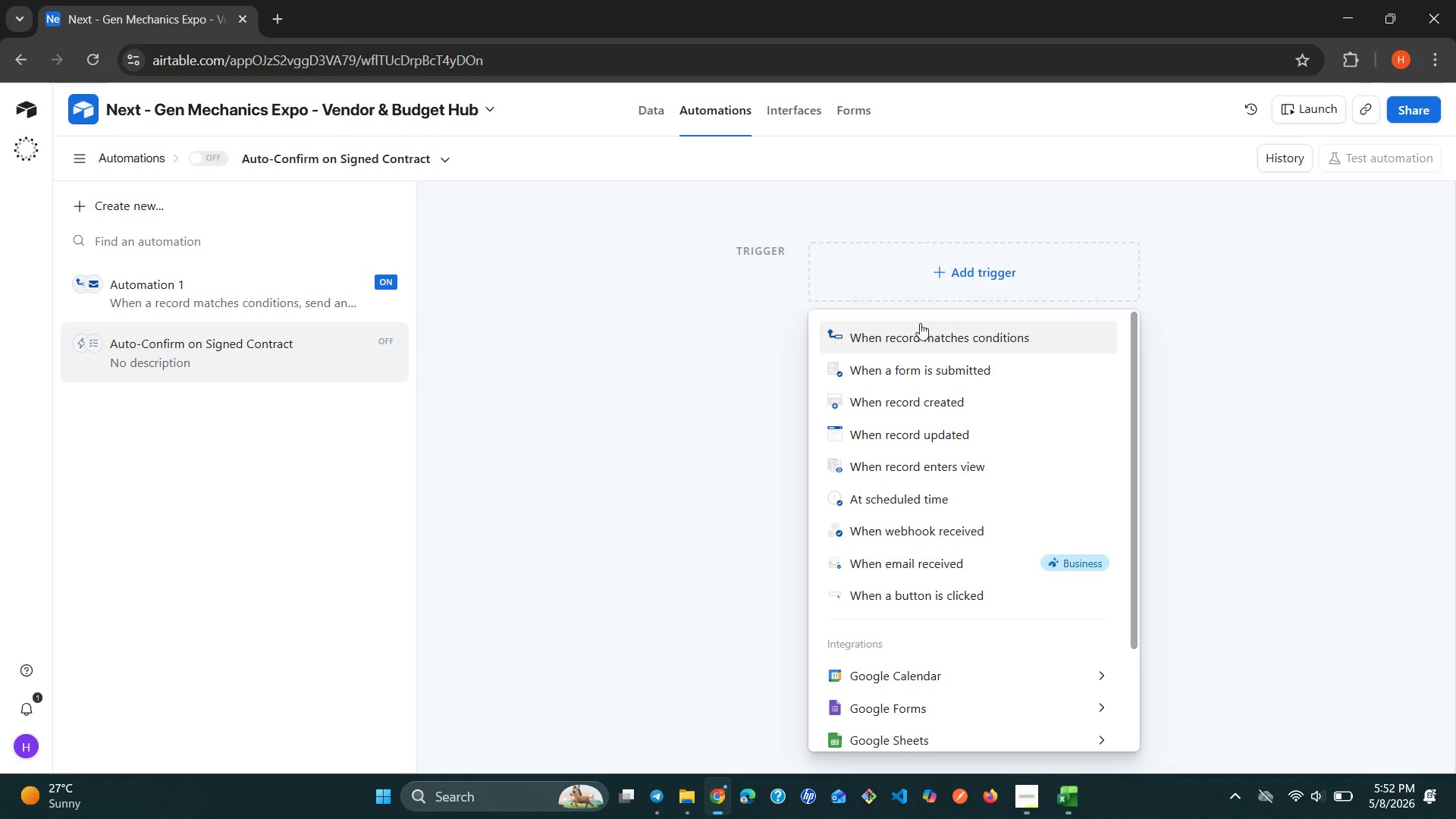 
left_click([912, 334])
 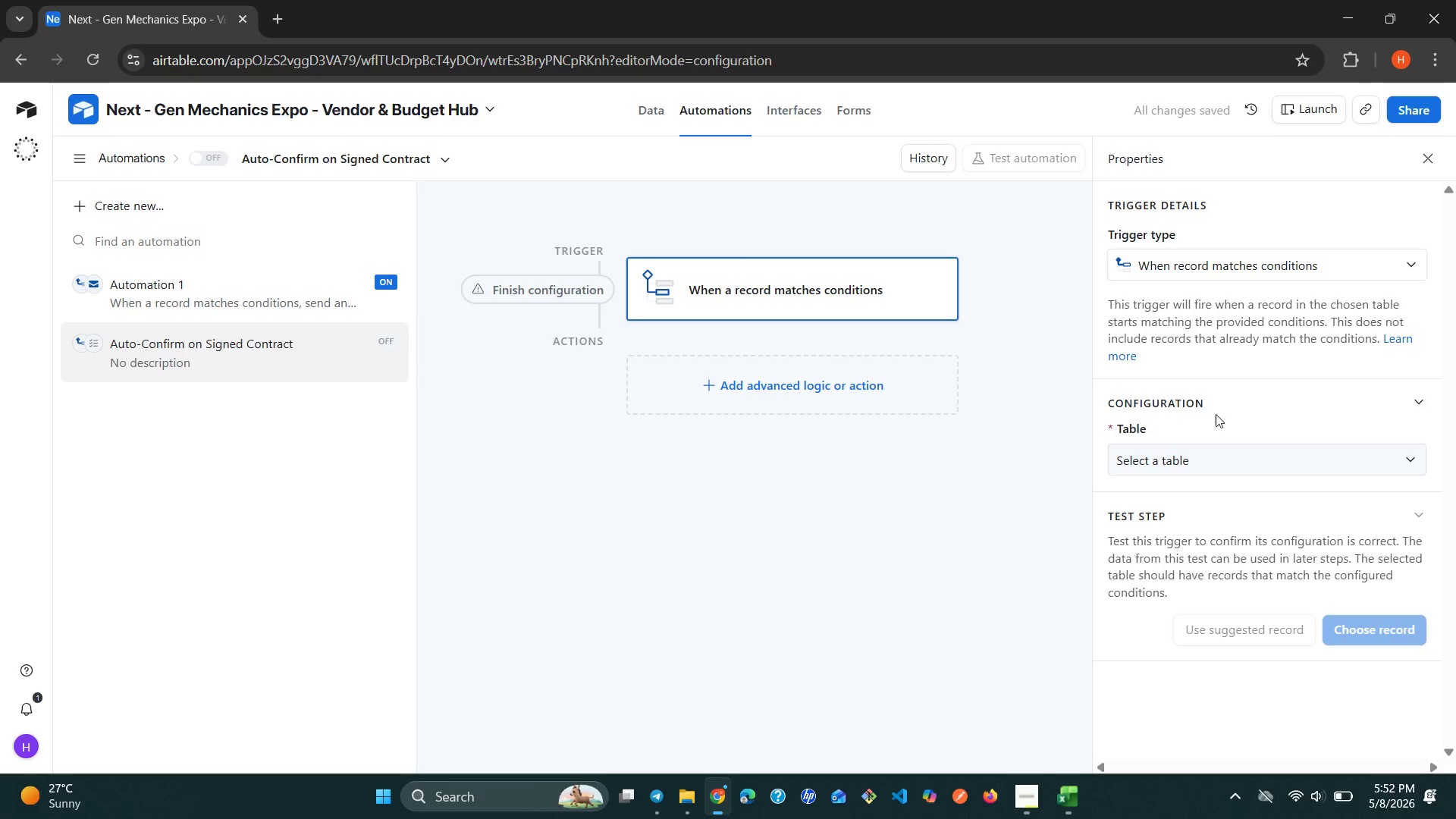 
wait(6.34)
 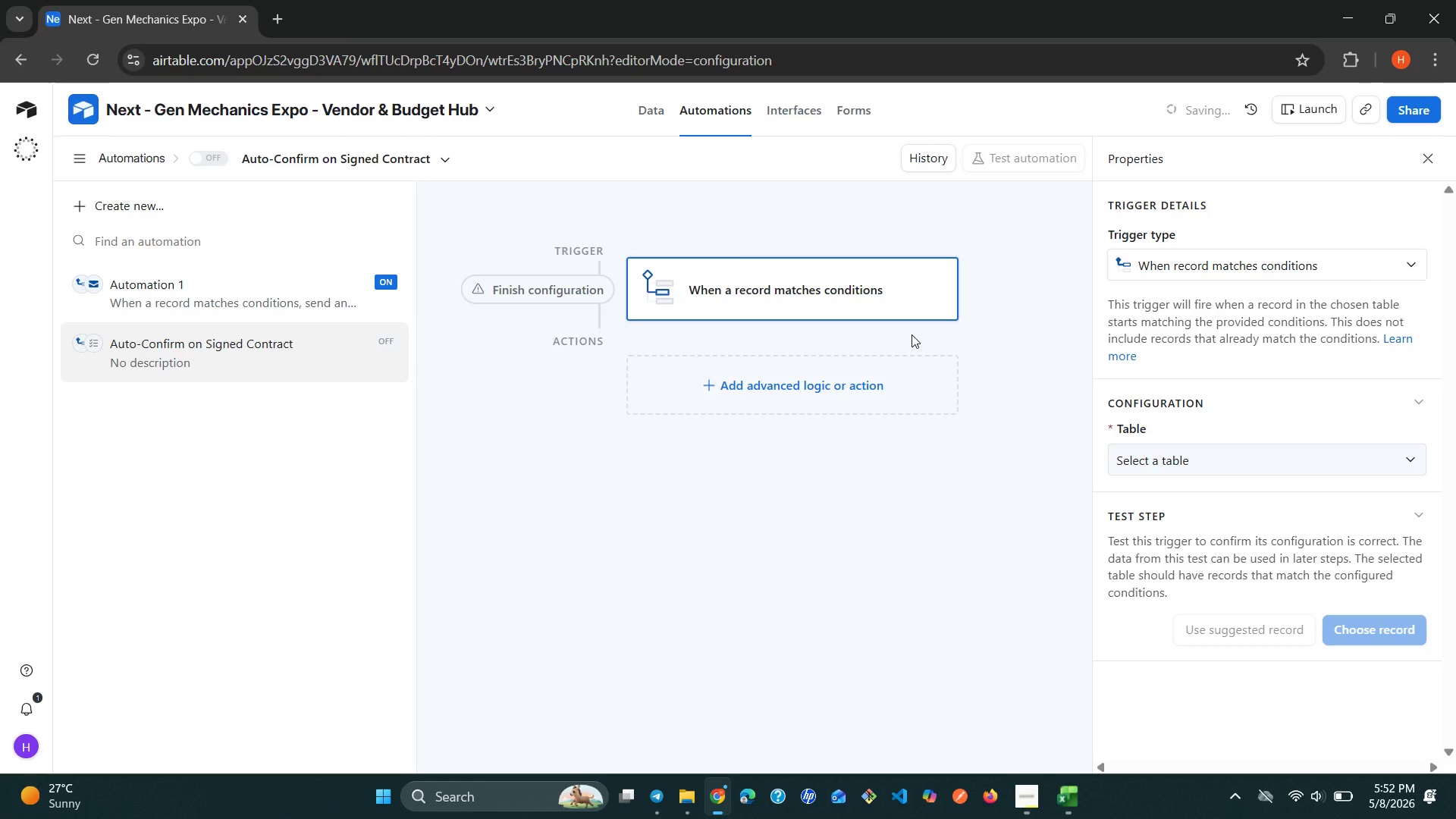 
left_click([1231, 455])
 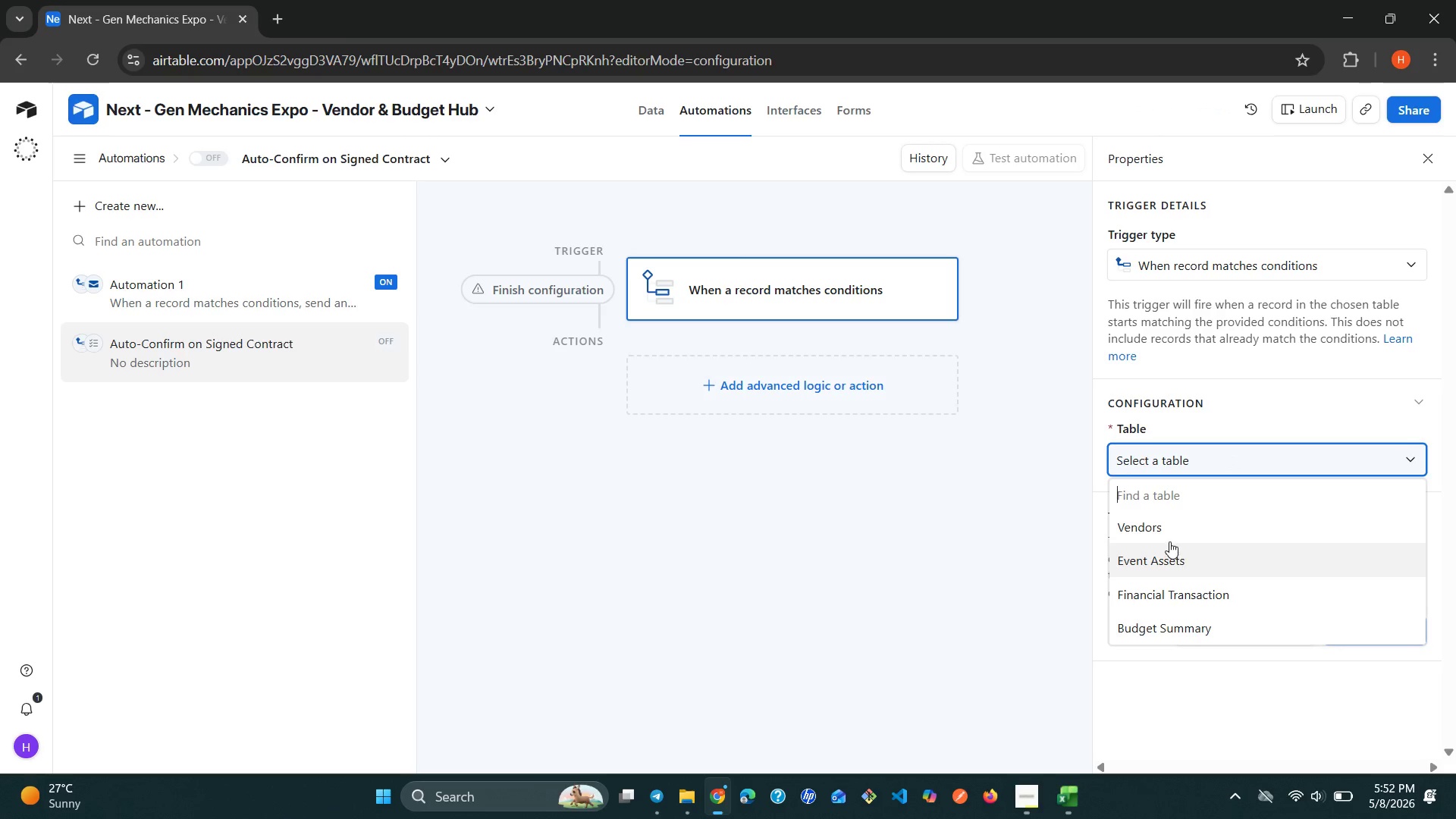 
left_click([1152, 532])
 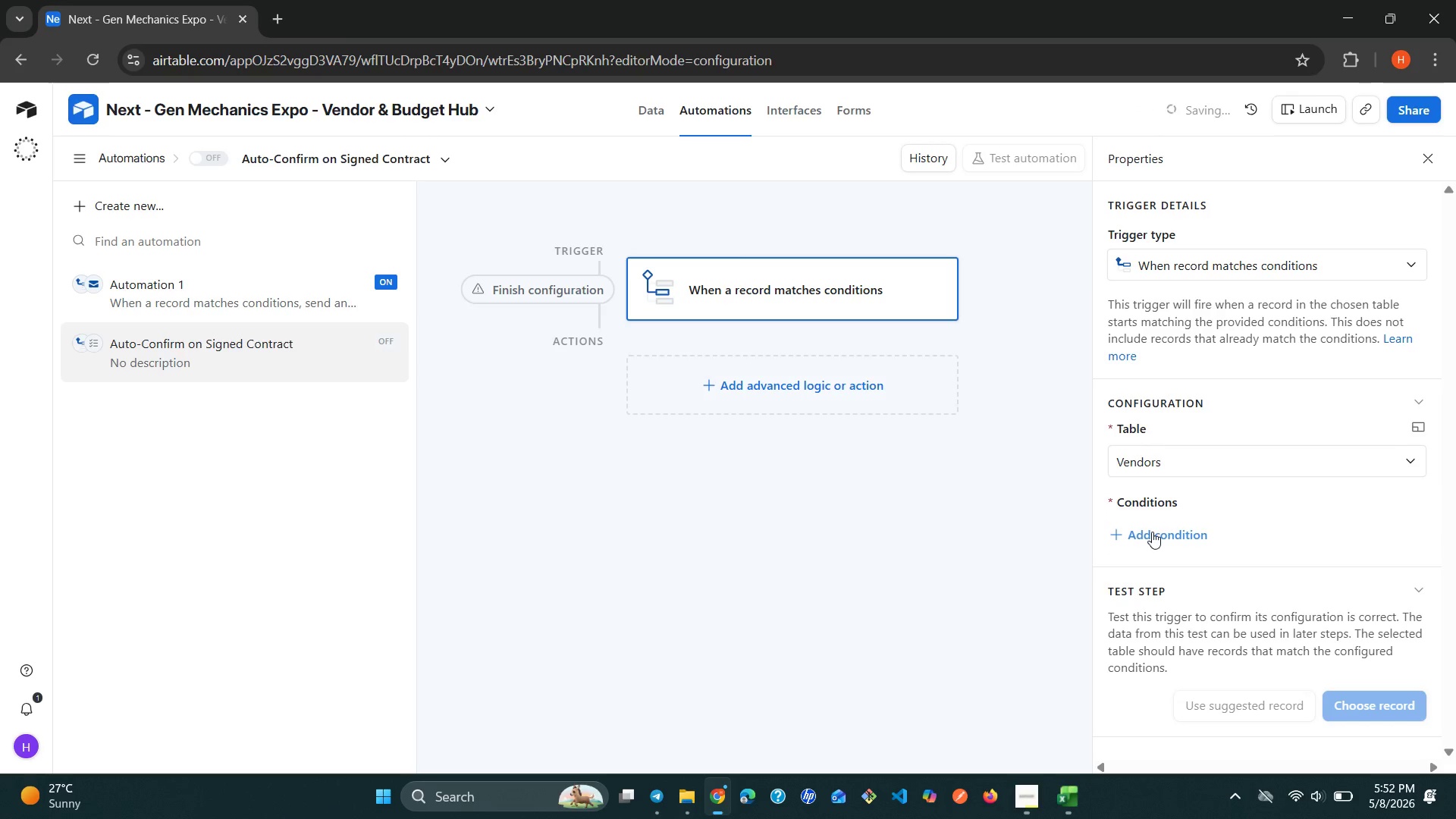 
left_click([1152, 532])
 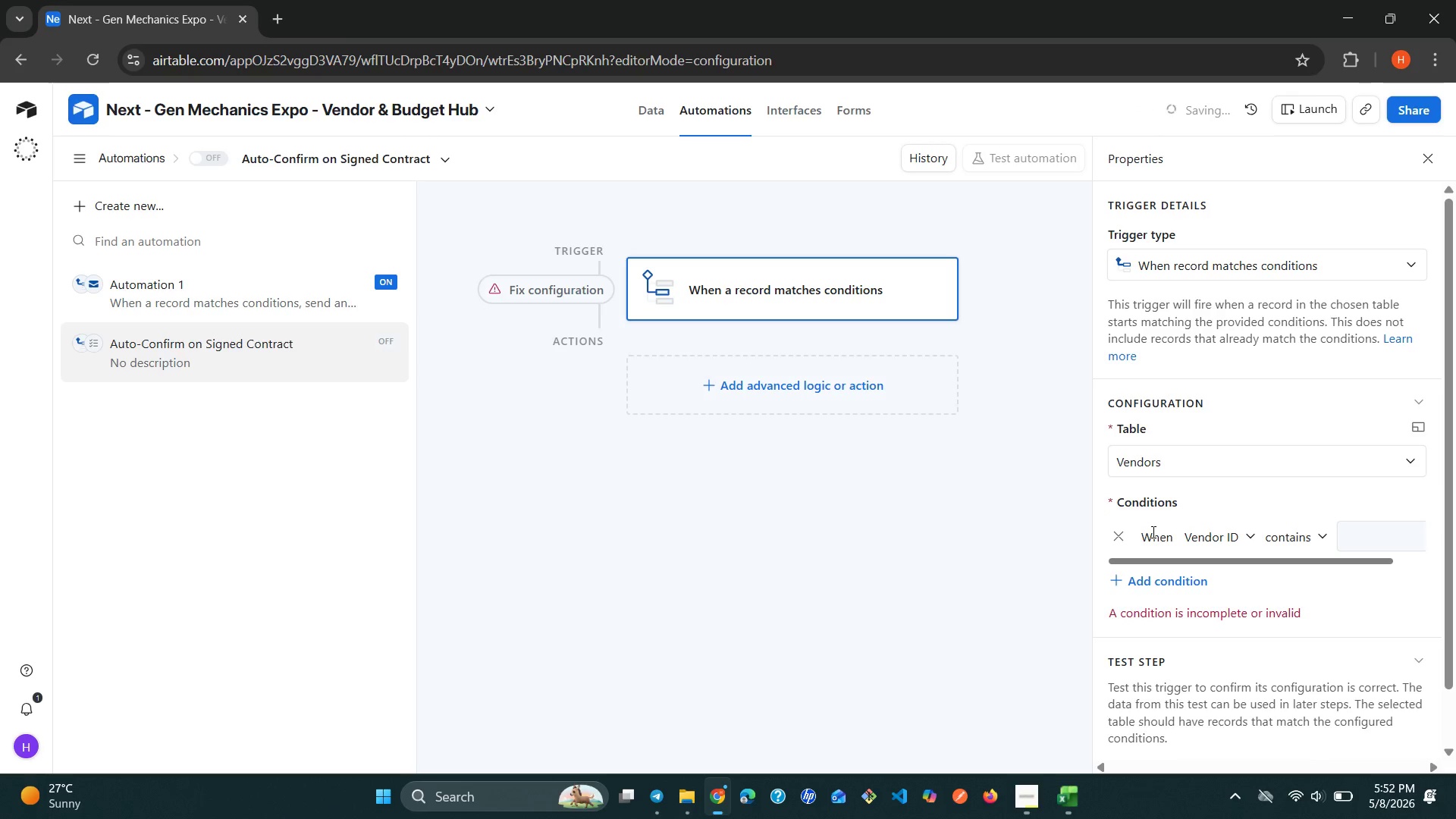 
type(co)
 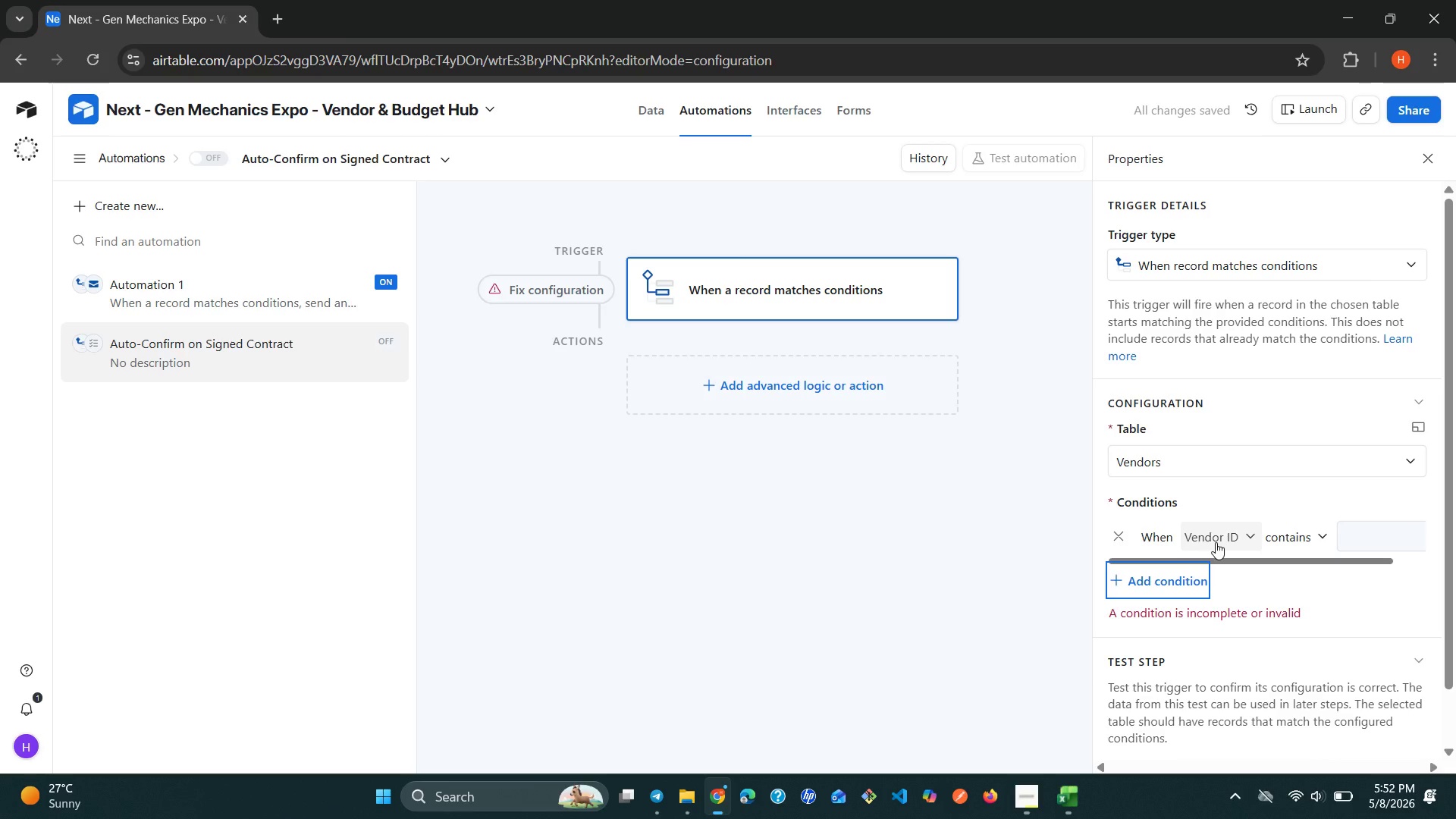 
left_click([1243, 538])
 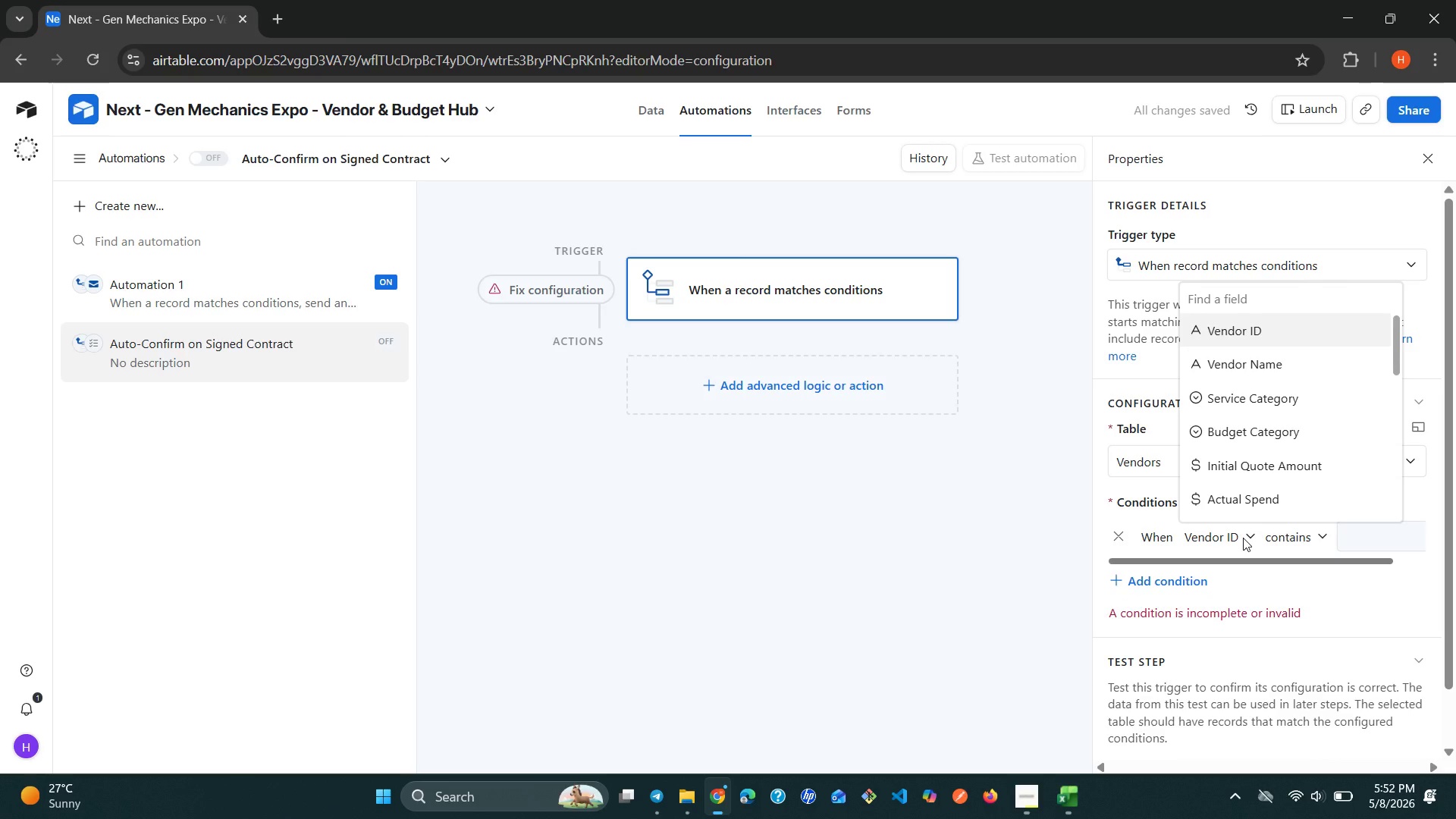 
type(co)
 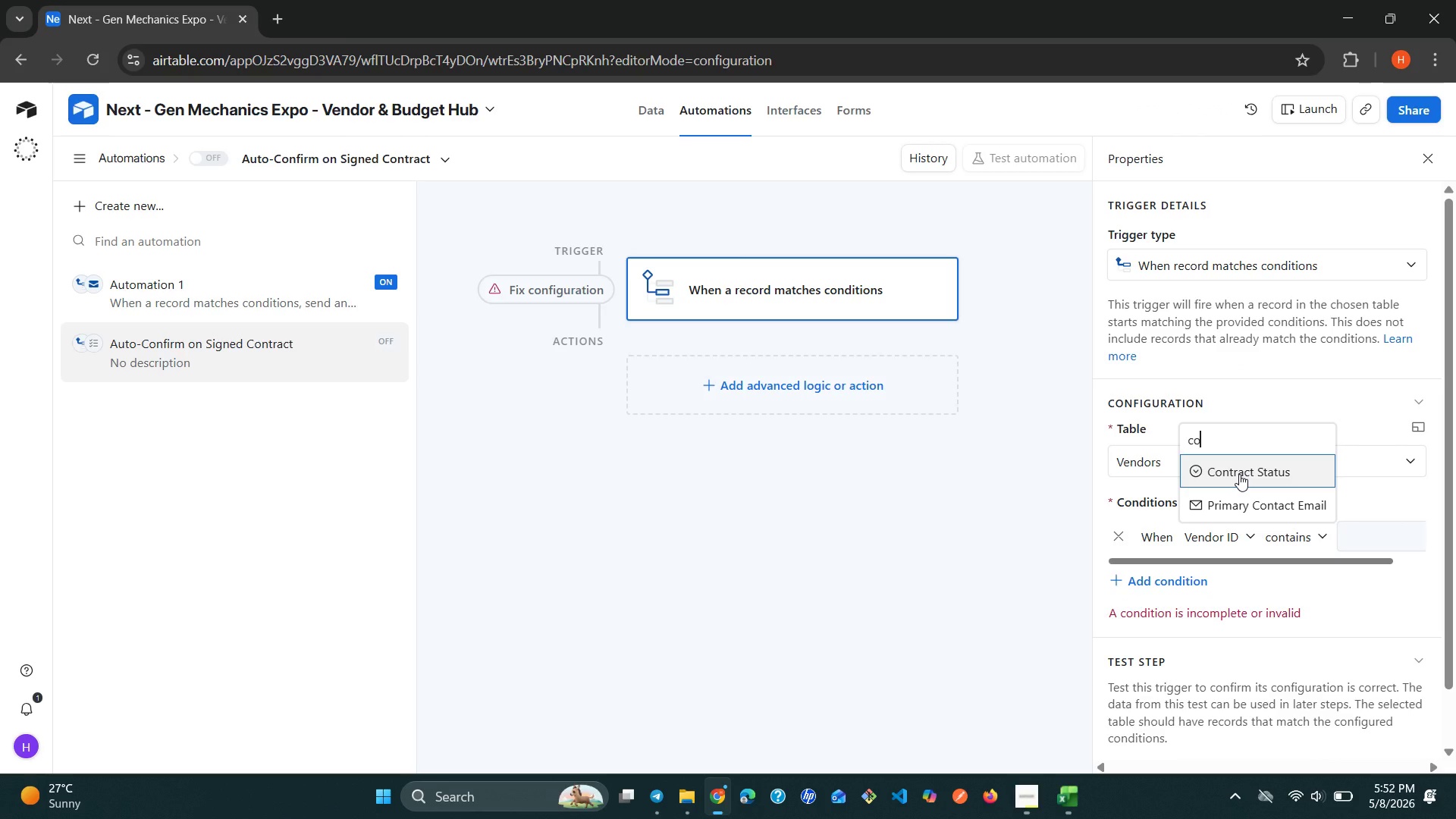 
left_click([1239, 474])
 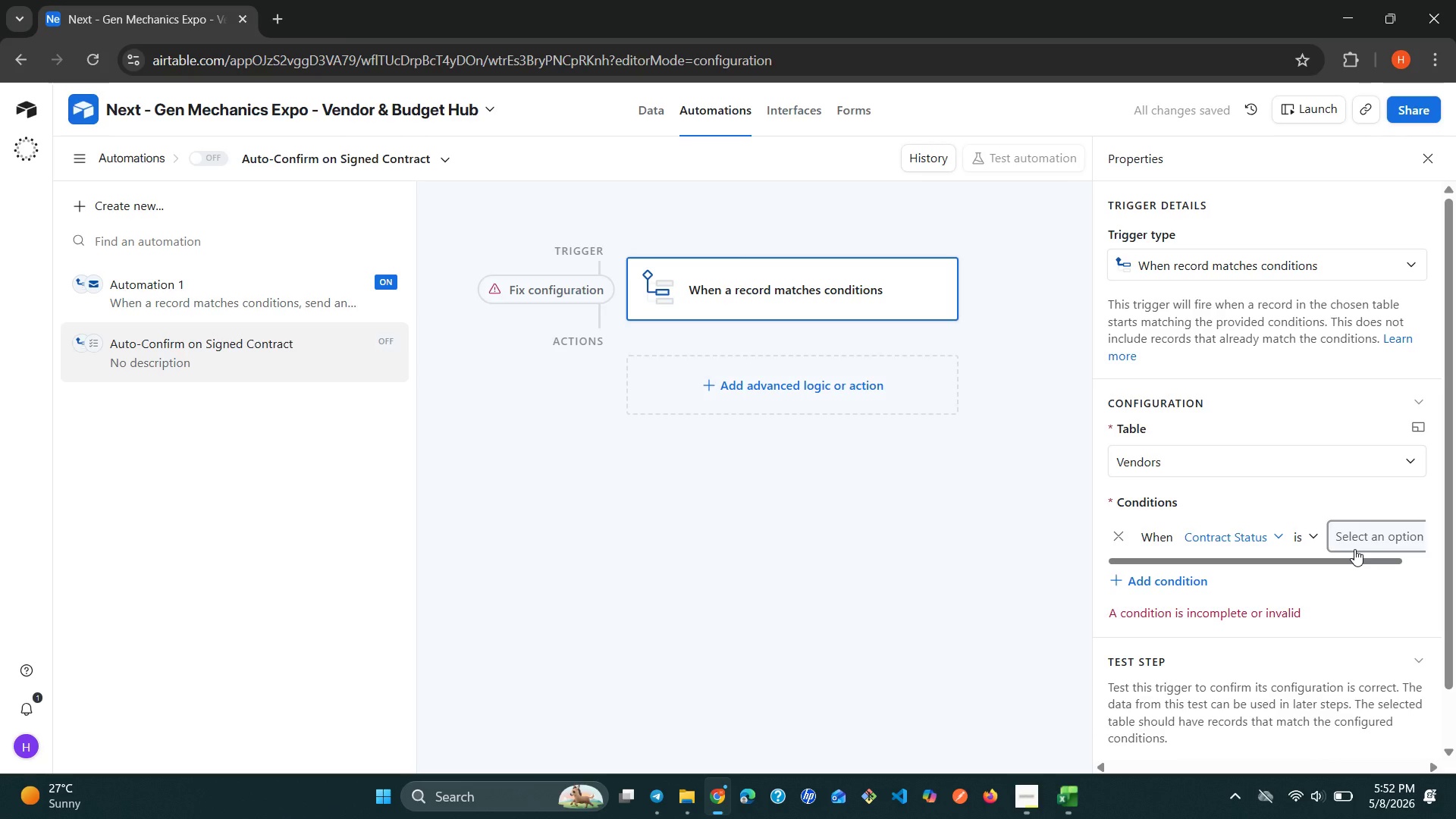 
left_click([1357, 544])
 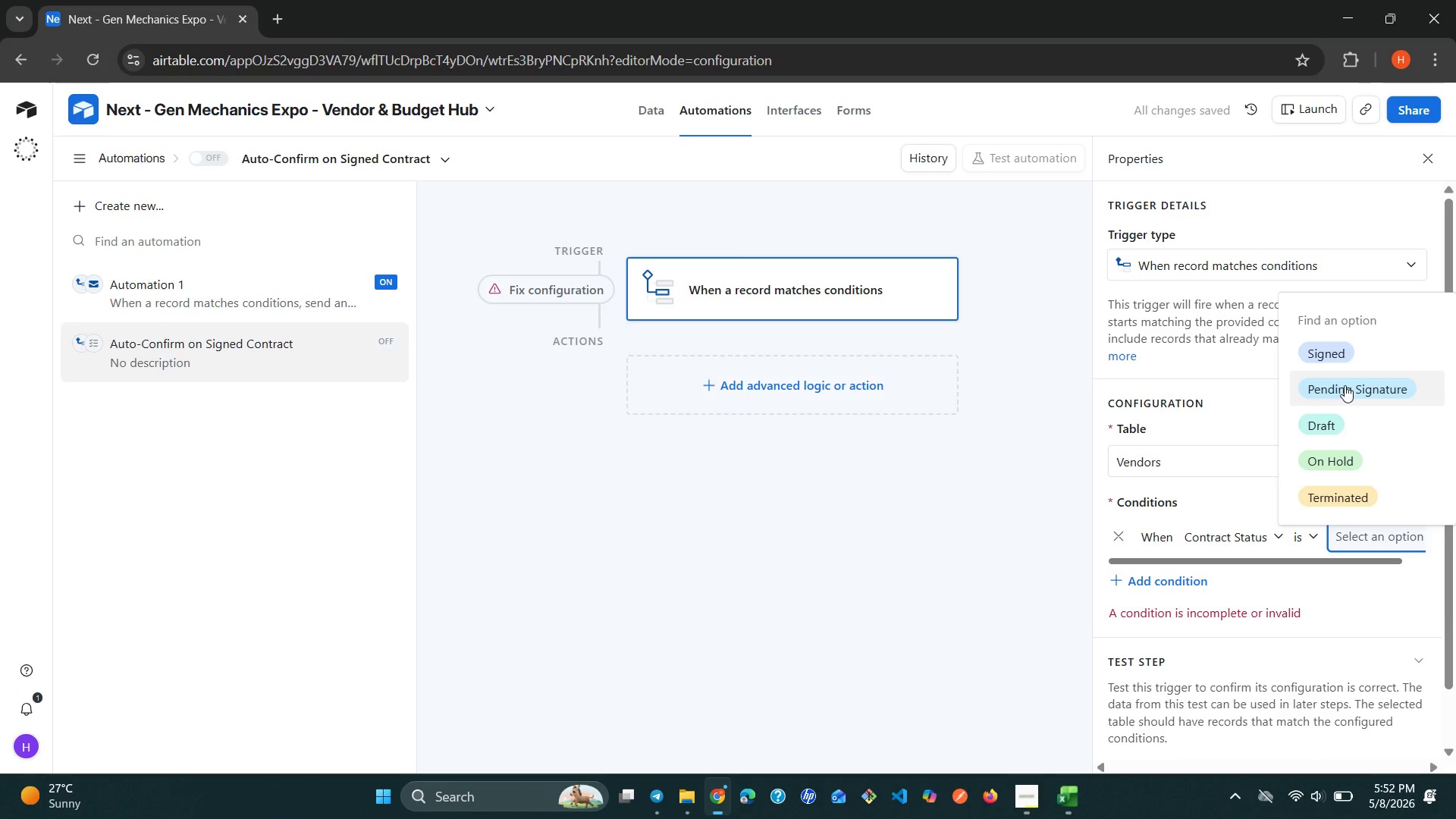 
left_click([1334, 353])
 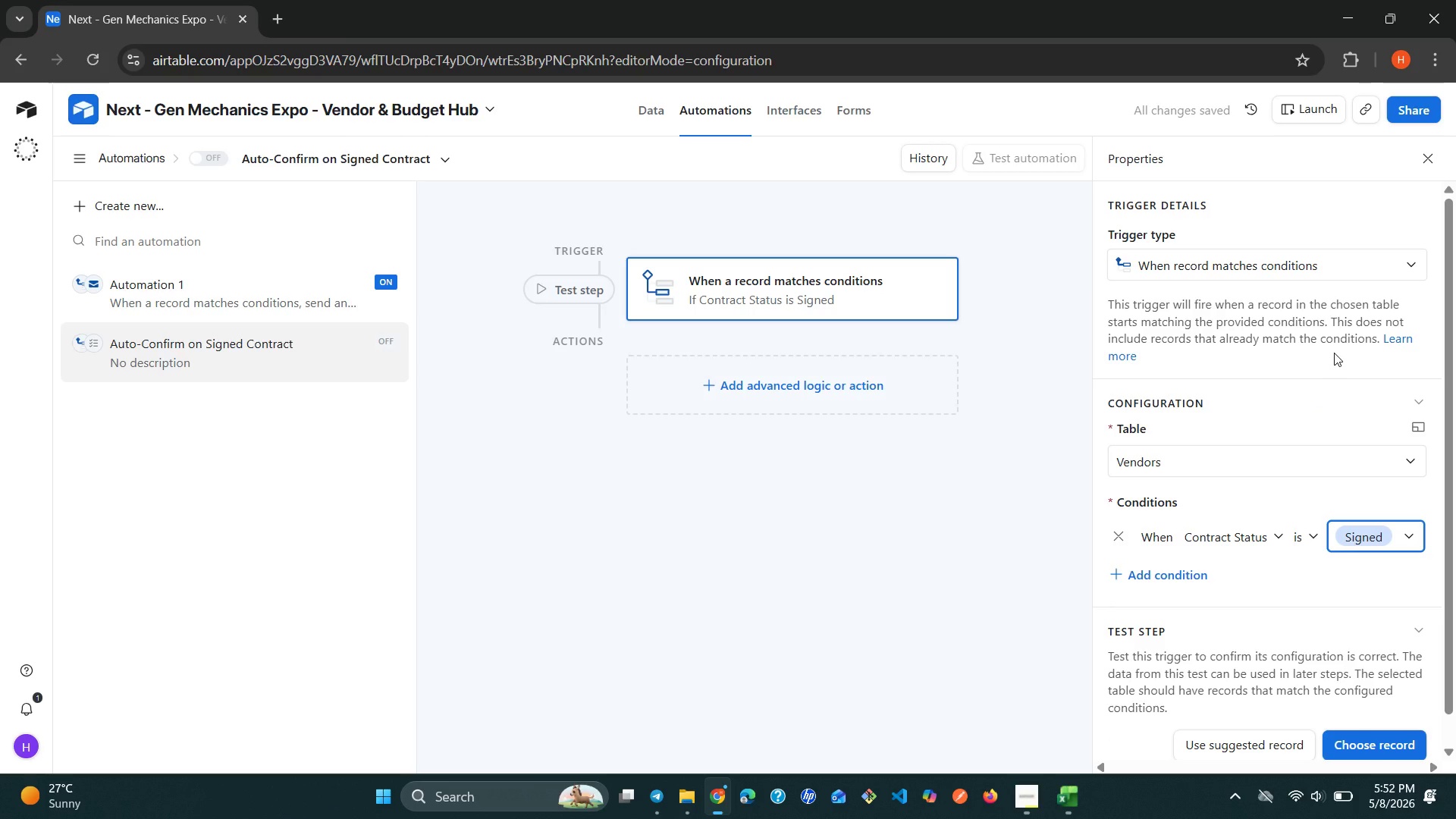 
wait(7.17)
 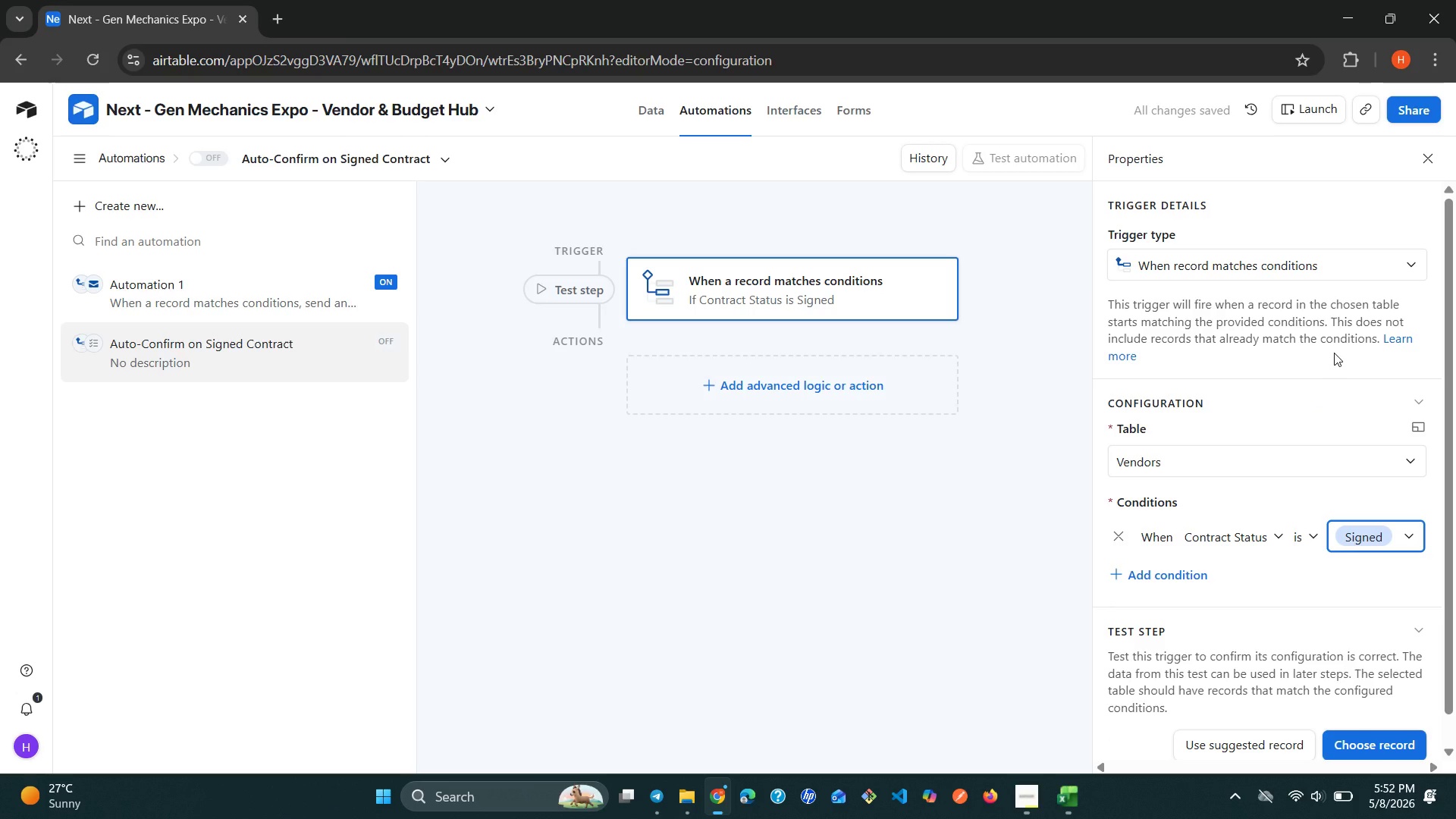 
left_click([810, 380])
 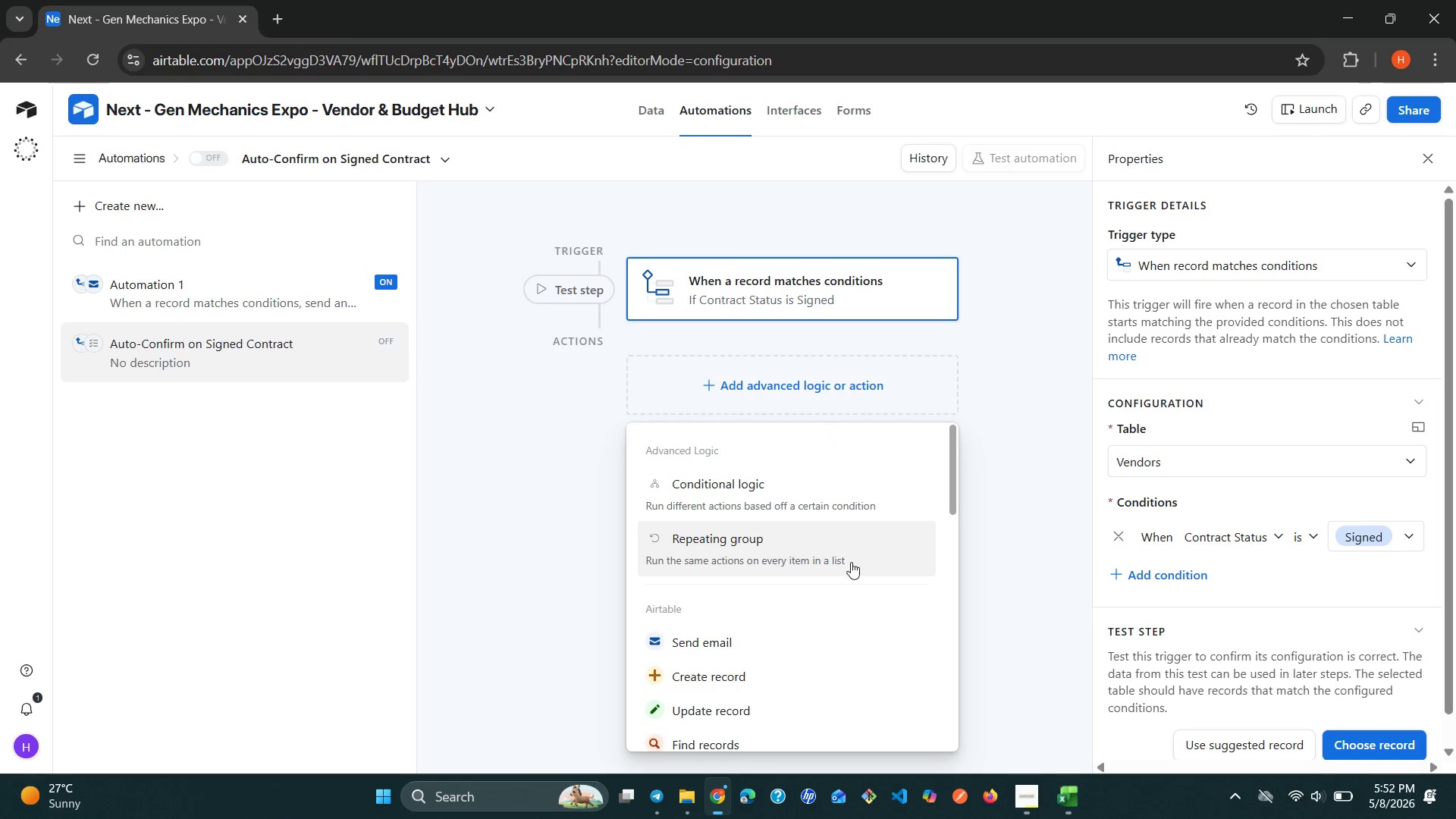 
key(U)
 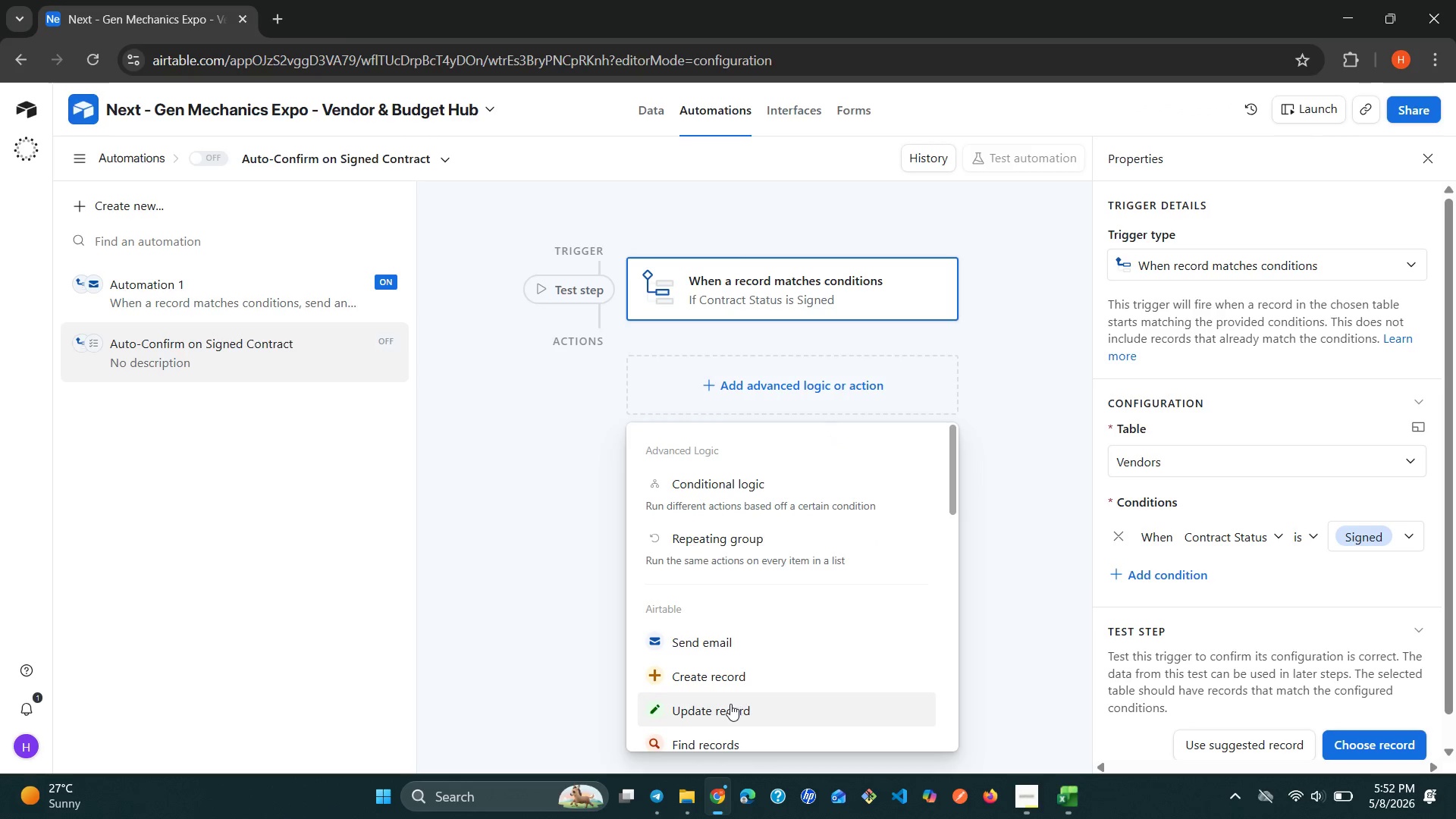 
left_click([721, 710])
 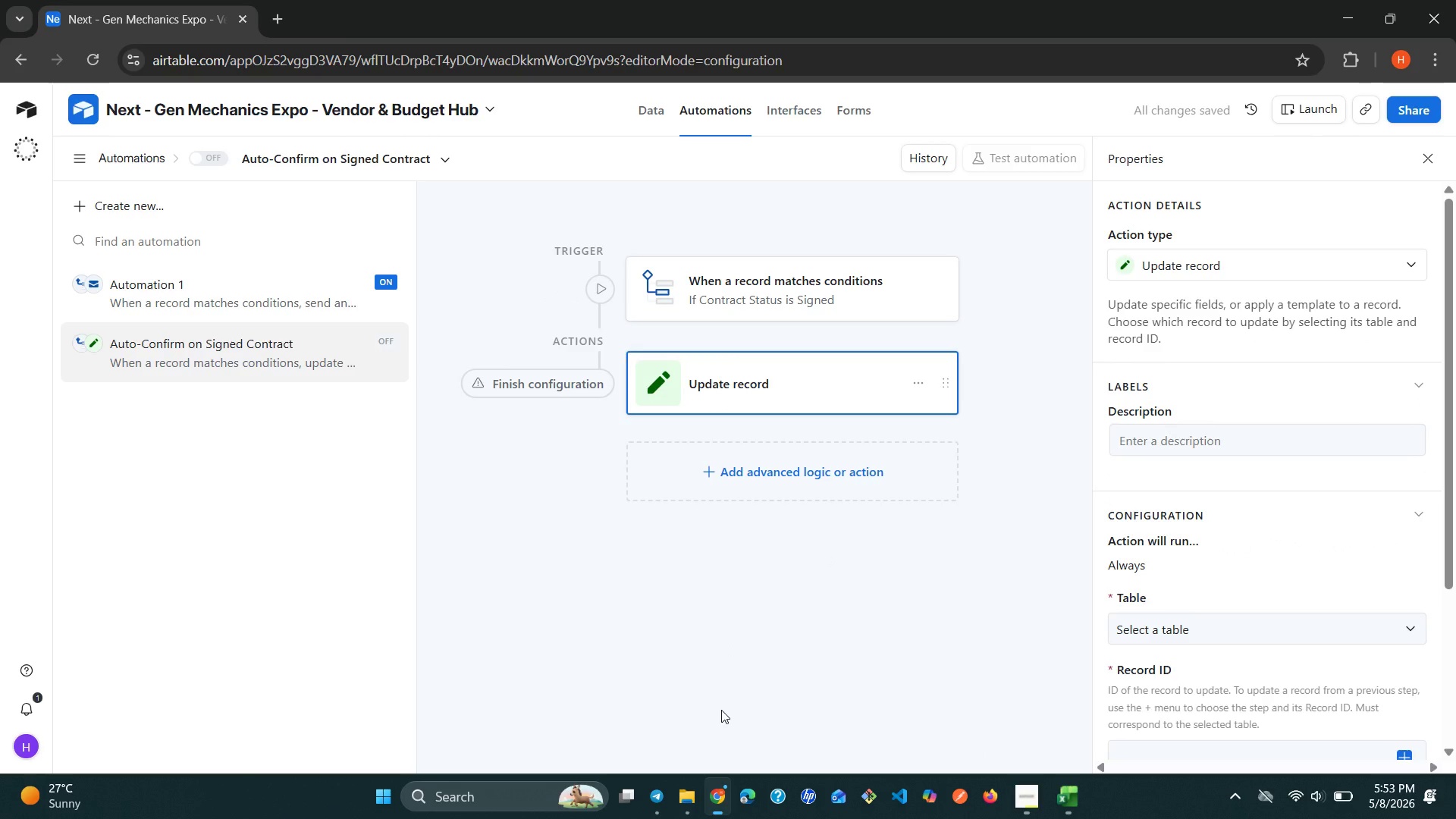 
mouse_move([1330, 435])
 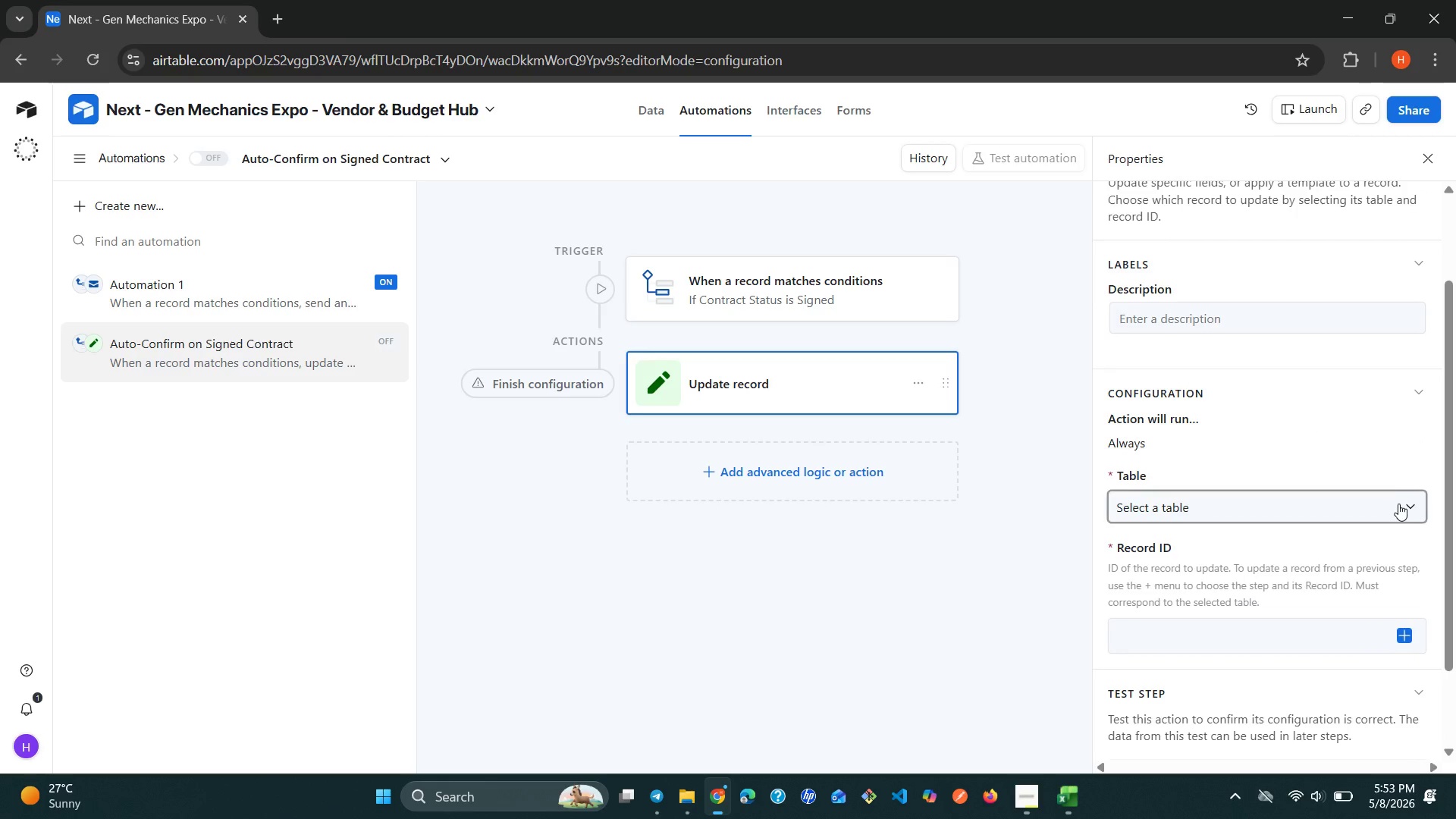 
left_click([1398, 504])
 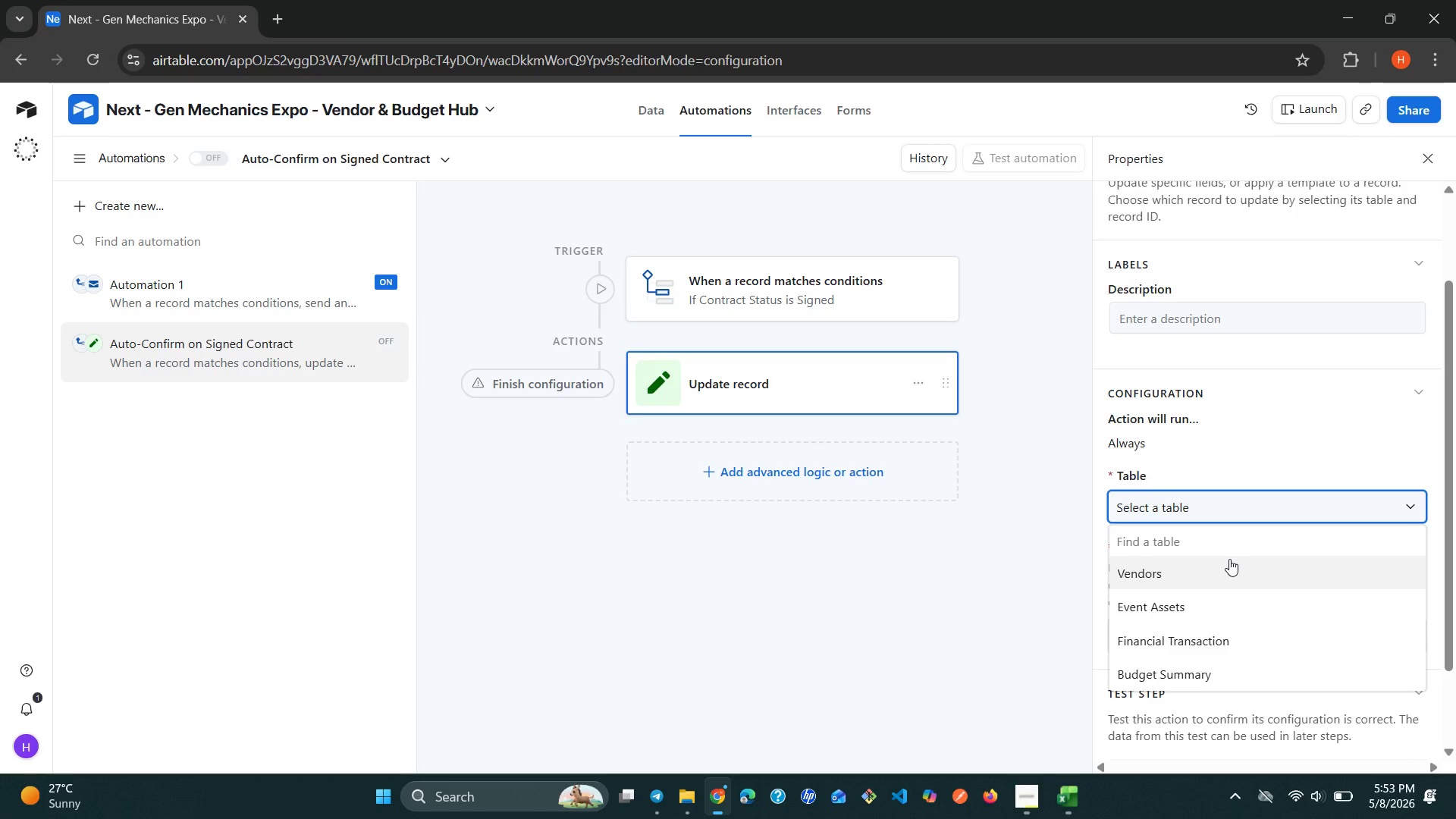 
left_click([1208, 563])
 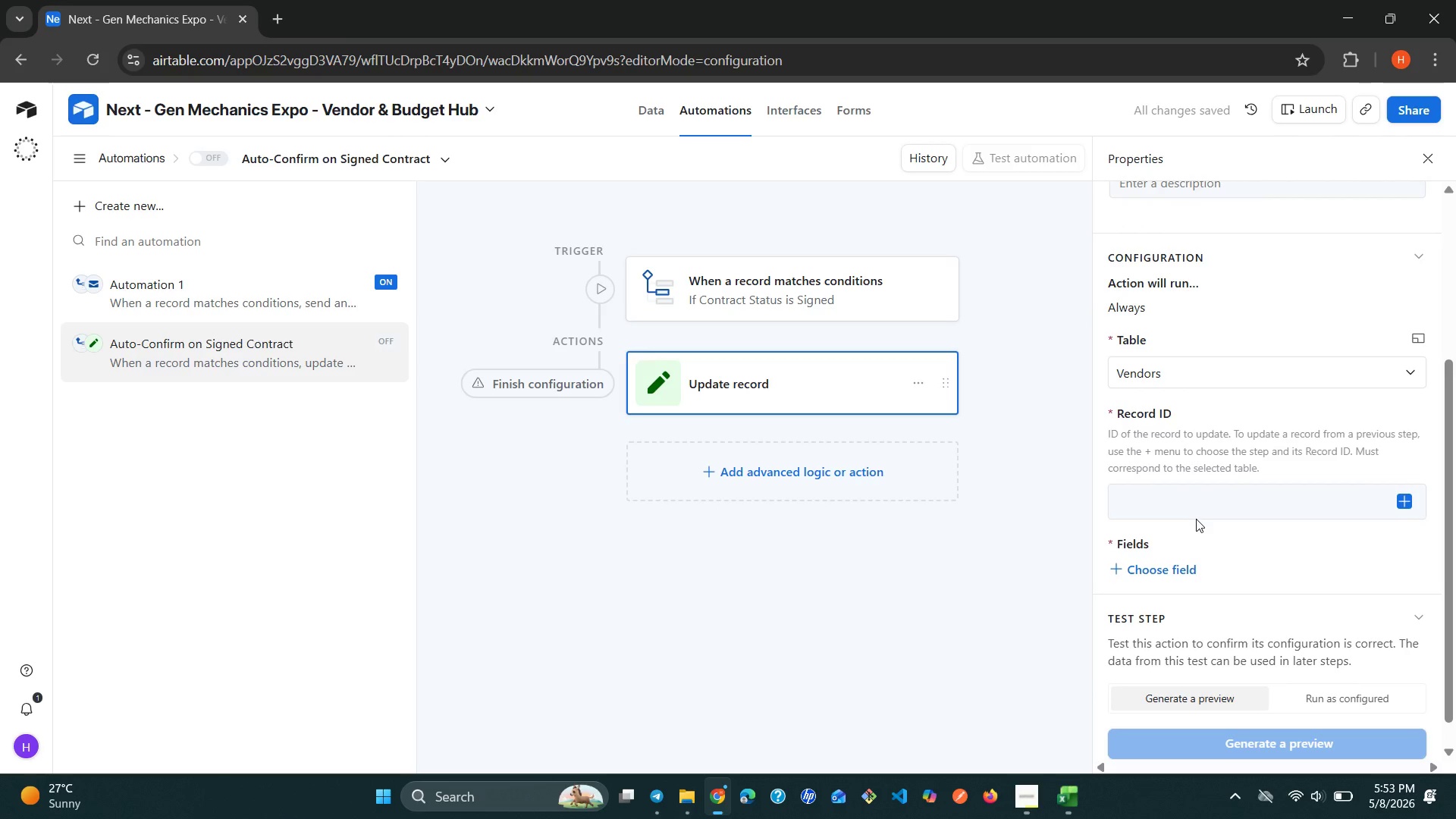 
wait(7.03)
 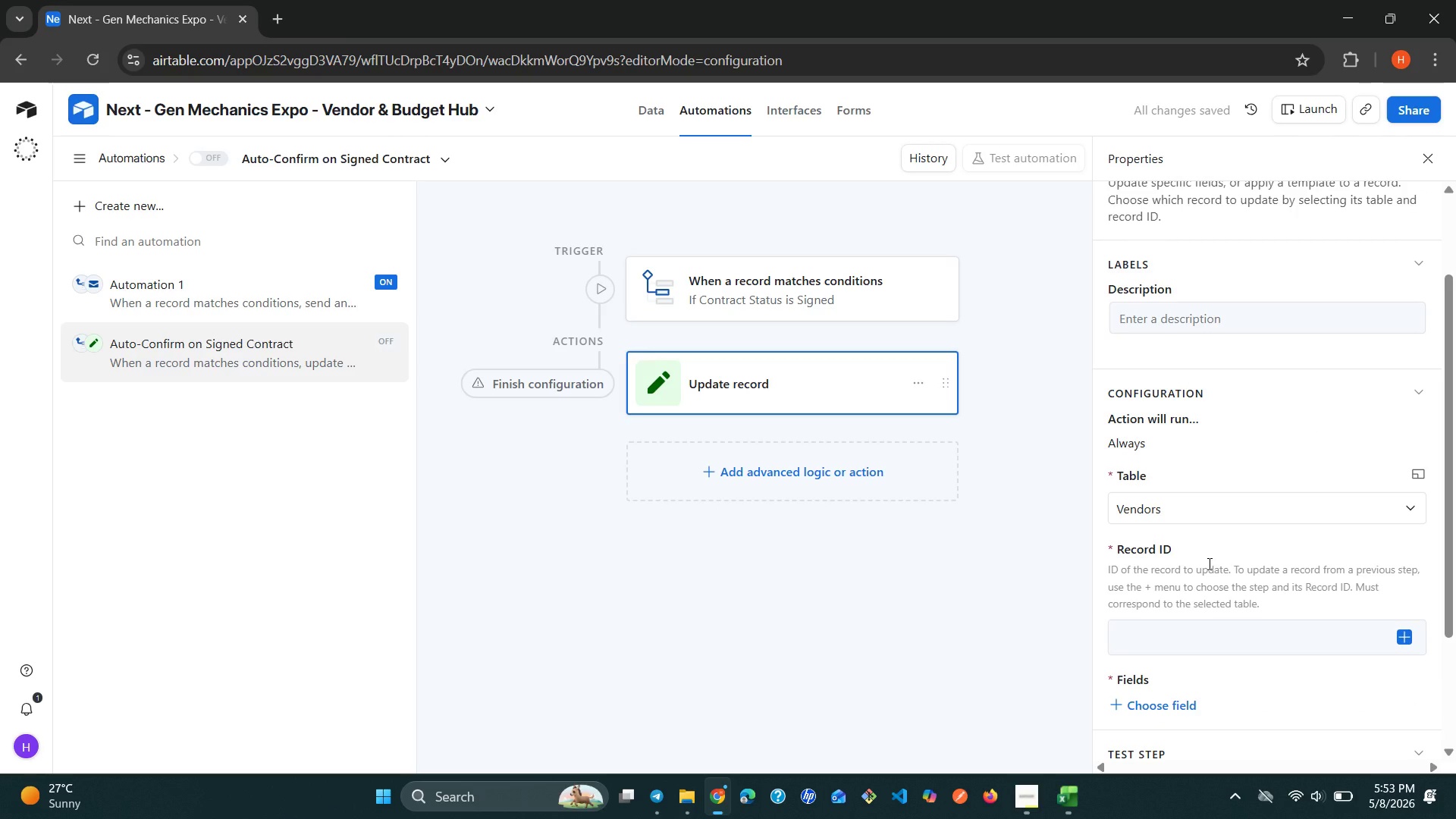 
left_click([1188, 516])
 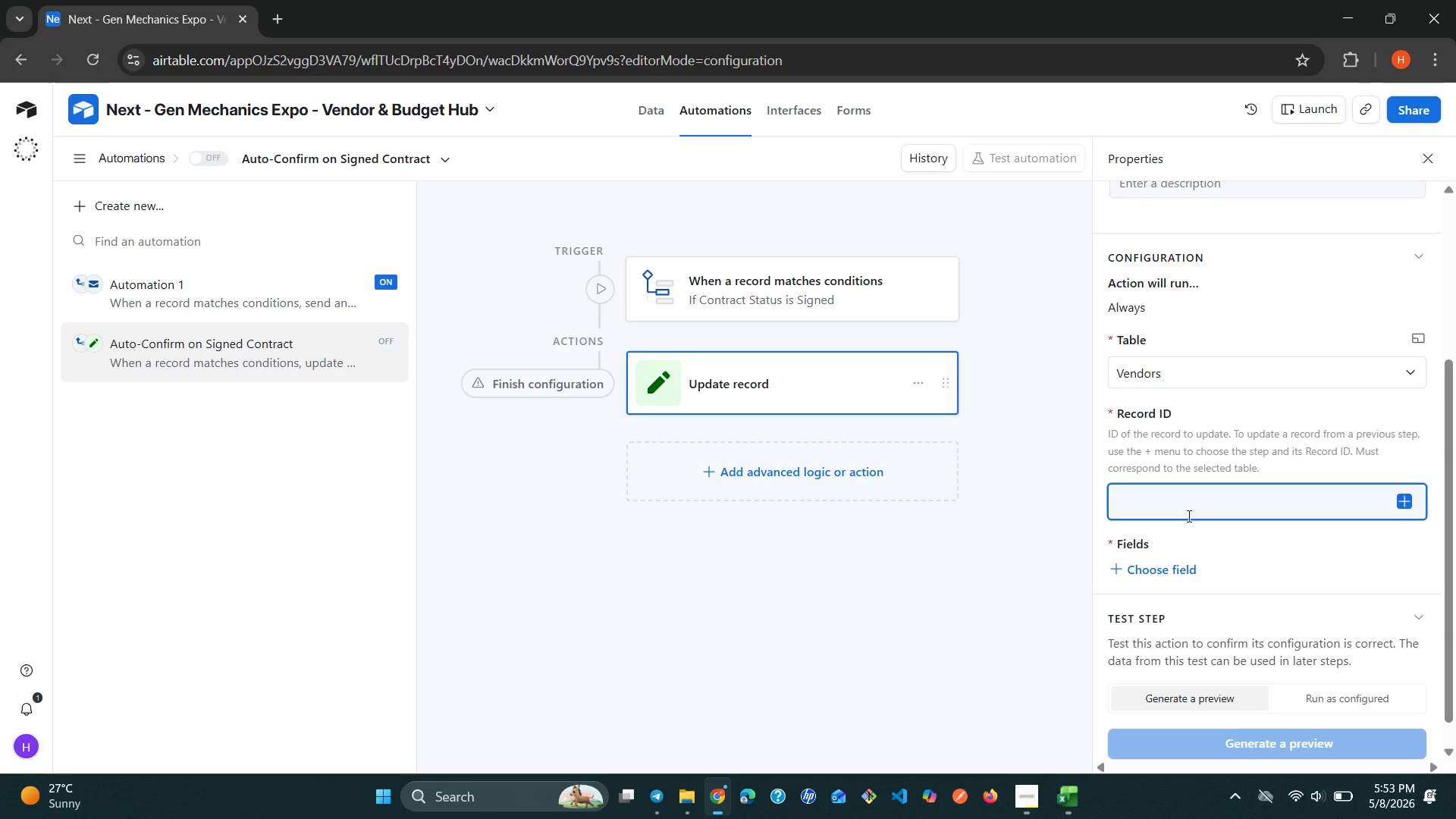 
type(re)
key(Backspace)
key(Backspace)
 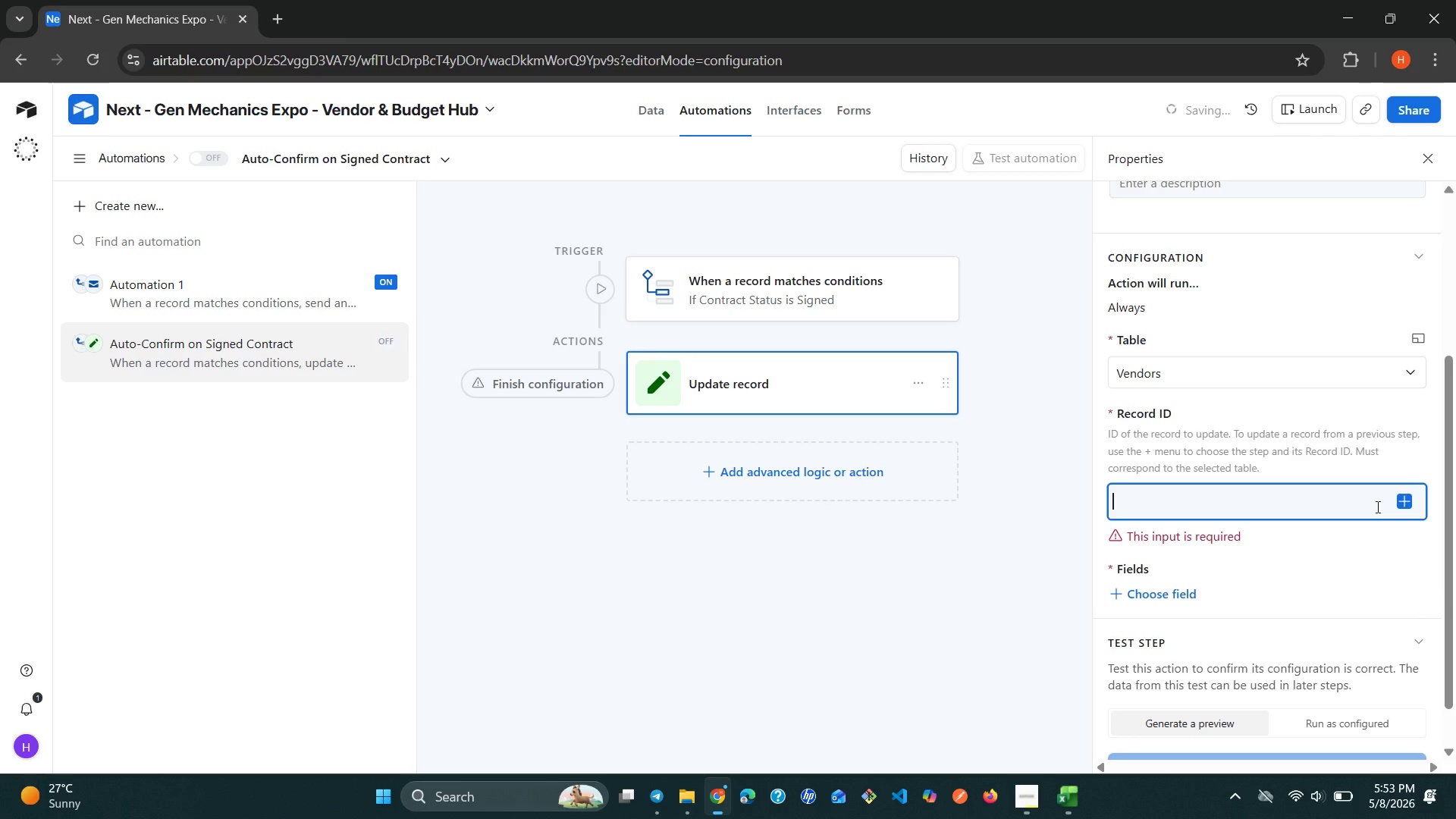 
left_click([1412, 510])
 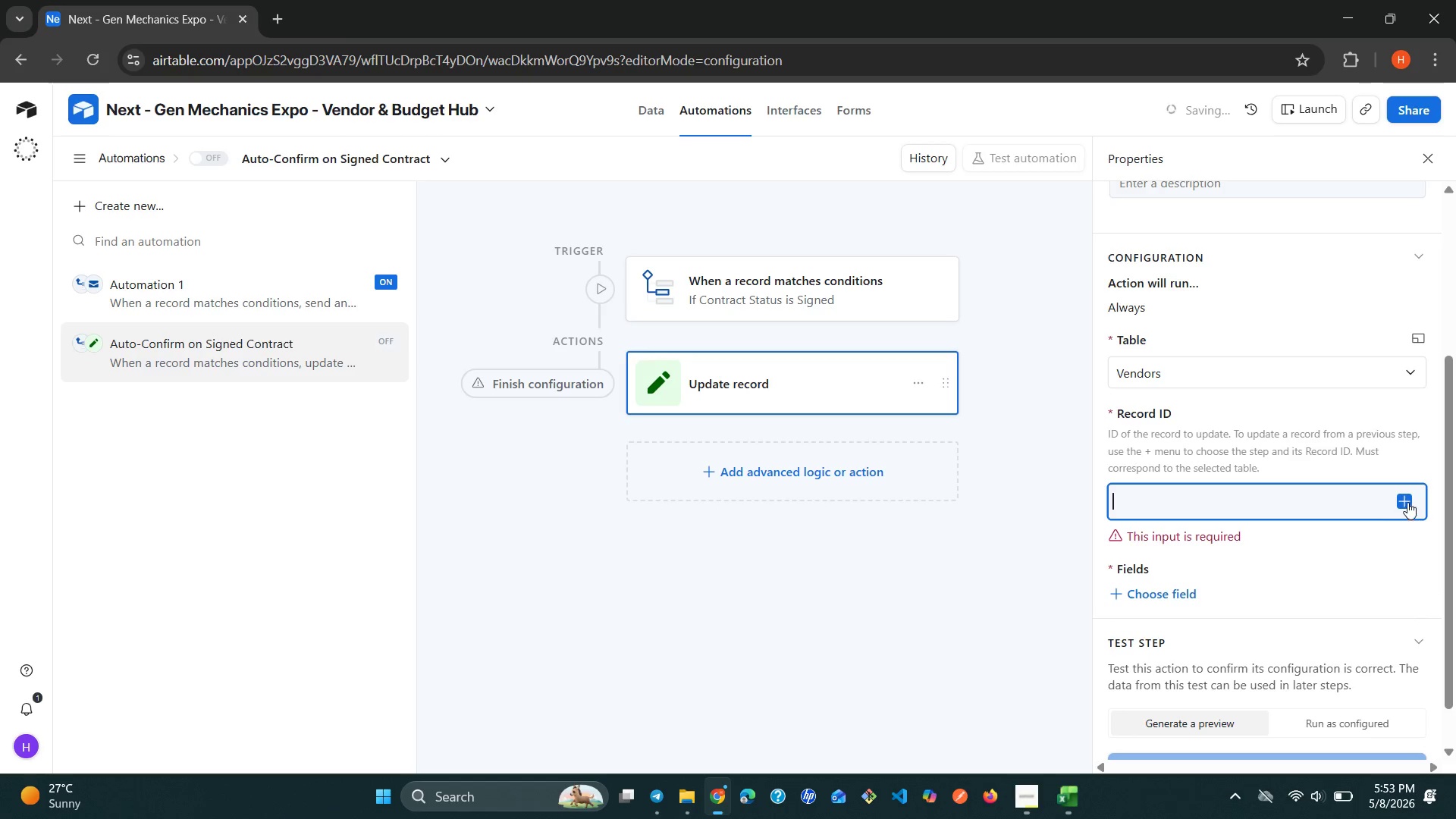 
left_click([1407, 500])
 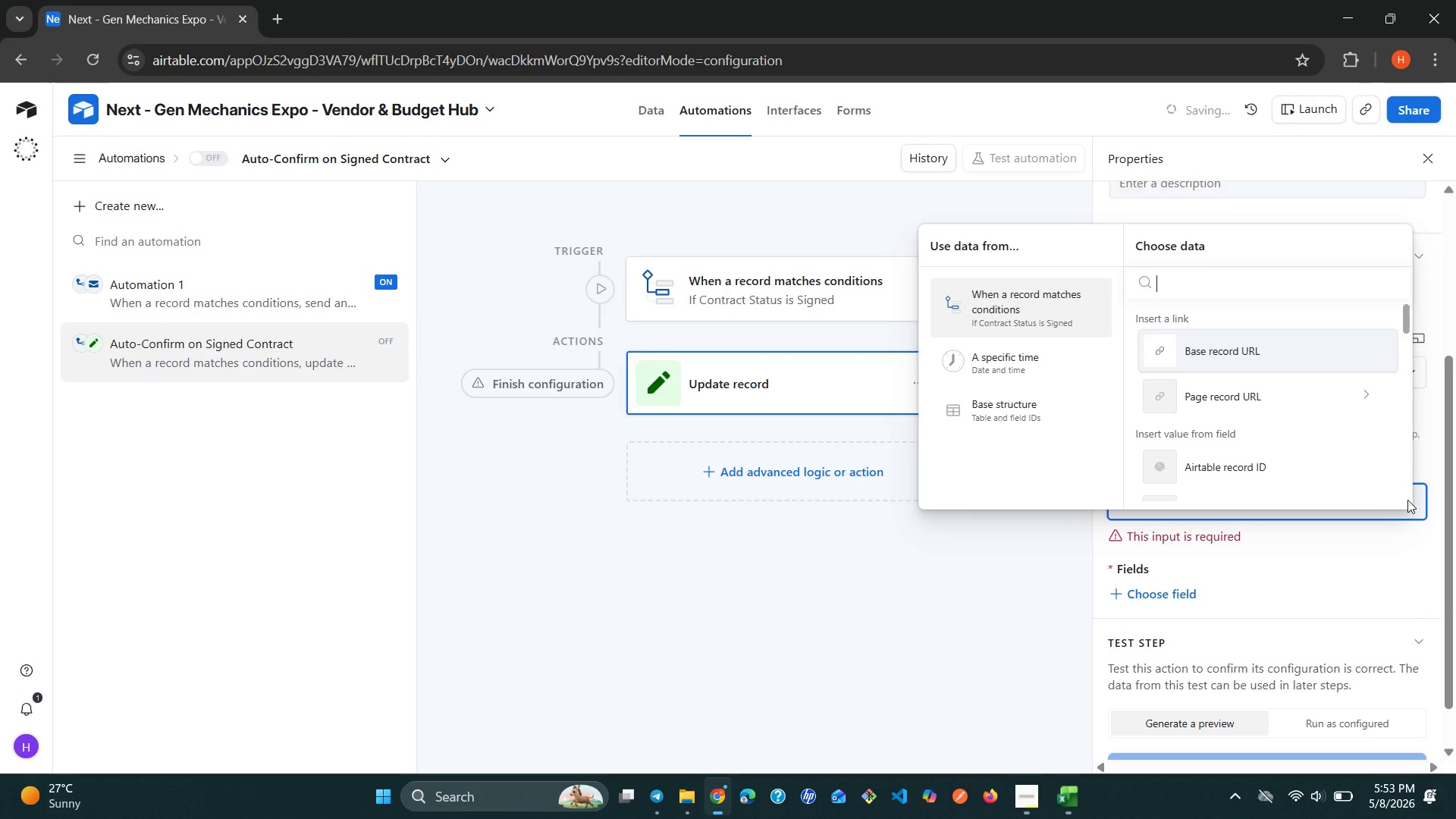 
type(re)
 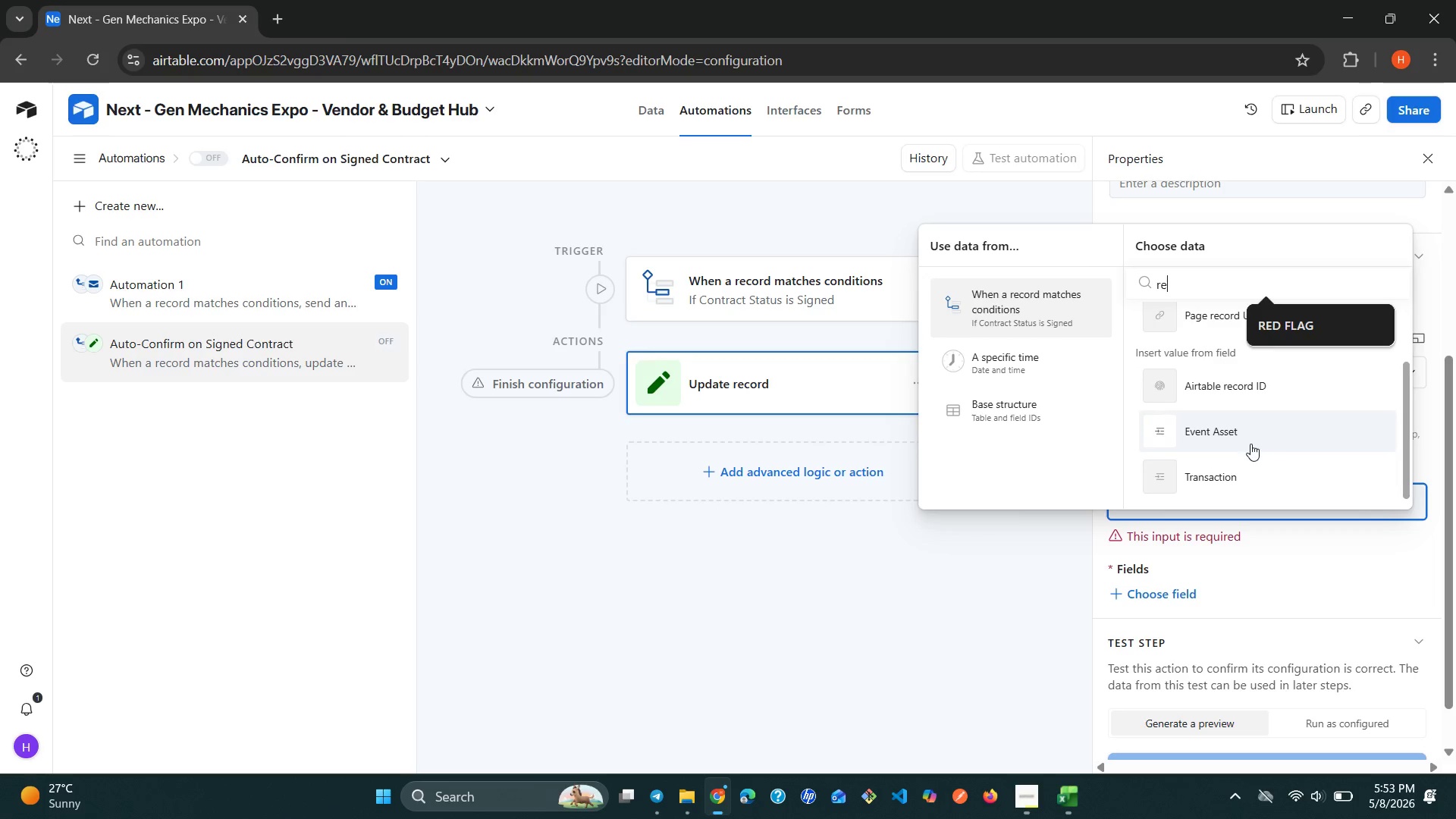 
wait(6.05)
 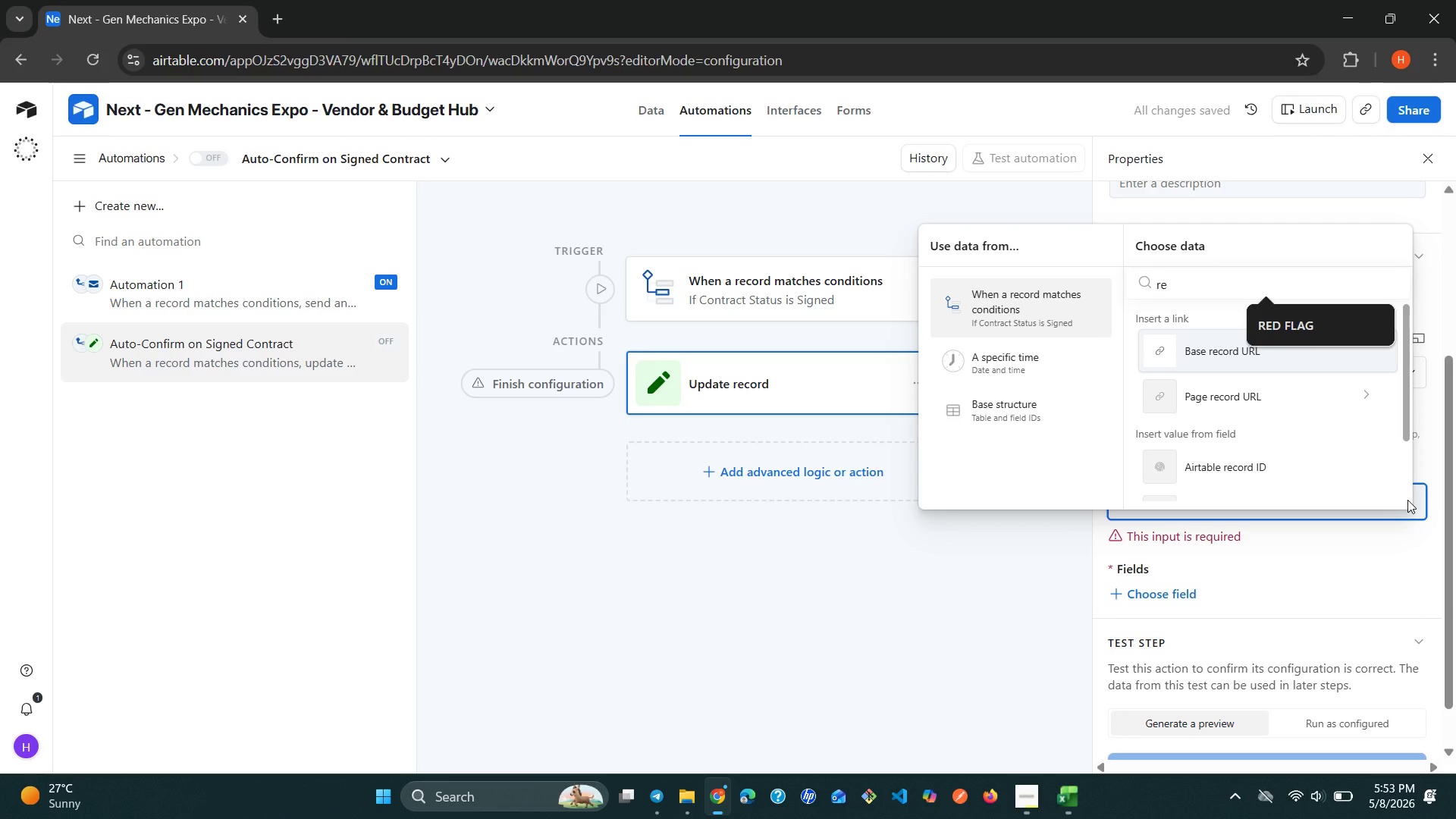 
left_click([1250, 444])
 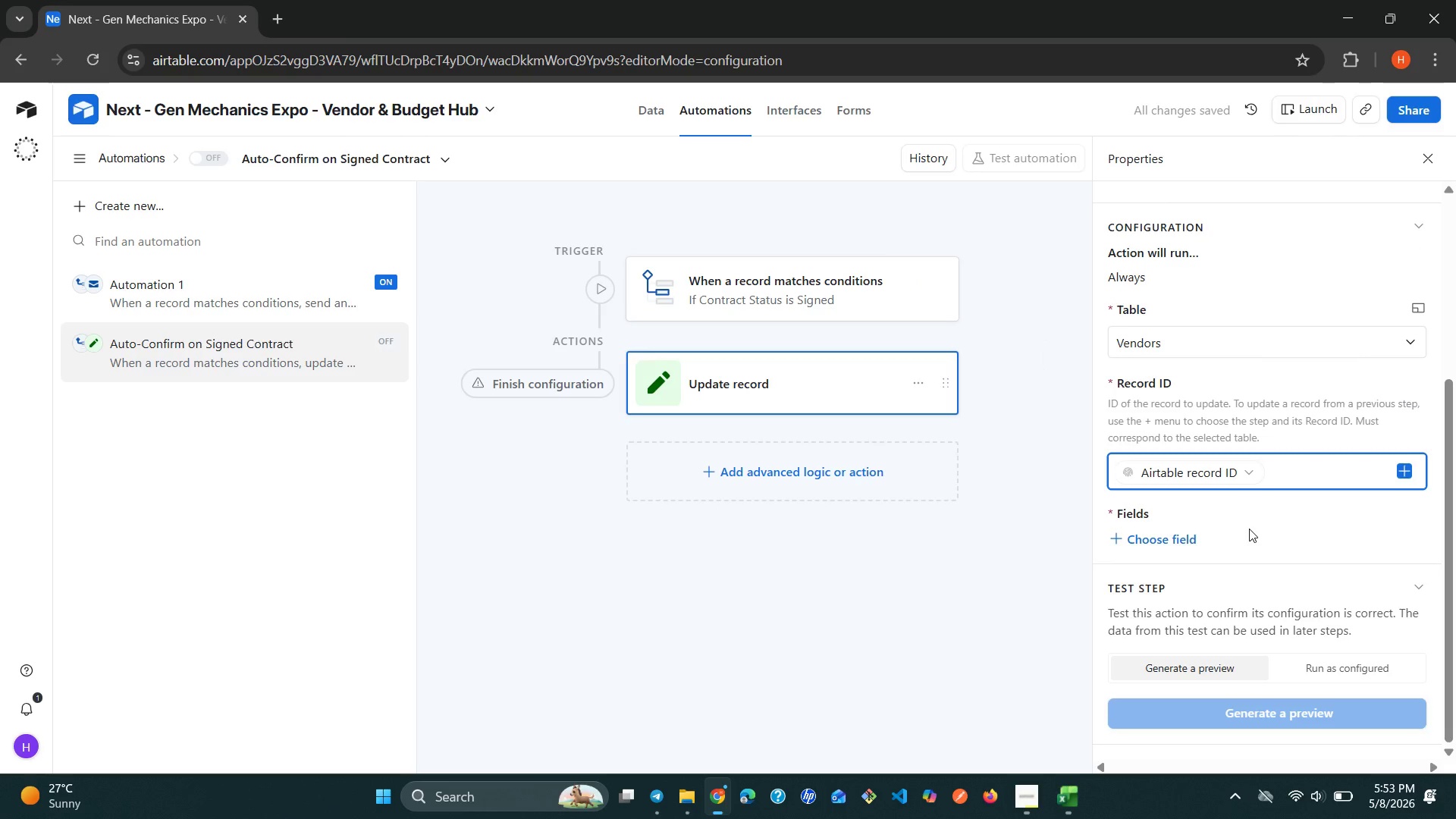 
wait(5.17)
 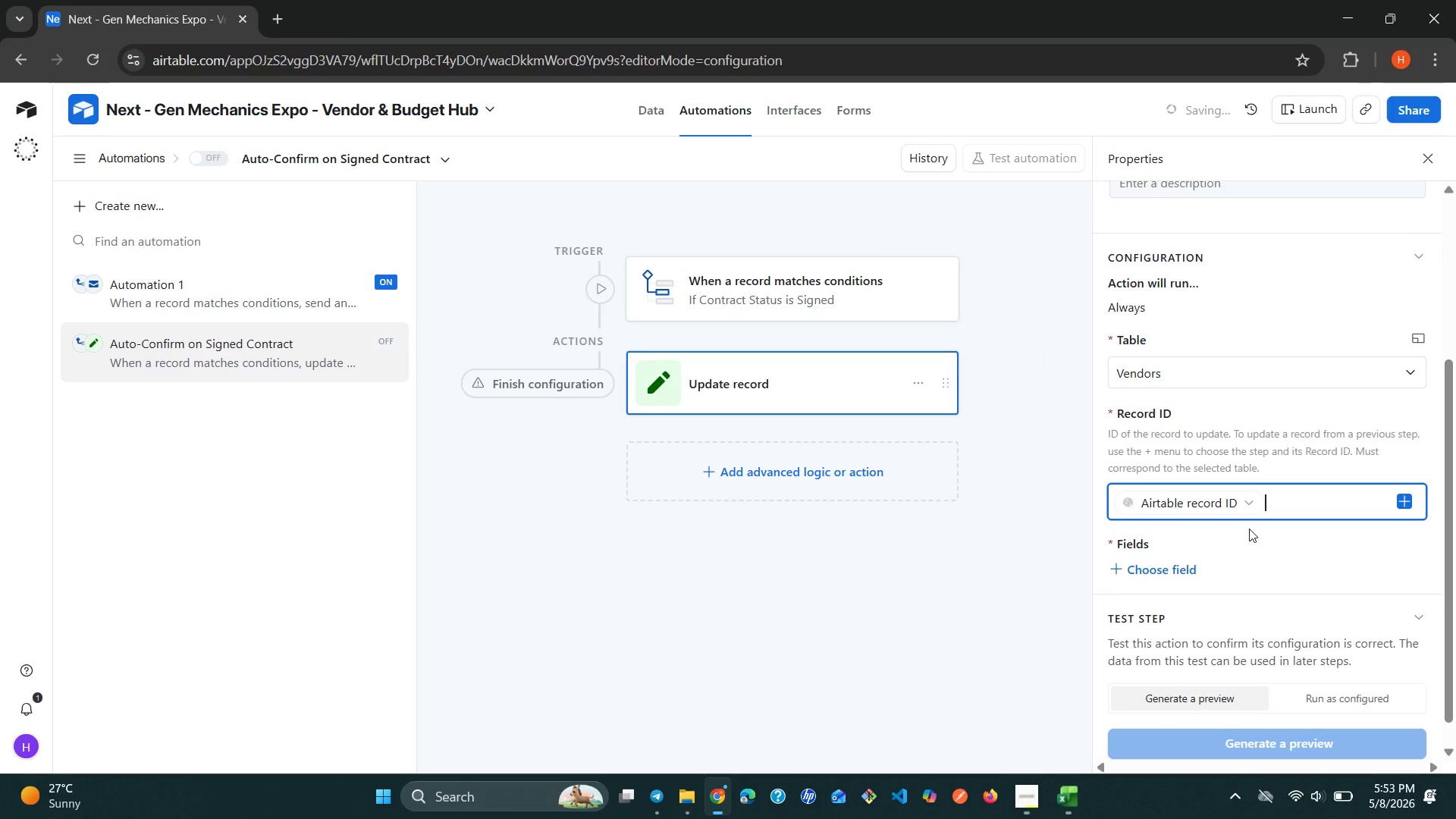 
left_click([1185, 535])
 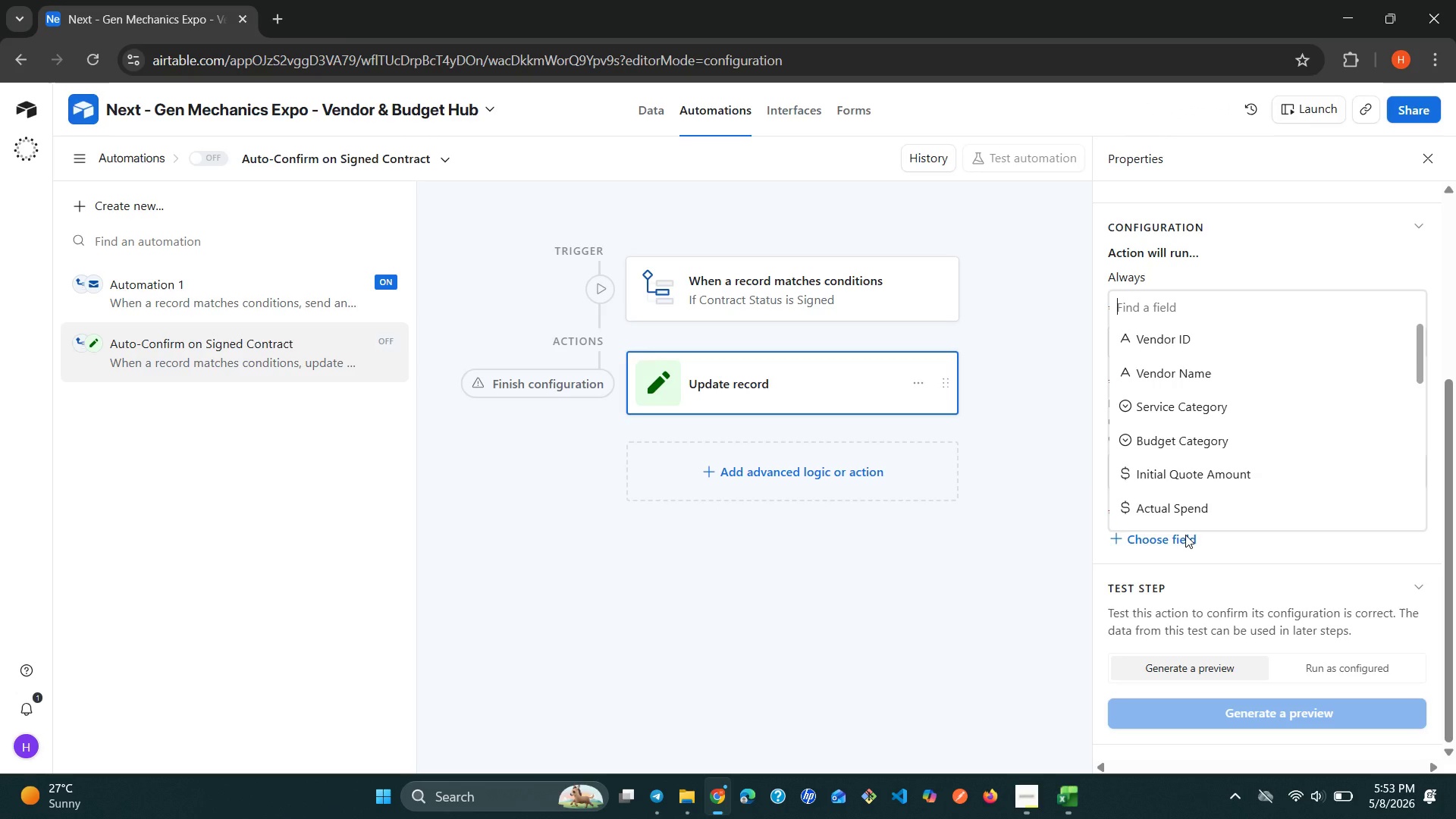 
type(on)
 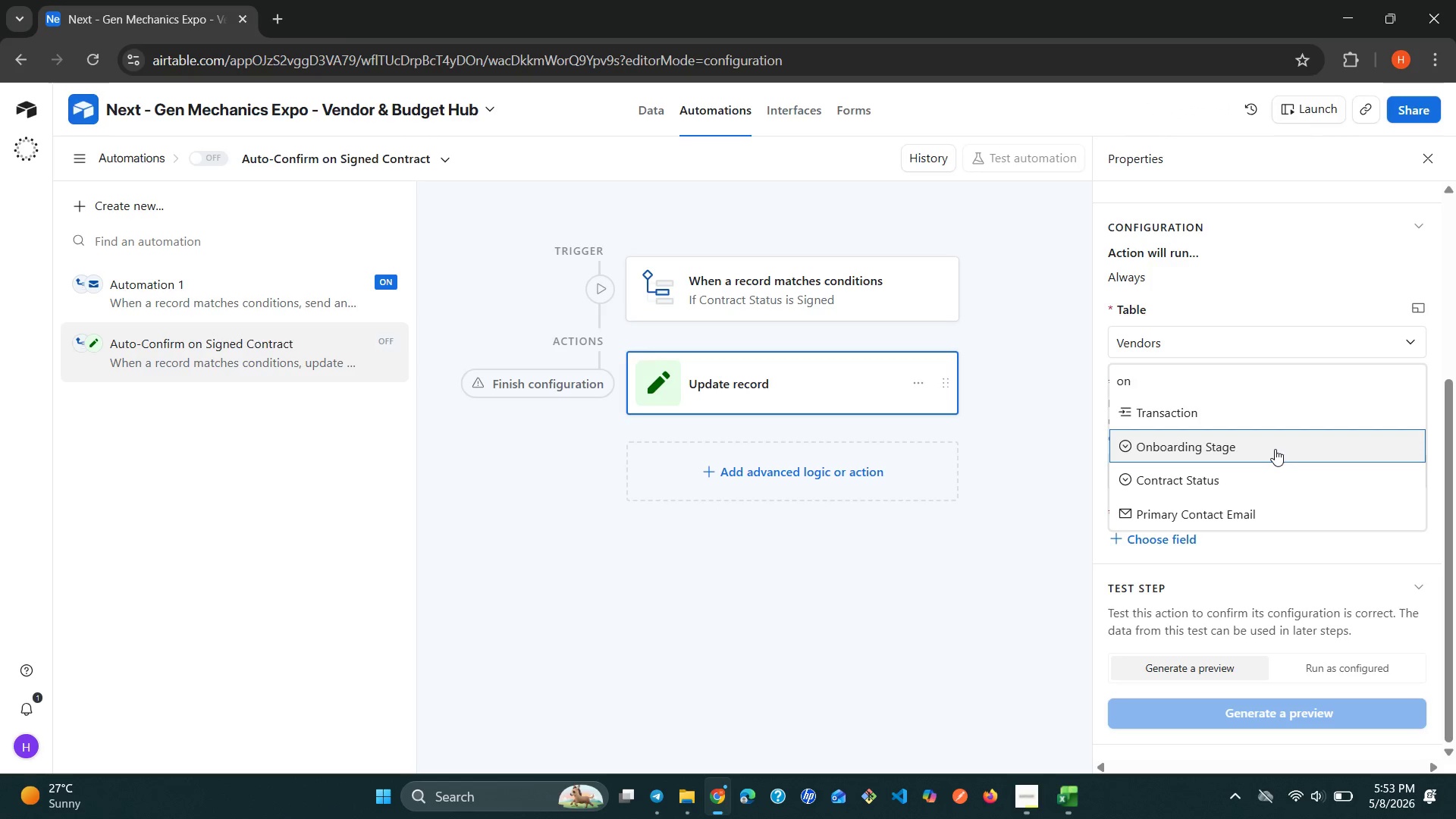 
left_click([1275, 449])
 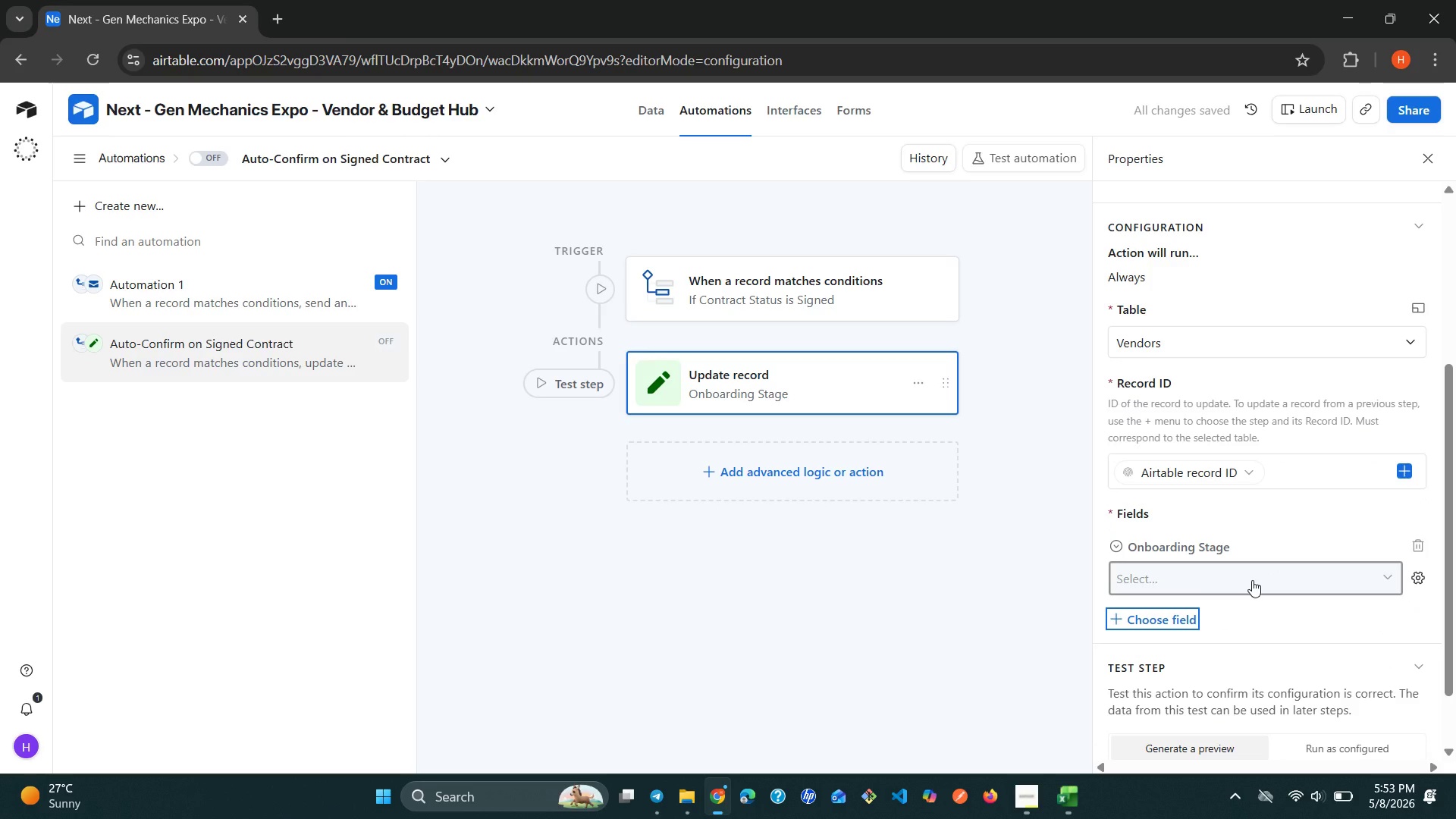 
left_click([1252, 580])
 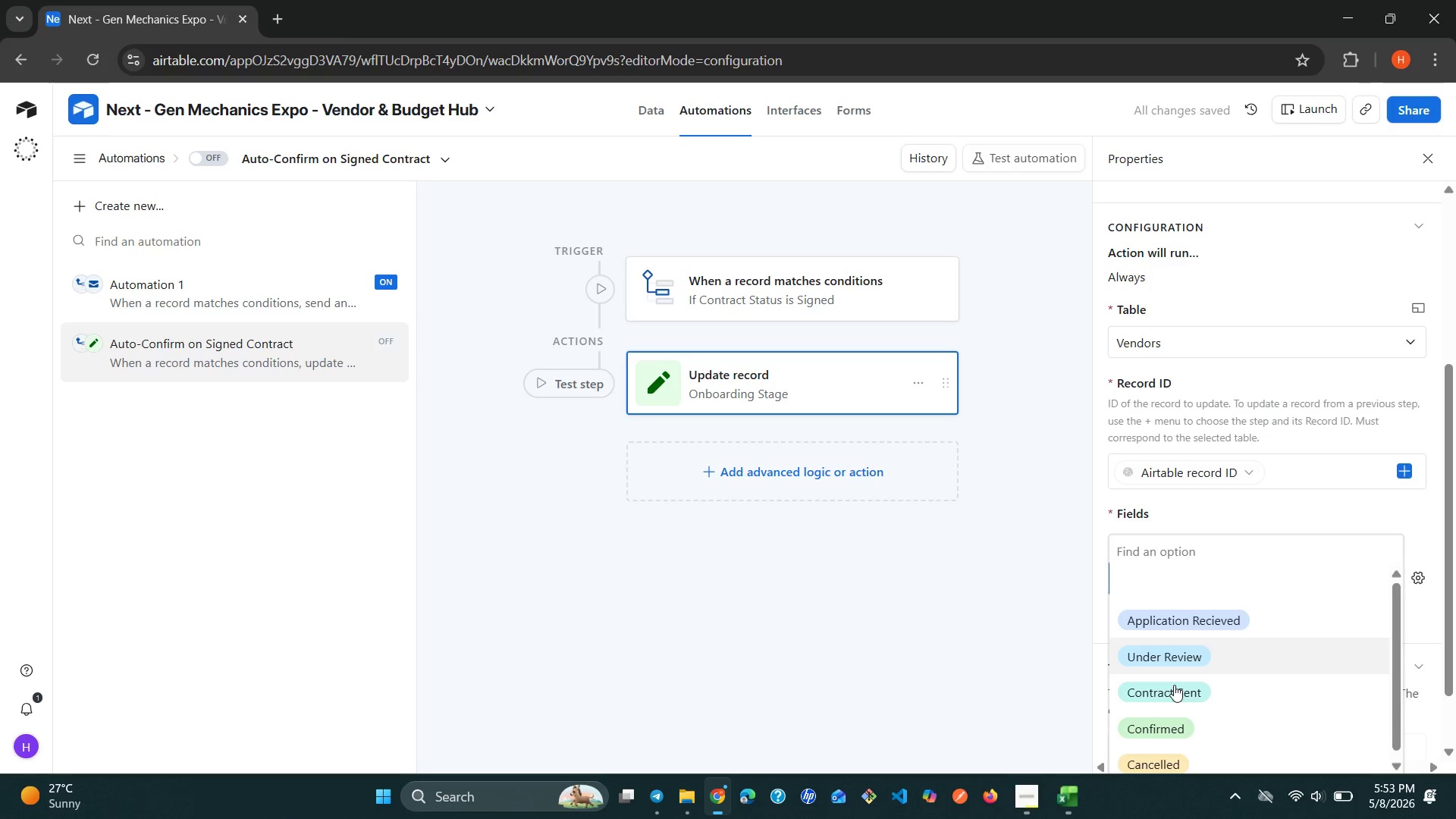 
left_click([1156, 718])
 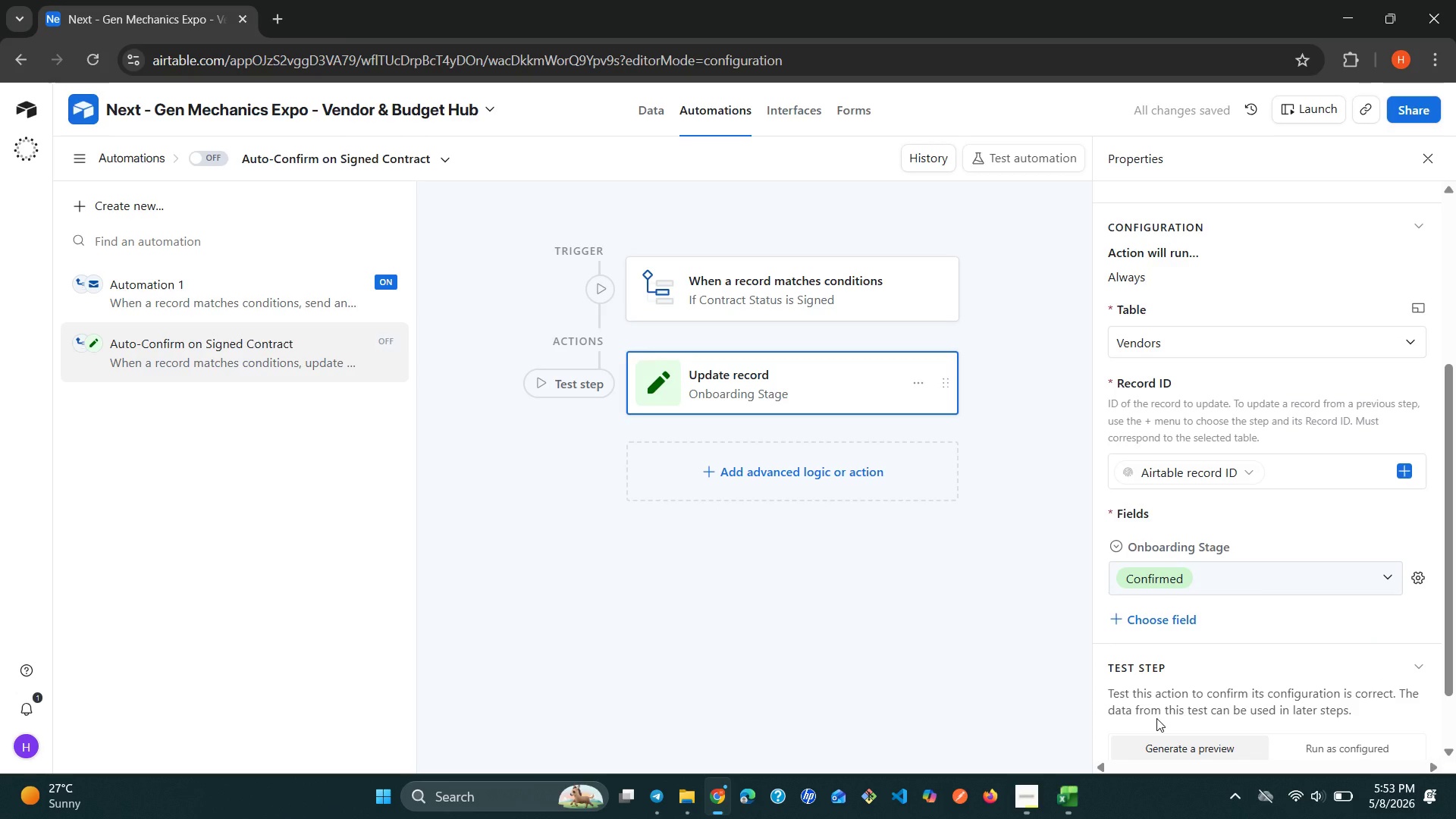 
mouse_move([1224, 674])
 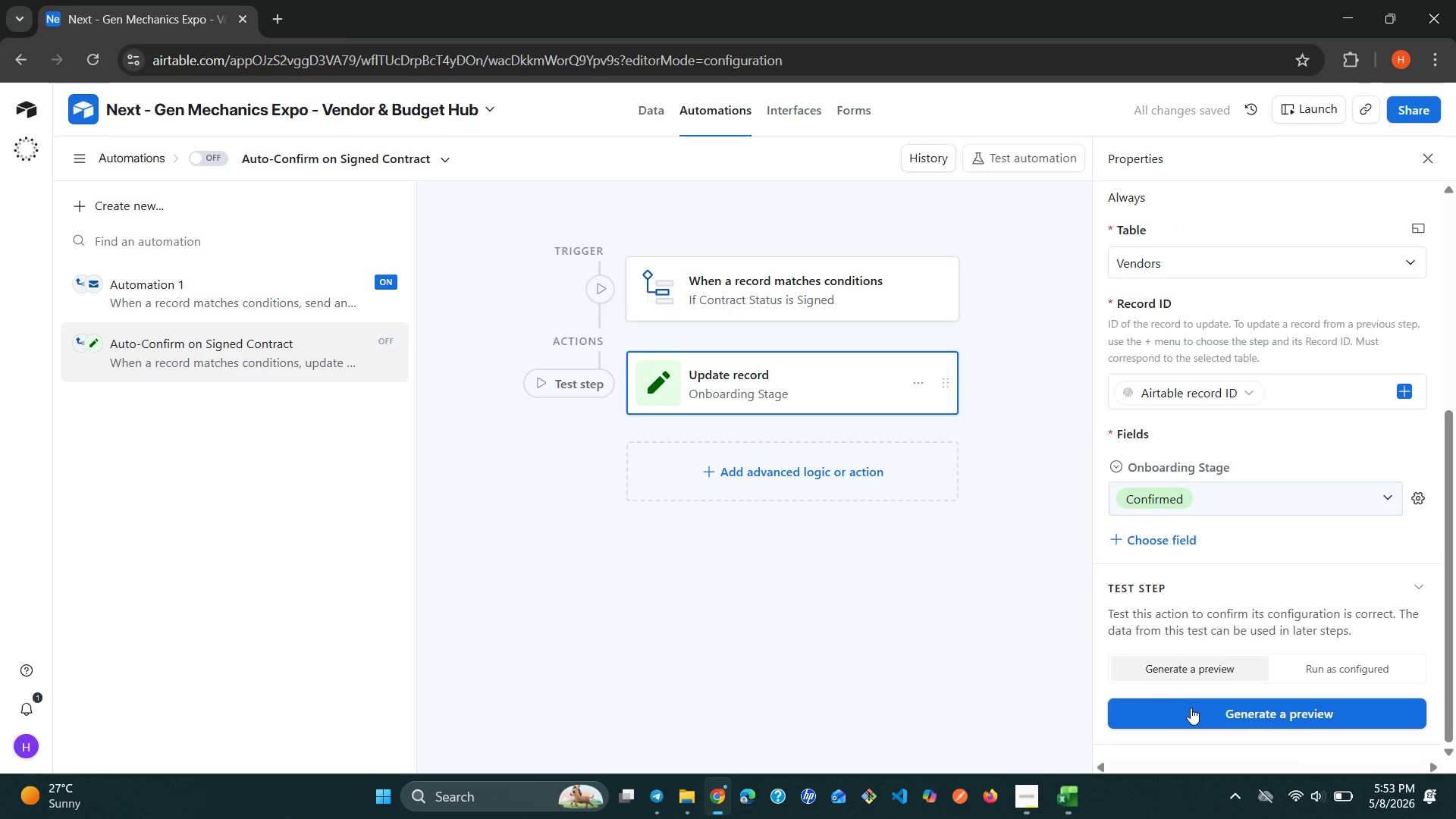 
left_click([1207, 713])
 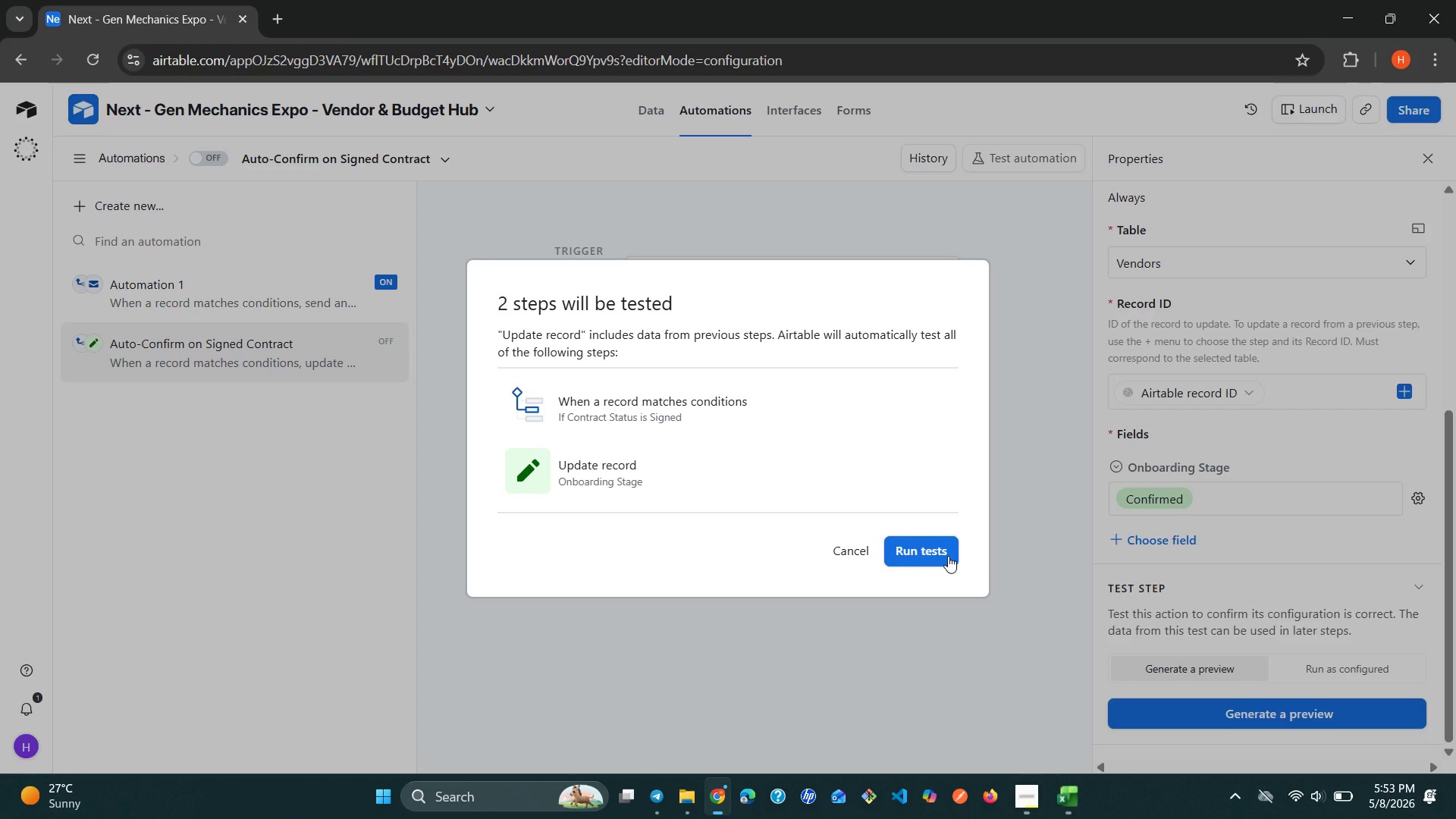 
left_click([925, 546])
 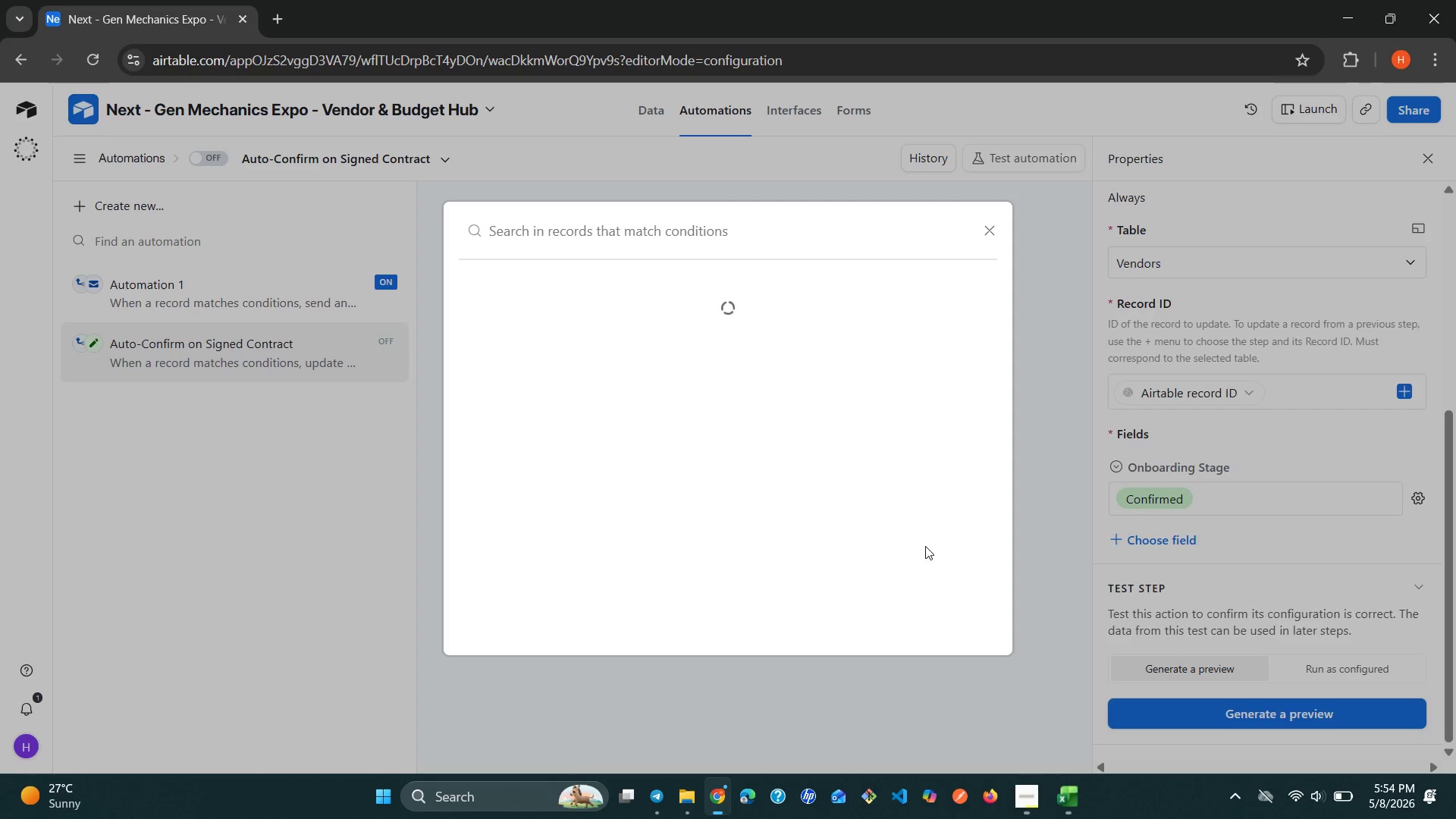 
wait(13.41)
 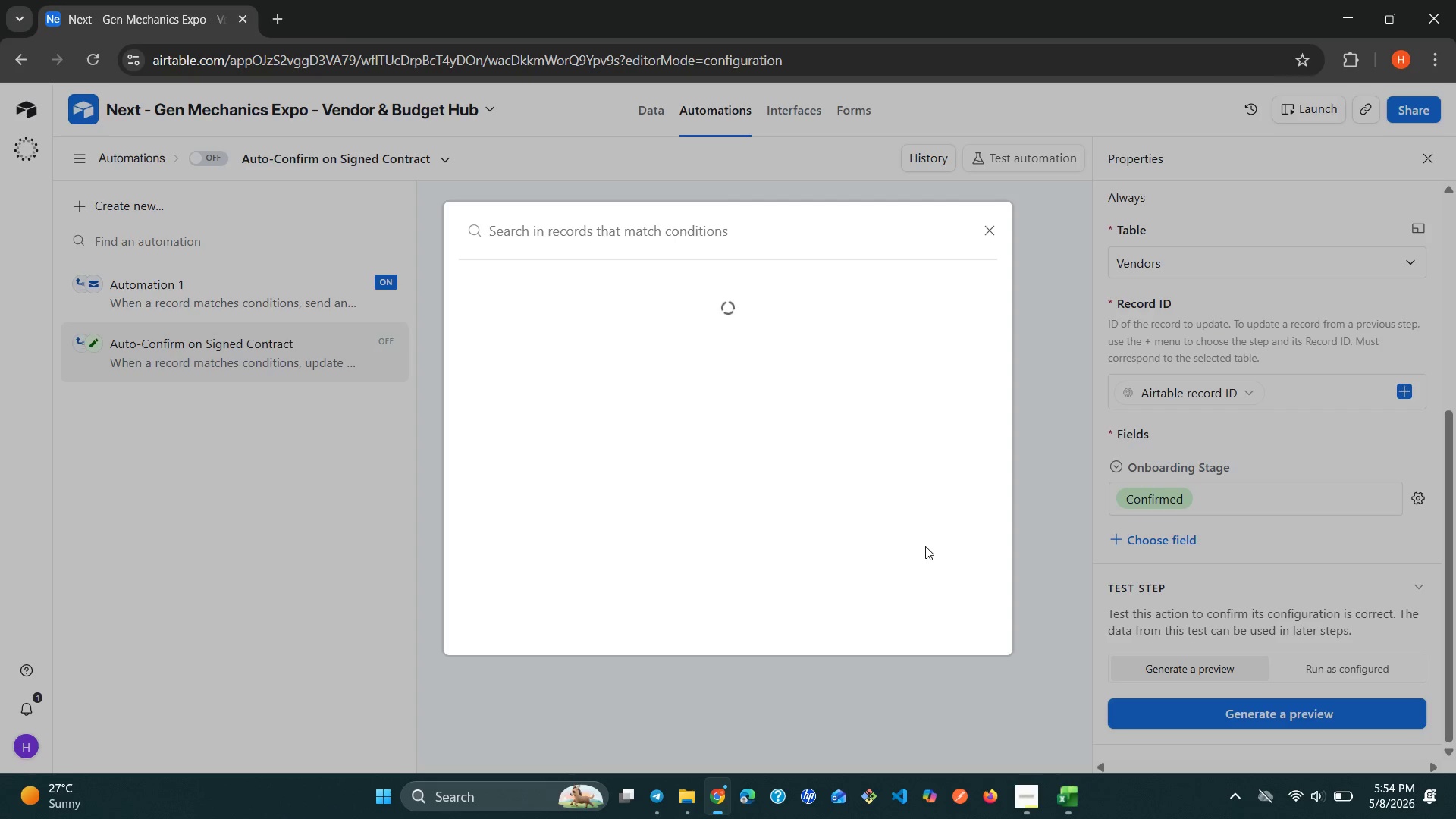 
left_click([1068, 486])
 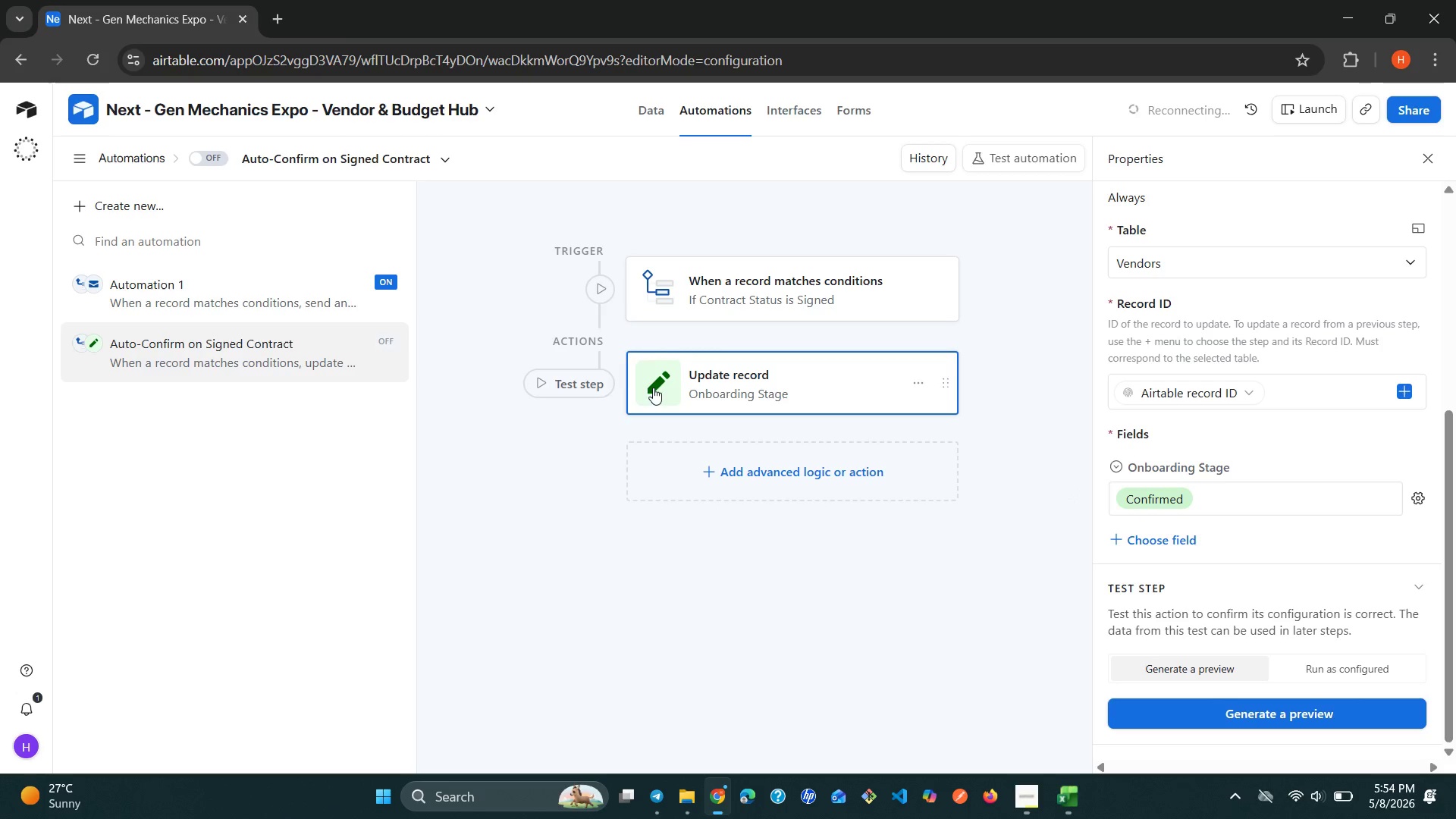 
left_click([573, 390])
 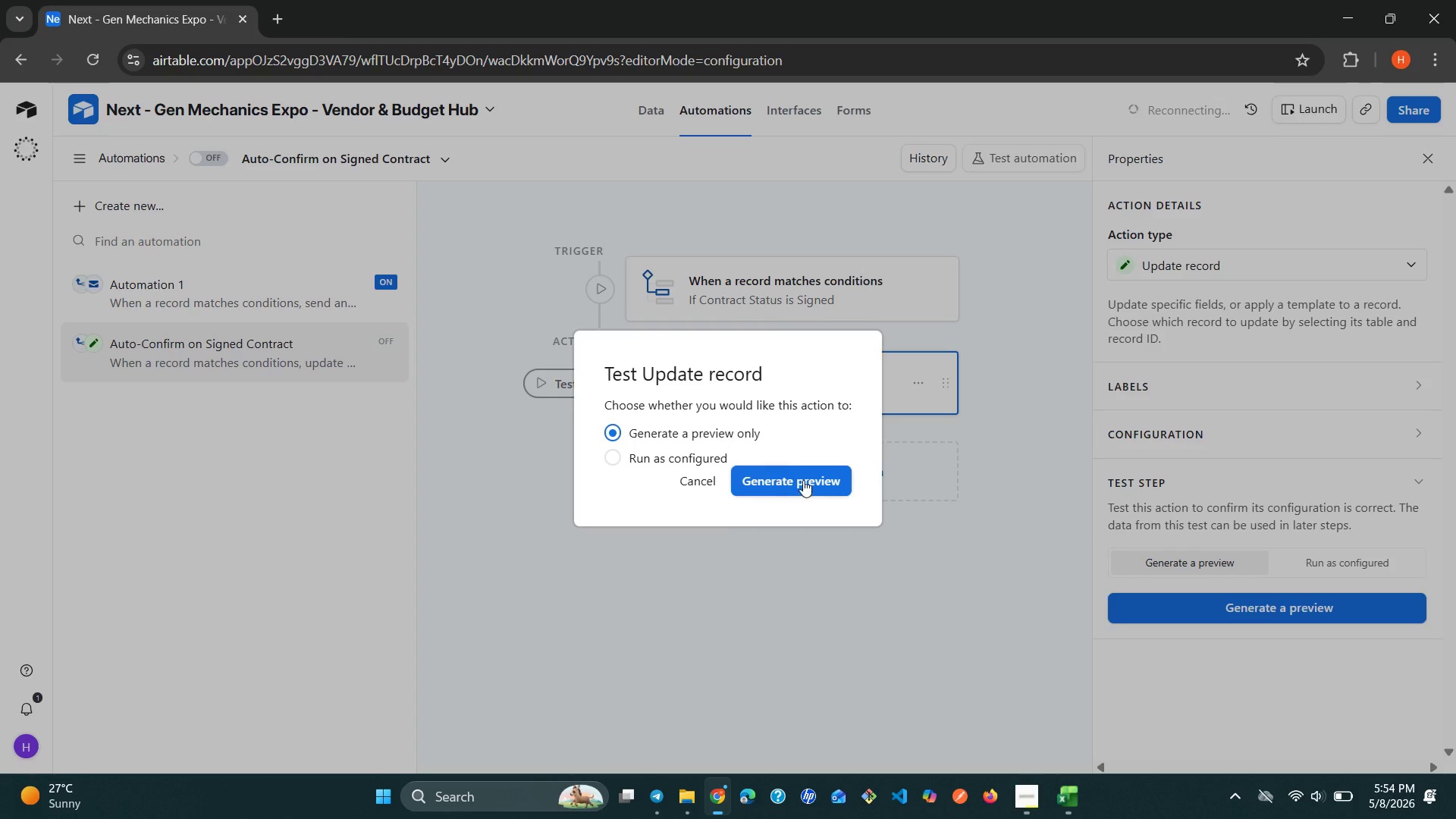 
left_click([824, 485])
 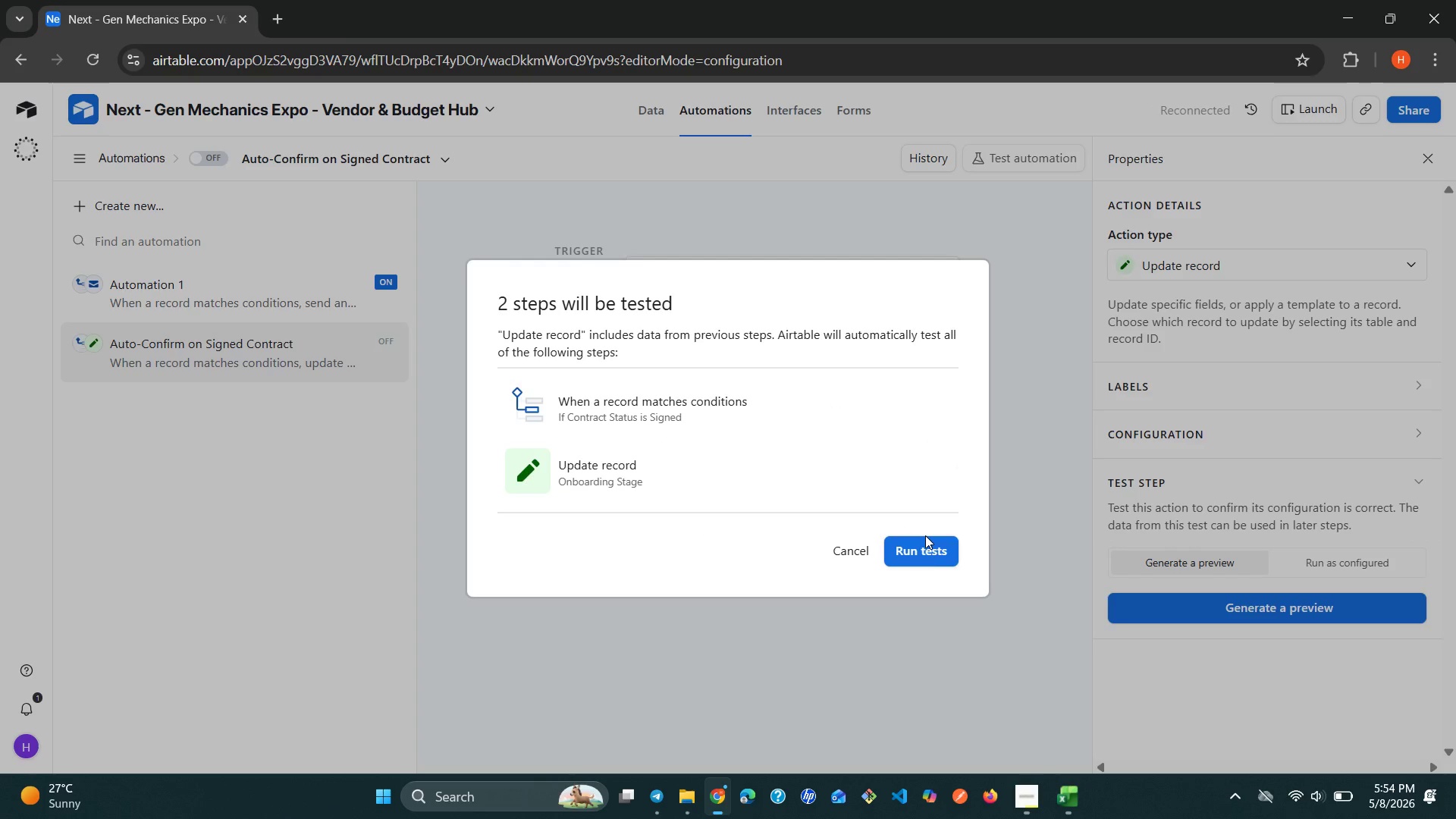 
left_click([928, 544])
 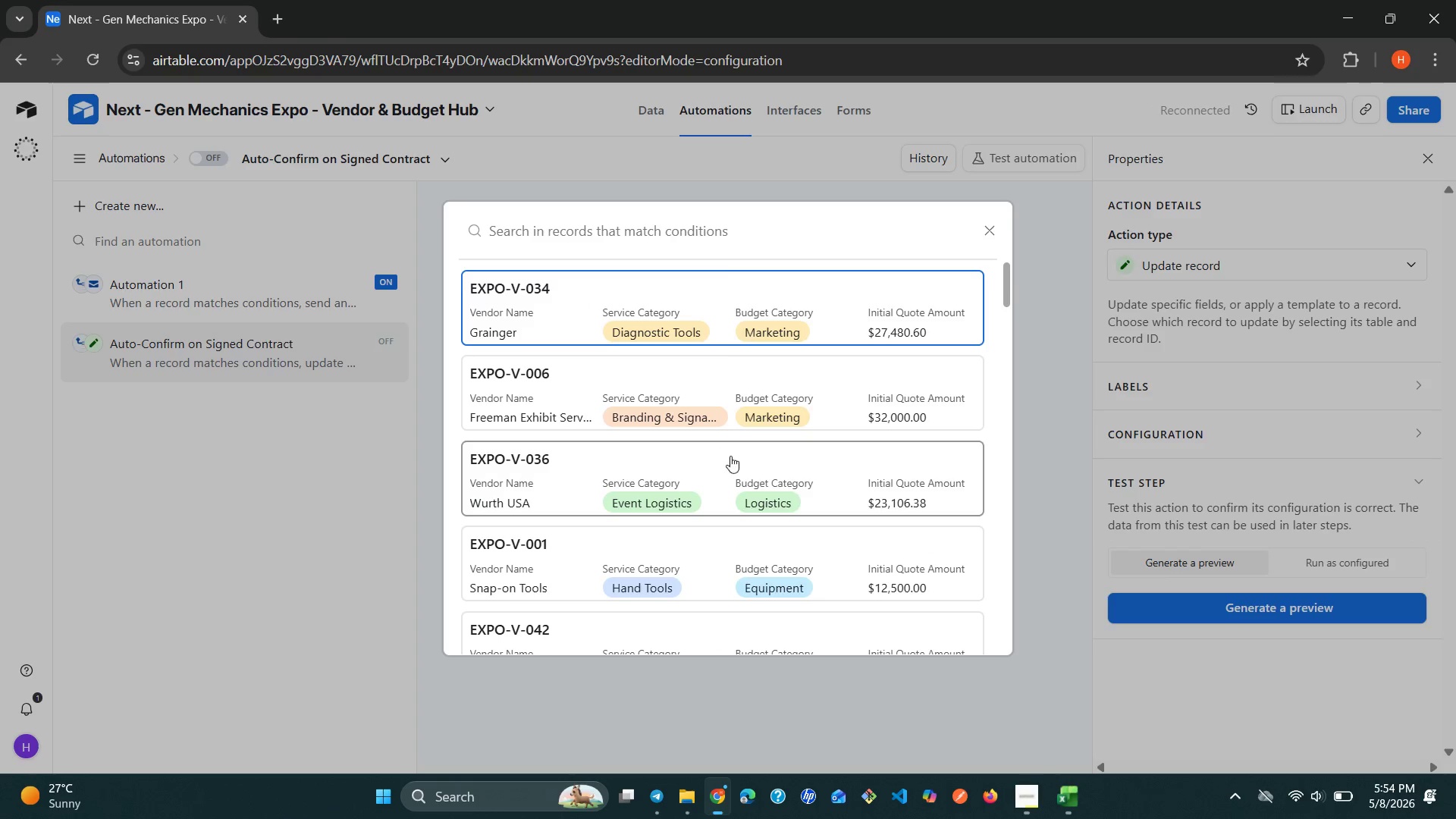 
left_click([764, 479])
 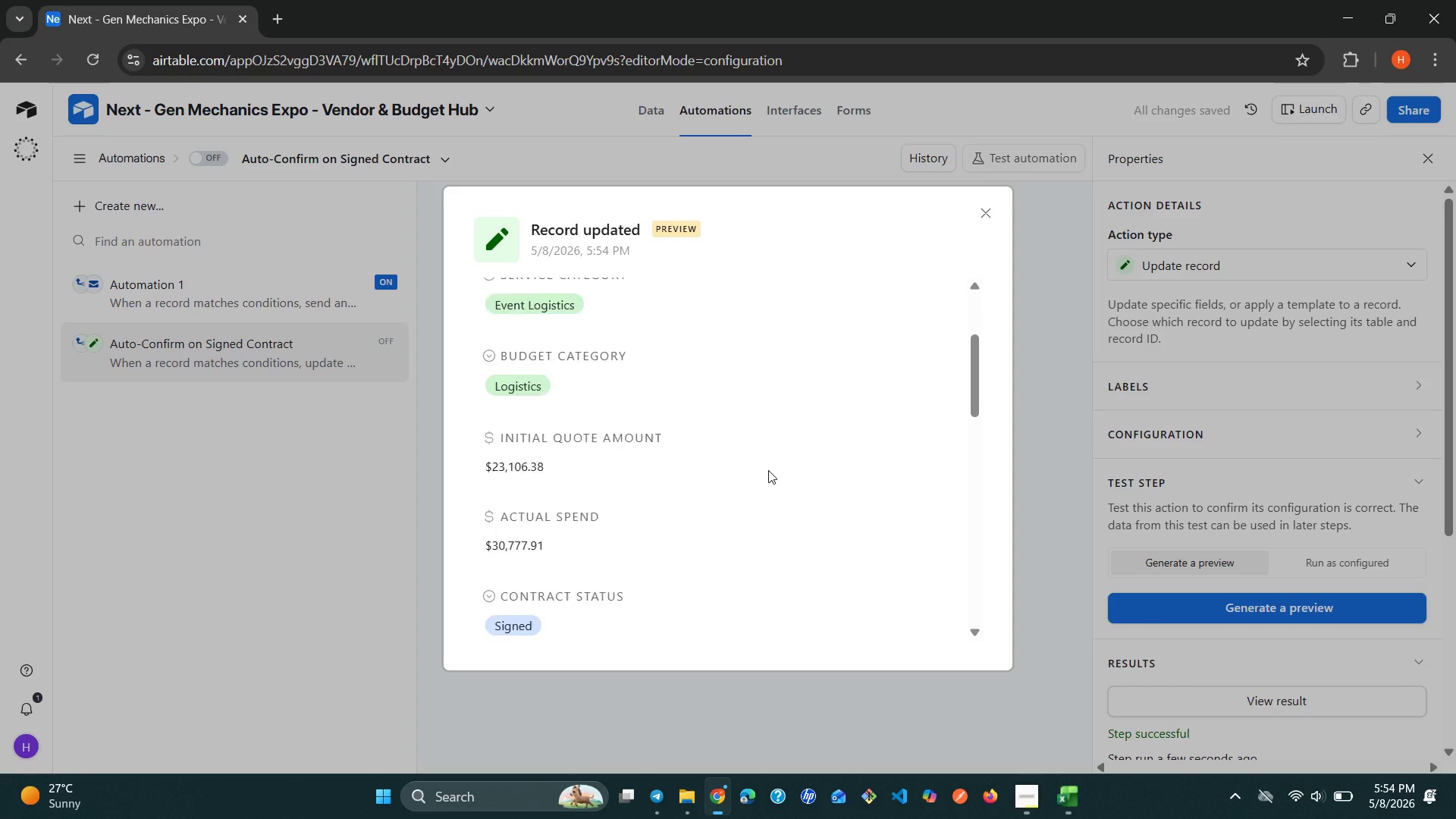 
wait(9.56)
 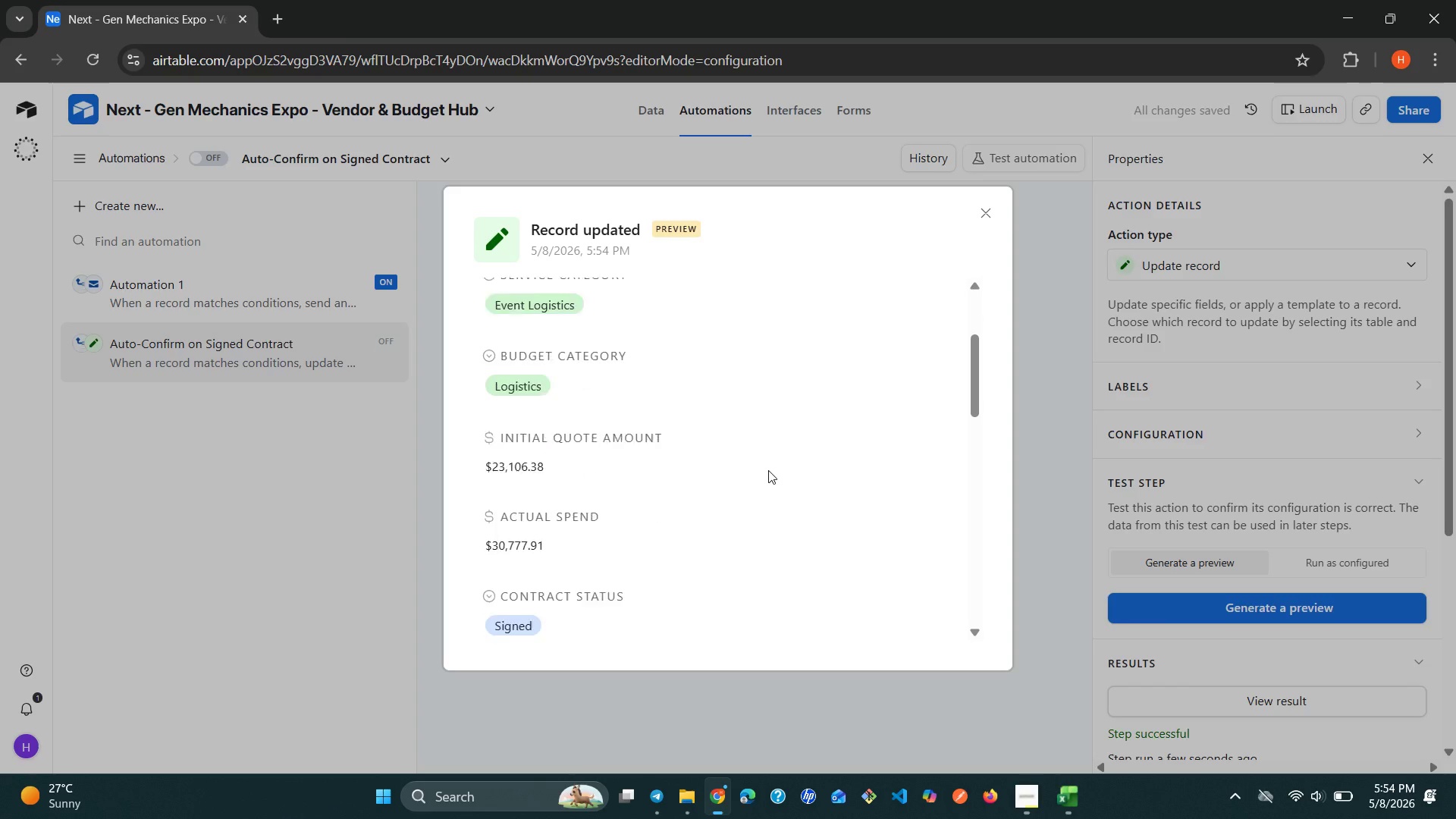 
left_click([992, 224])
 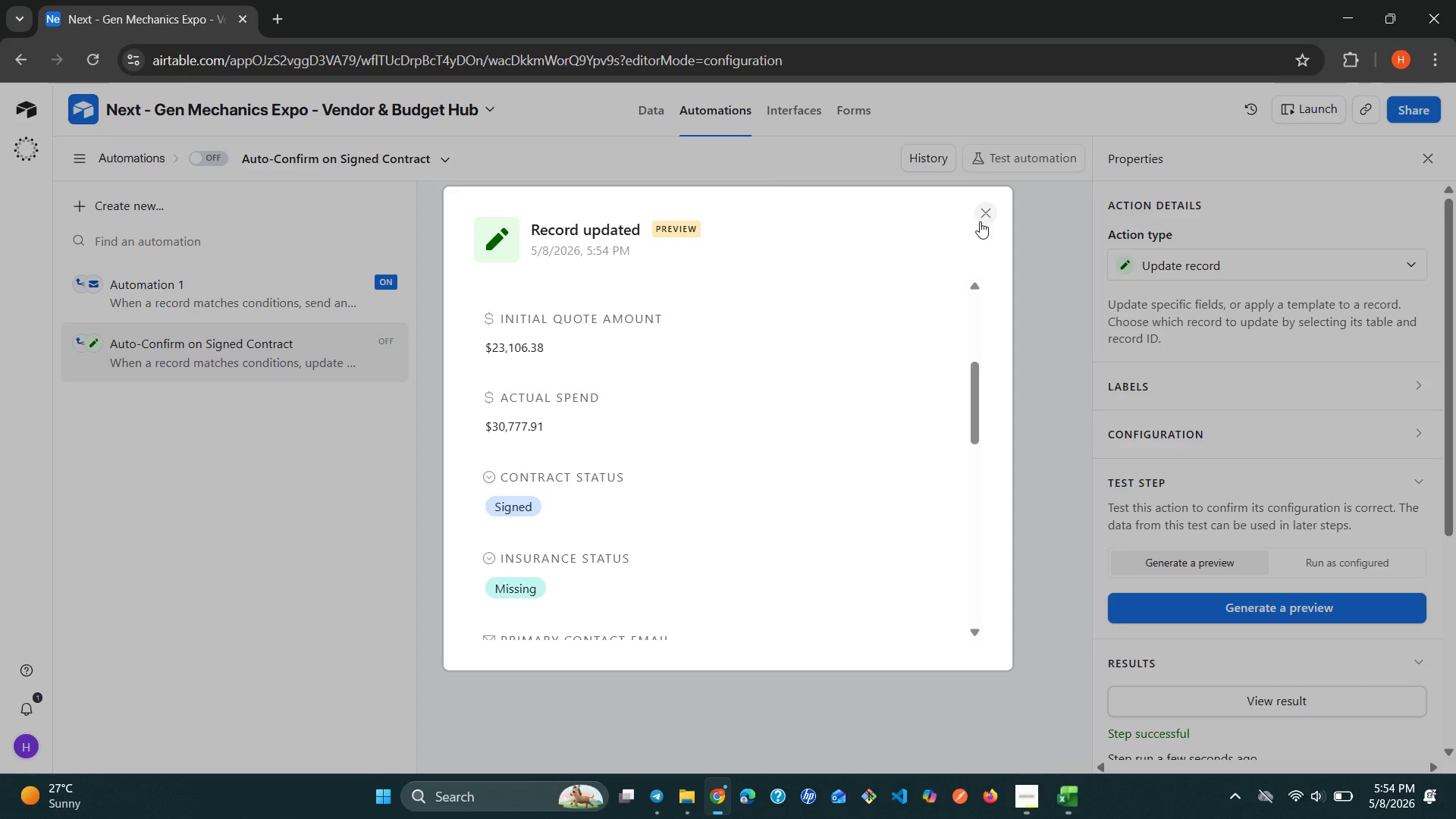 
left_click([977, 215])
 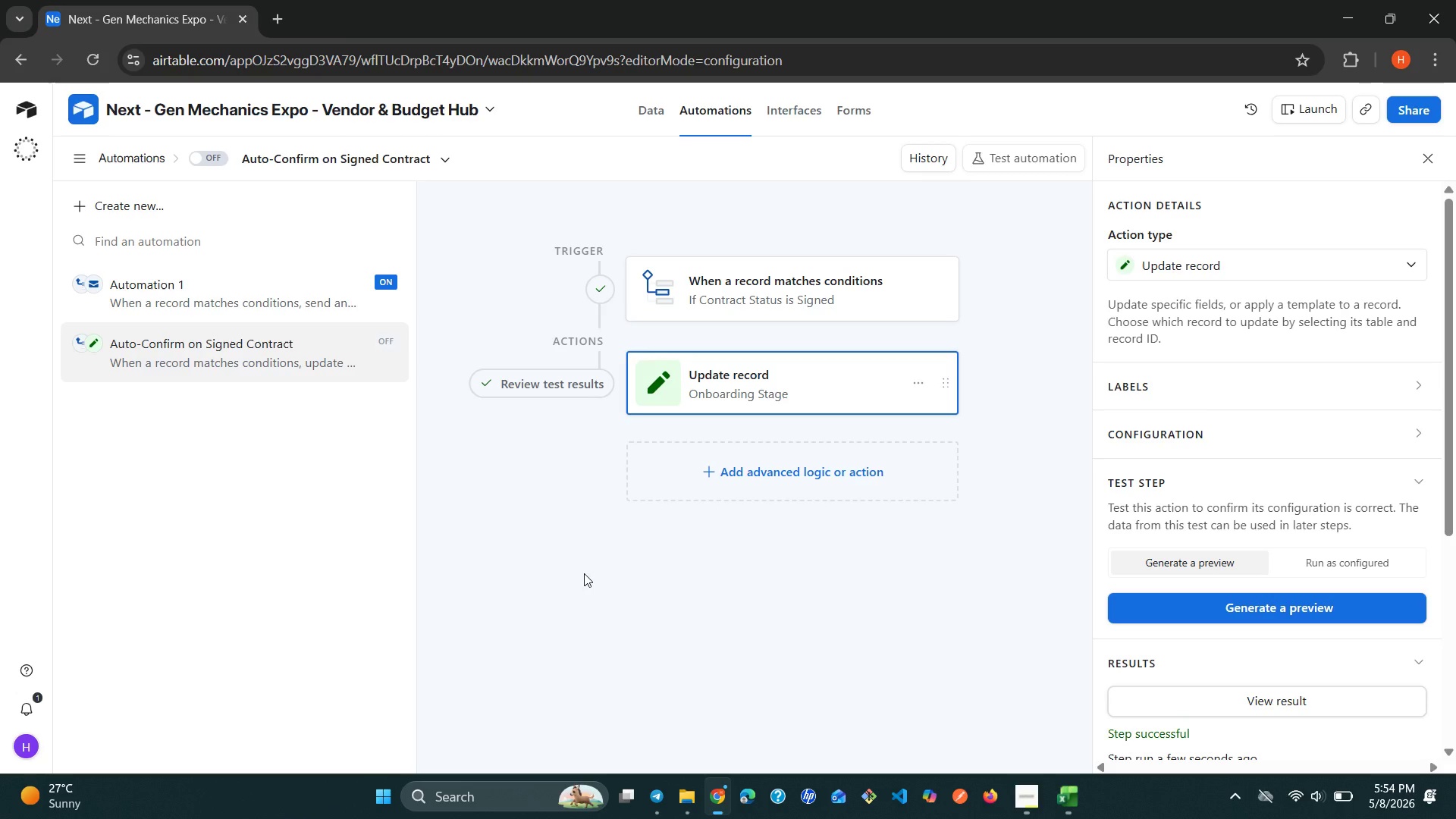 
left_click([582, 573])
 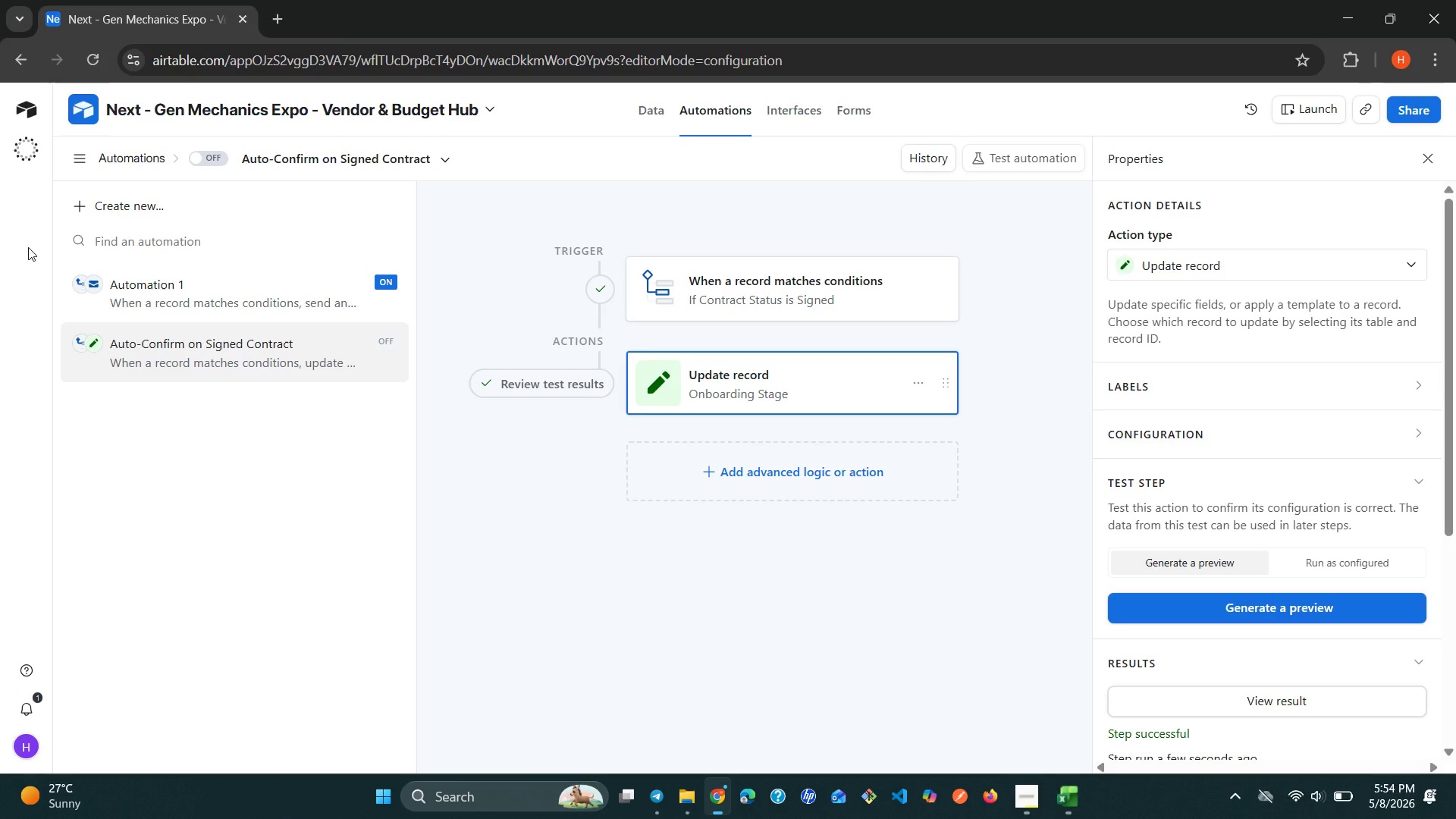 
wait(6.23)
 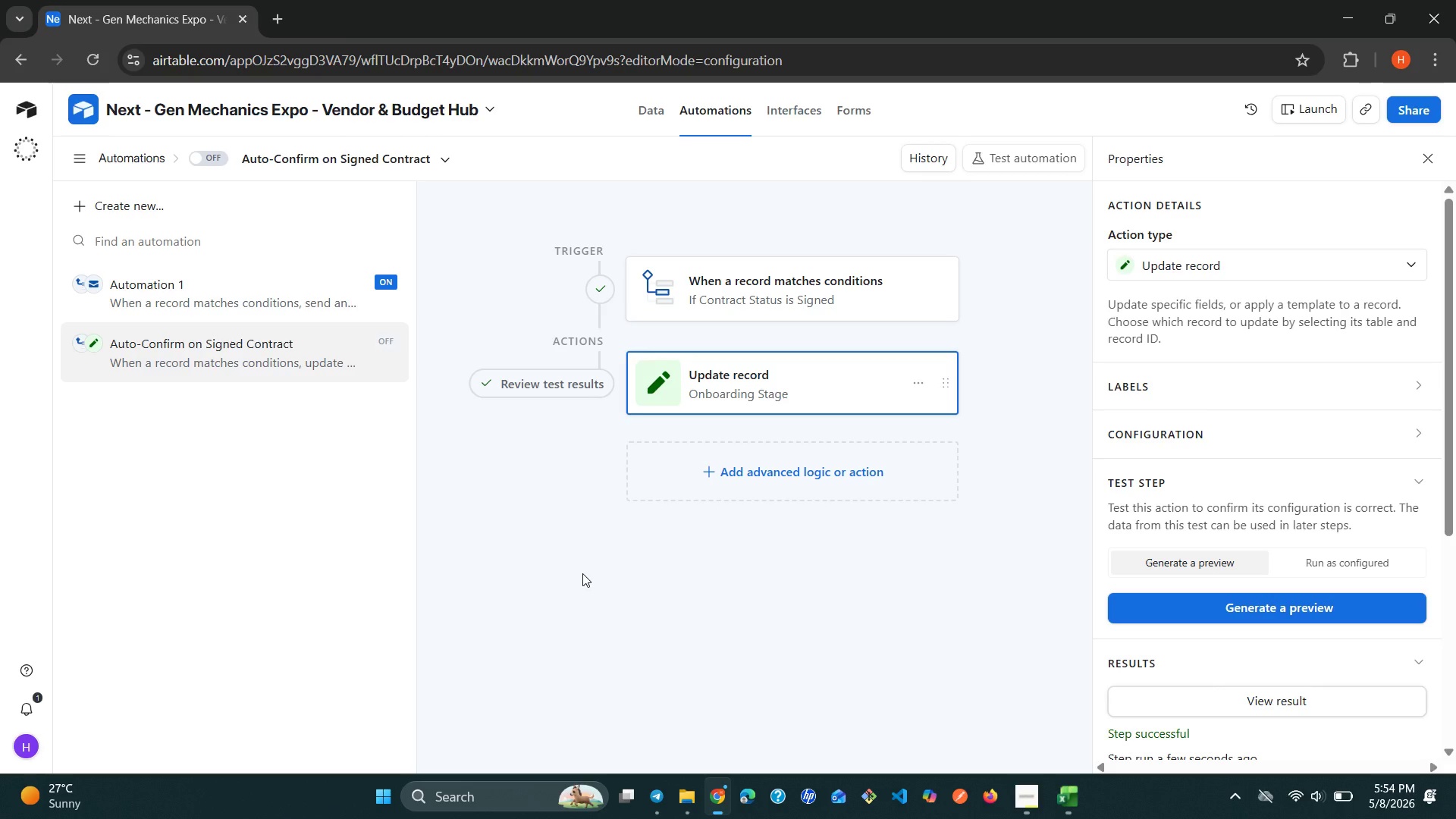 
left_click([201, 156])
 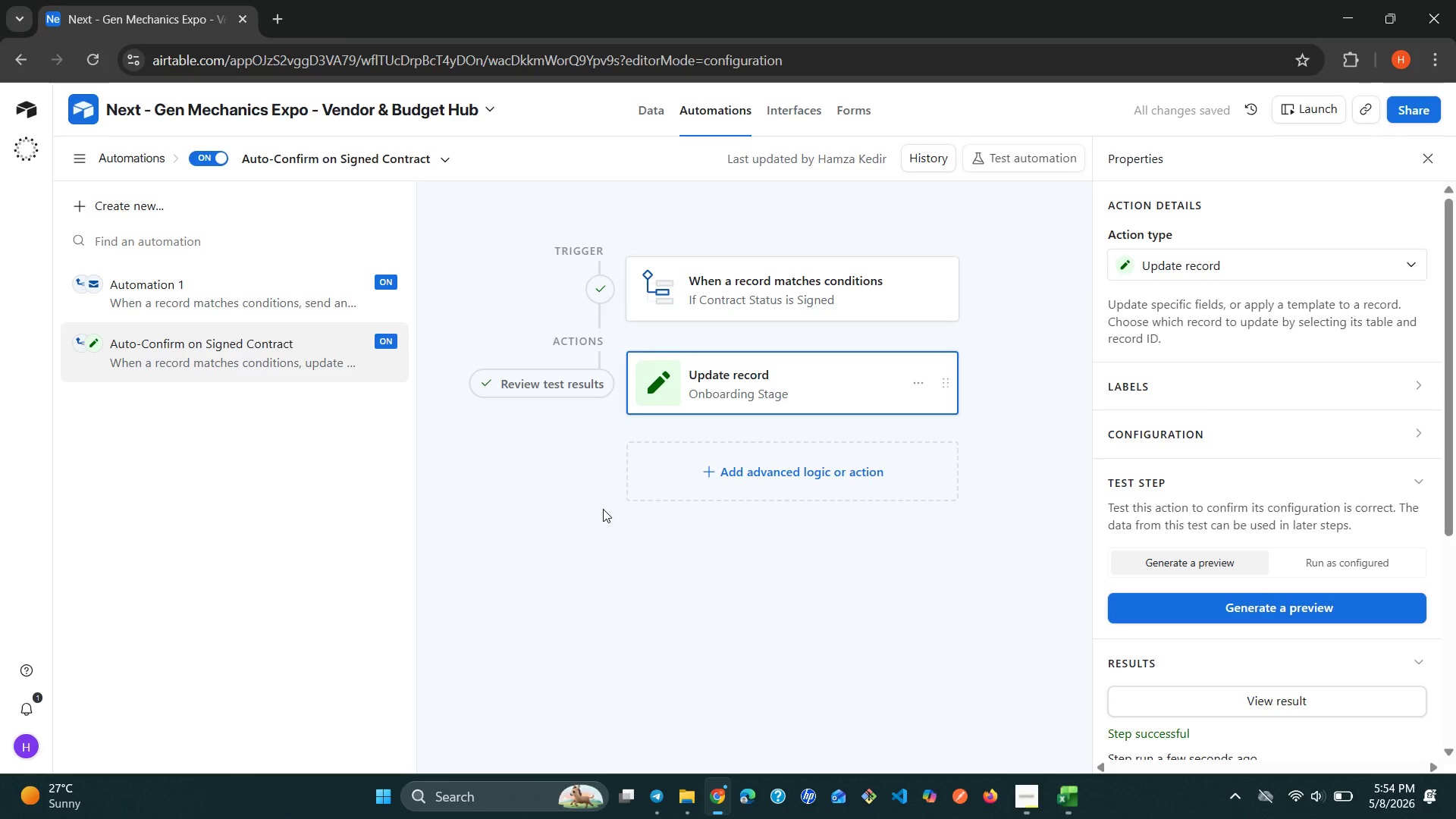 
wait(6.14)
 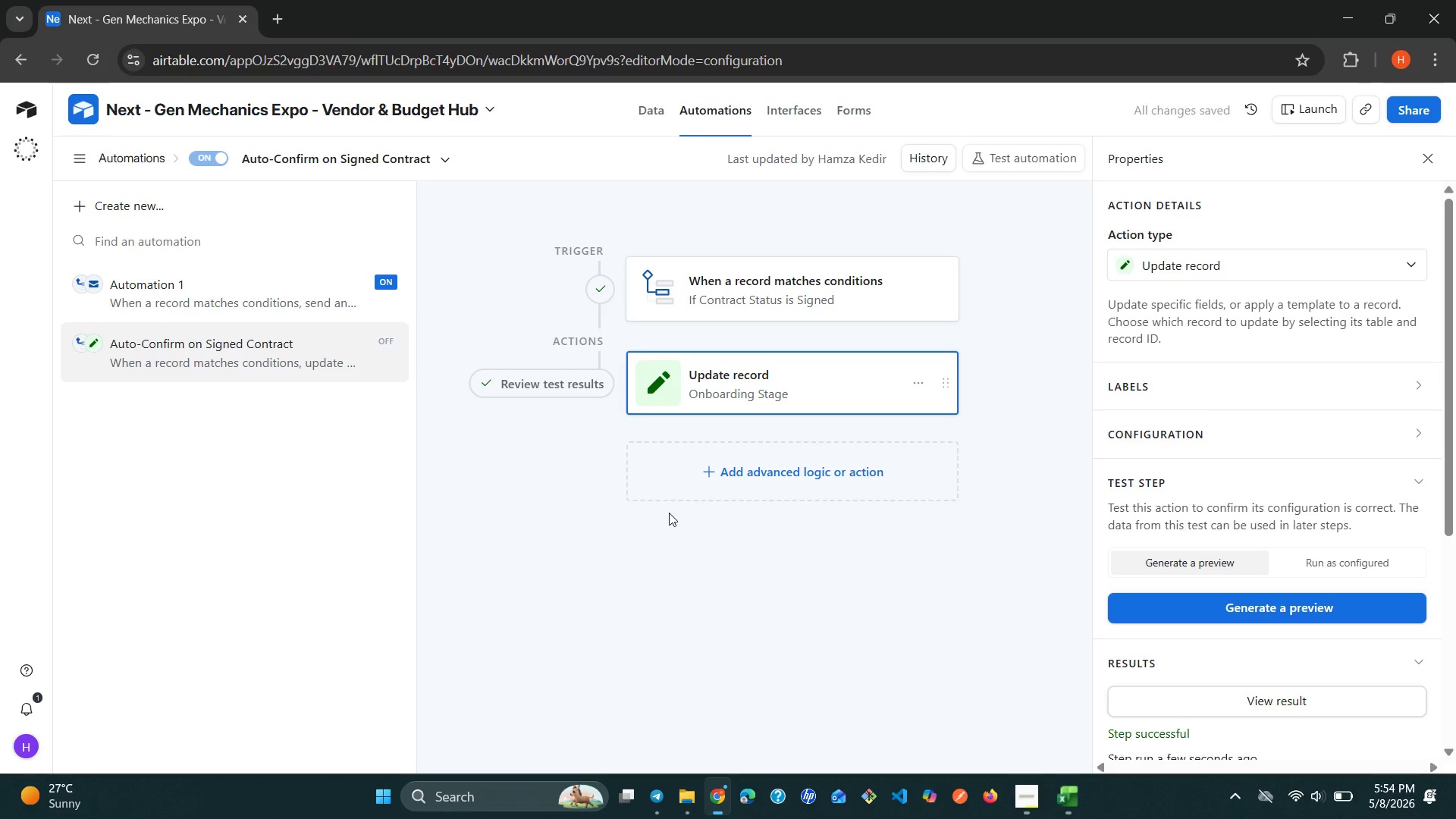 
key(Mute)
 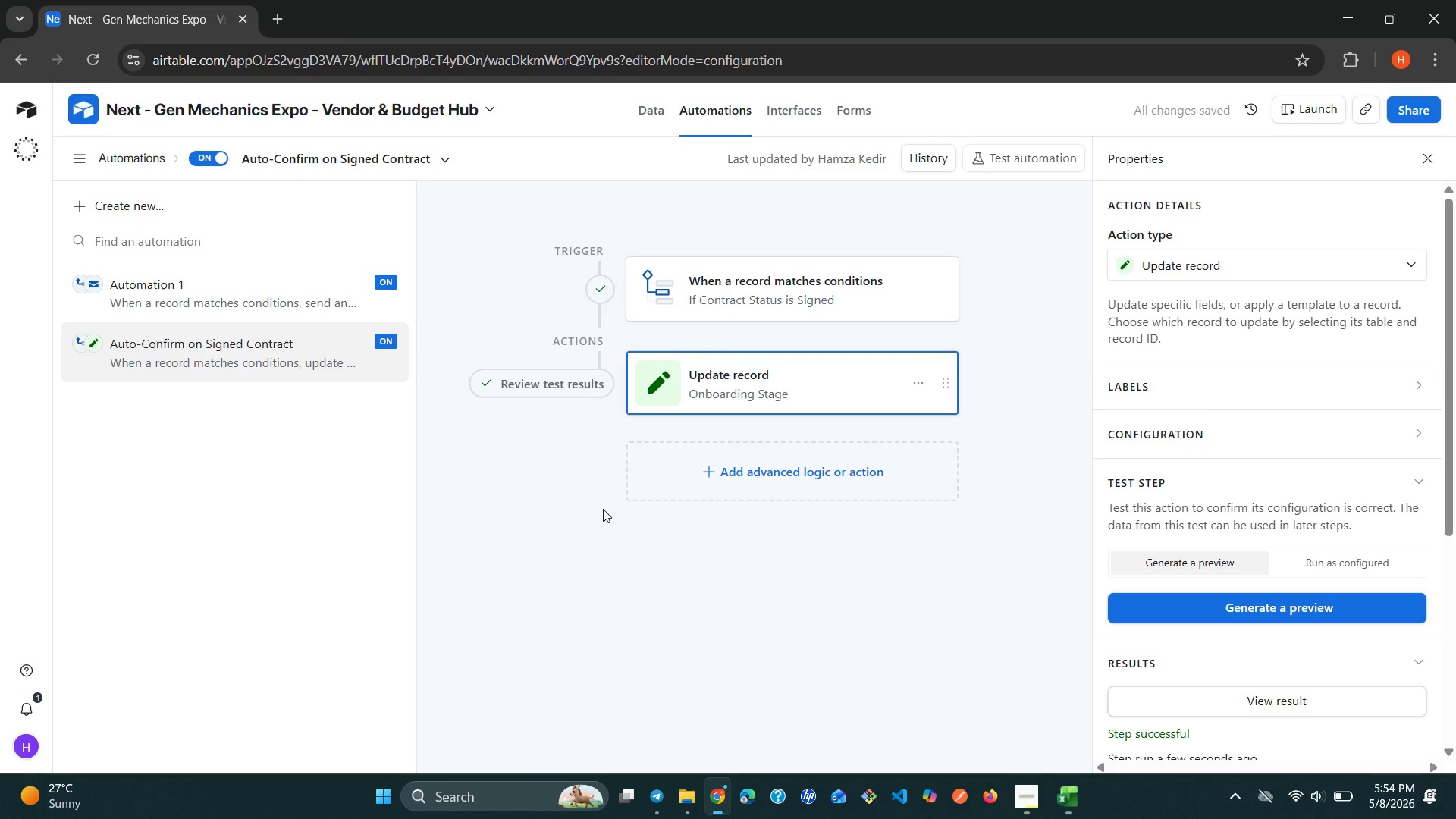 
key(VolumeDown)
 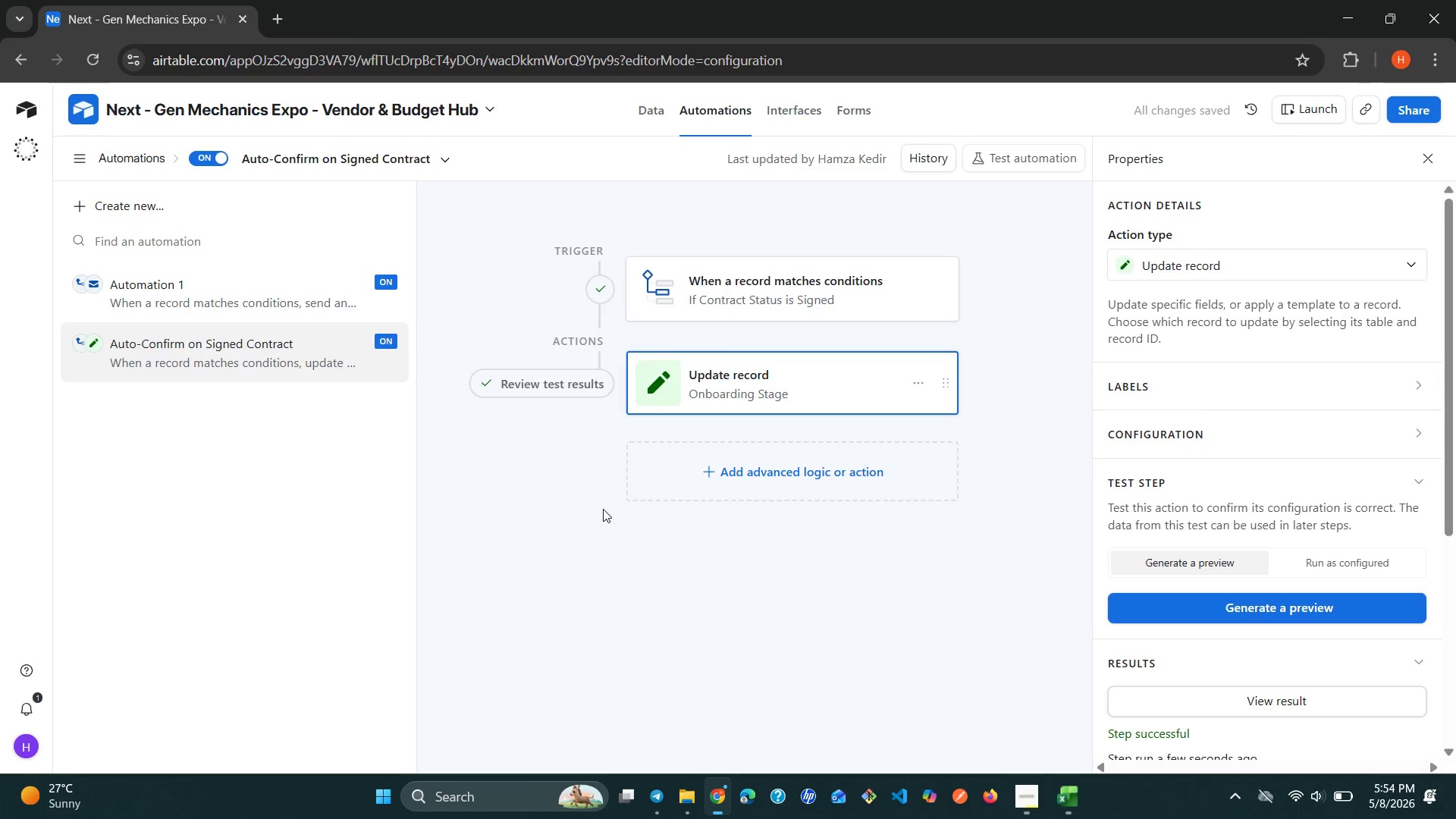 
key(VolumeUp)
 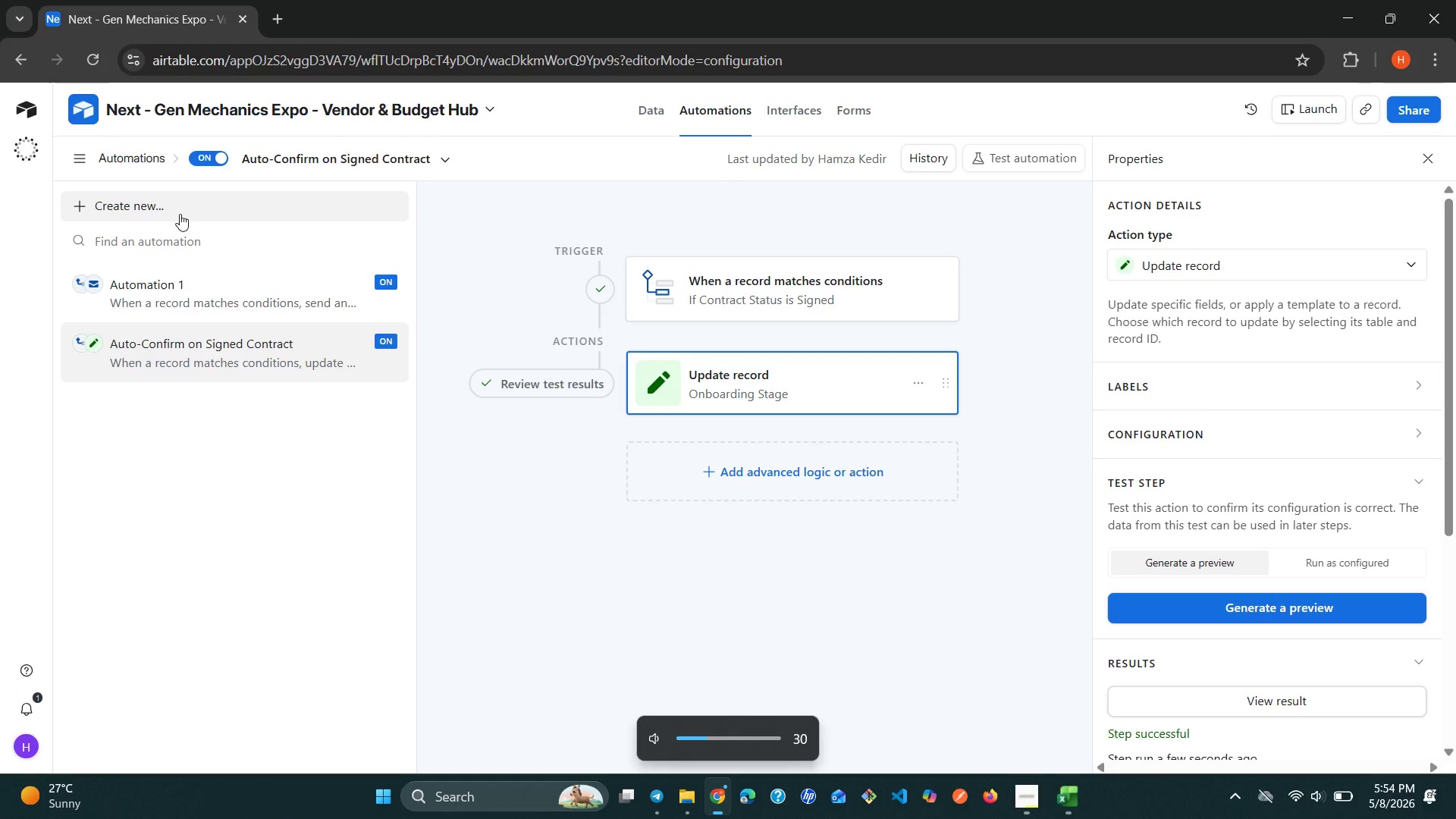 
left_click([183, 214])
 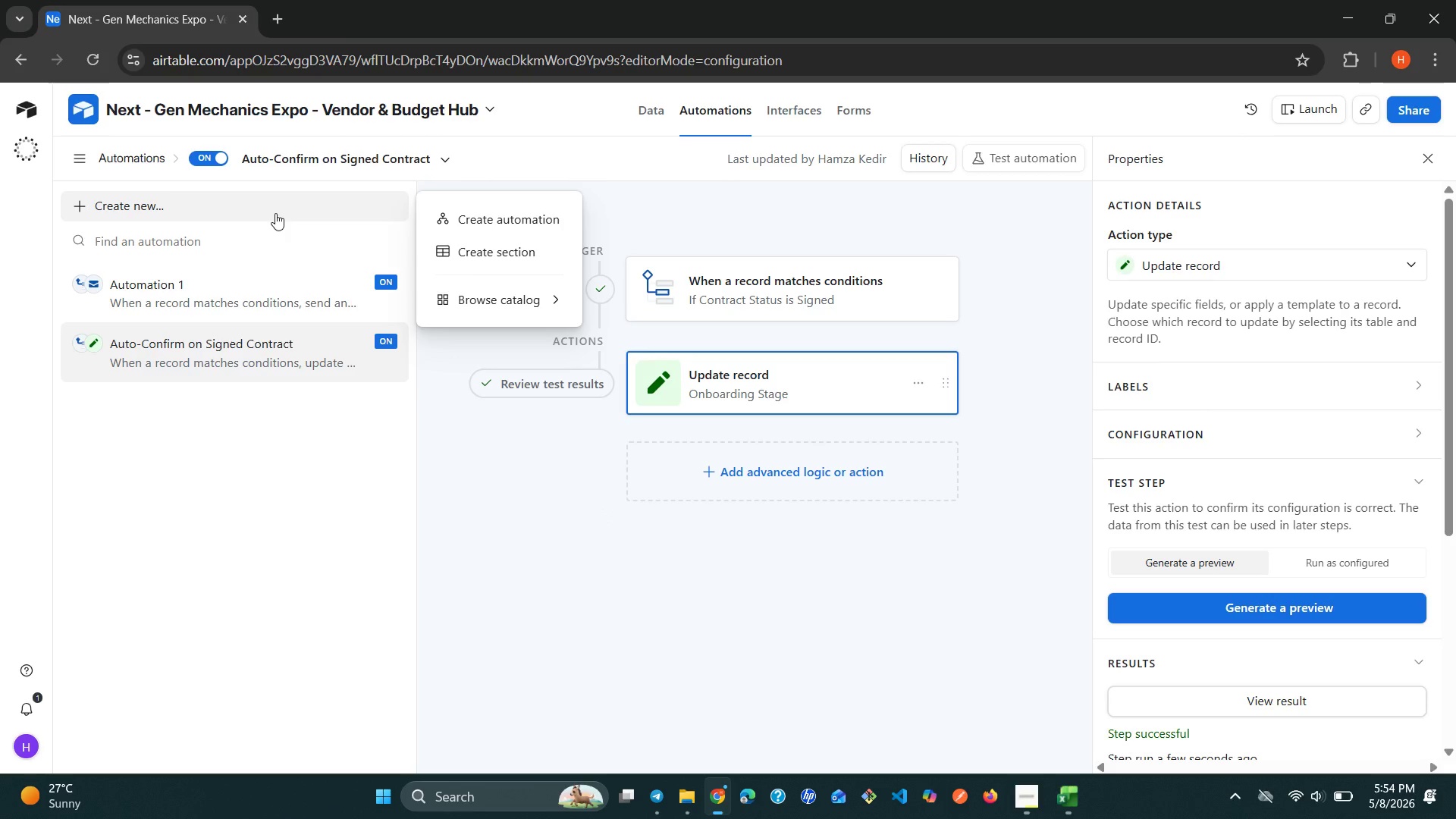 
left_click([275, 212])
 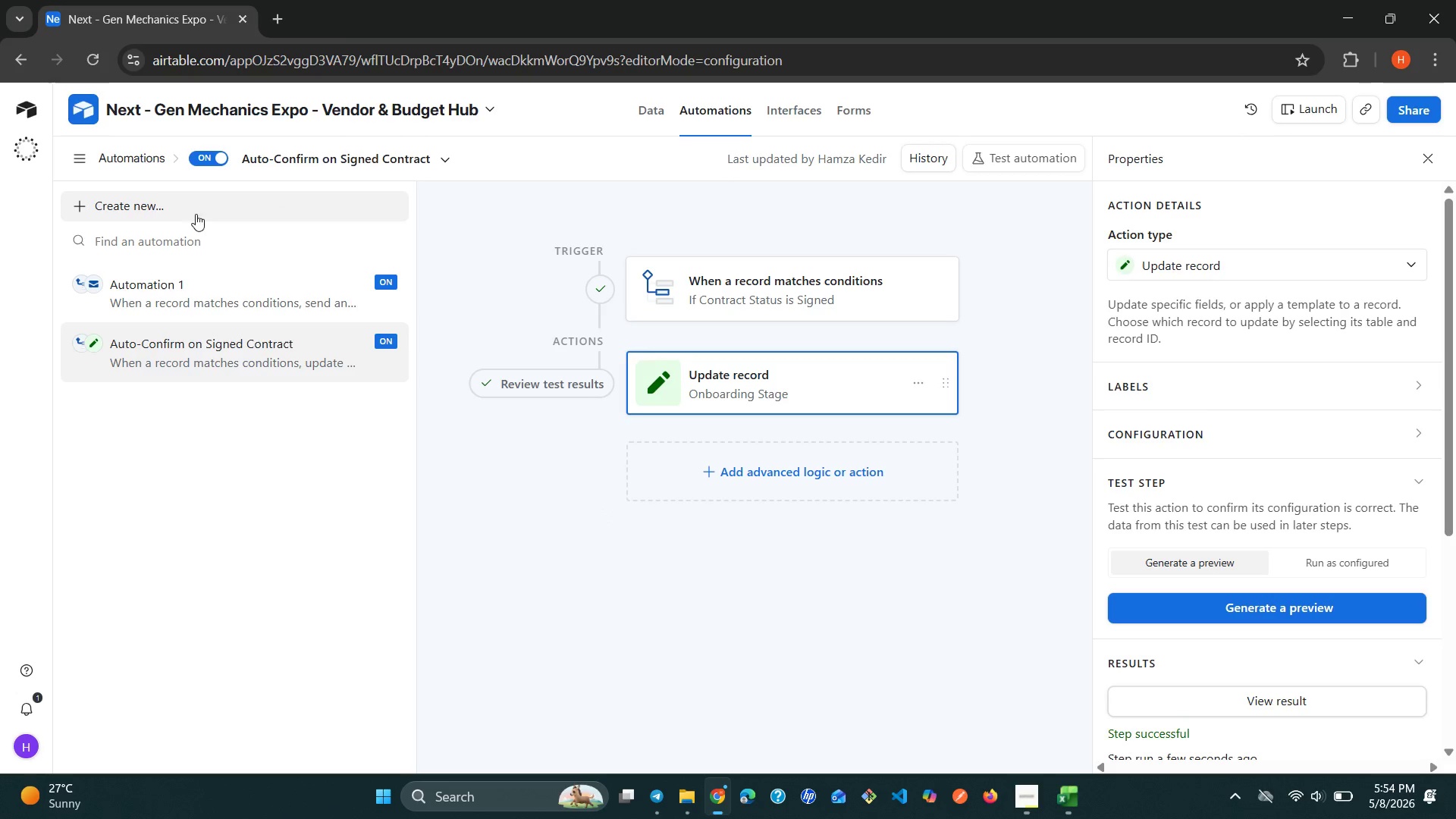 
left_click([148, 204])
 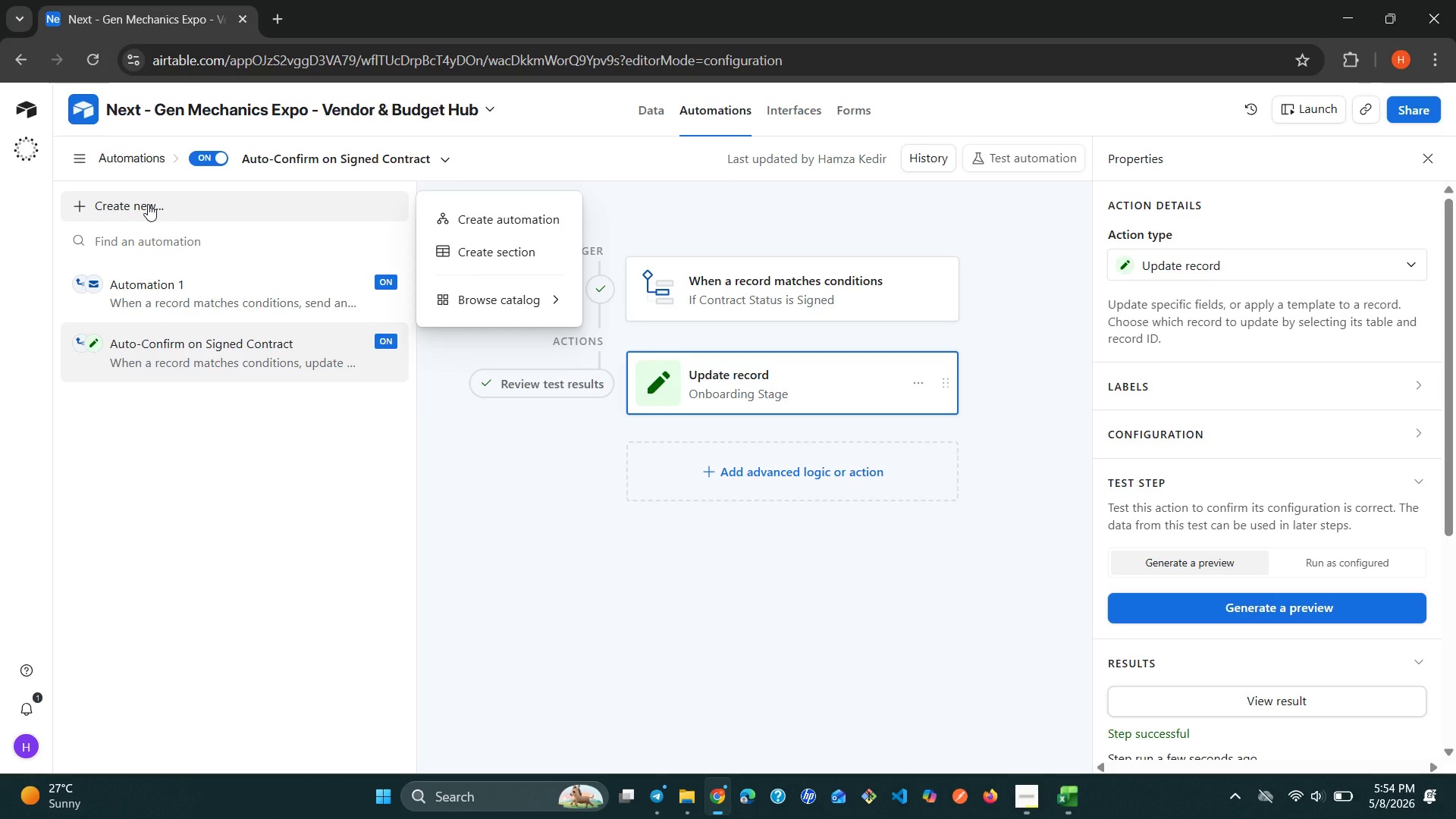 
hold_key(key=MetaLeft, duration=1.22)
 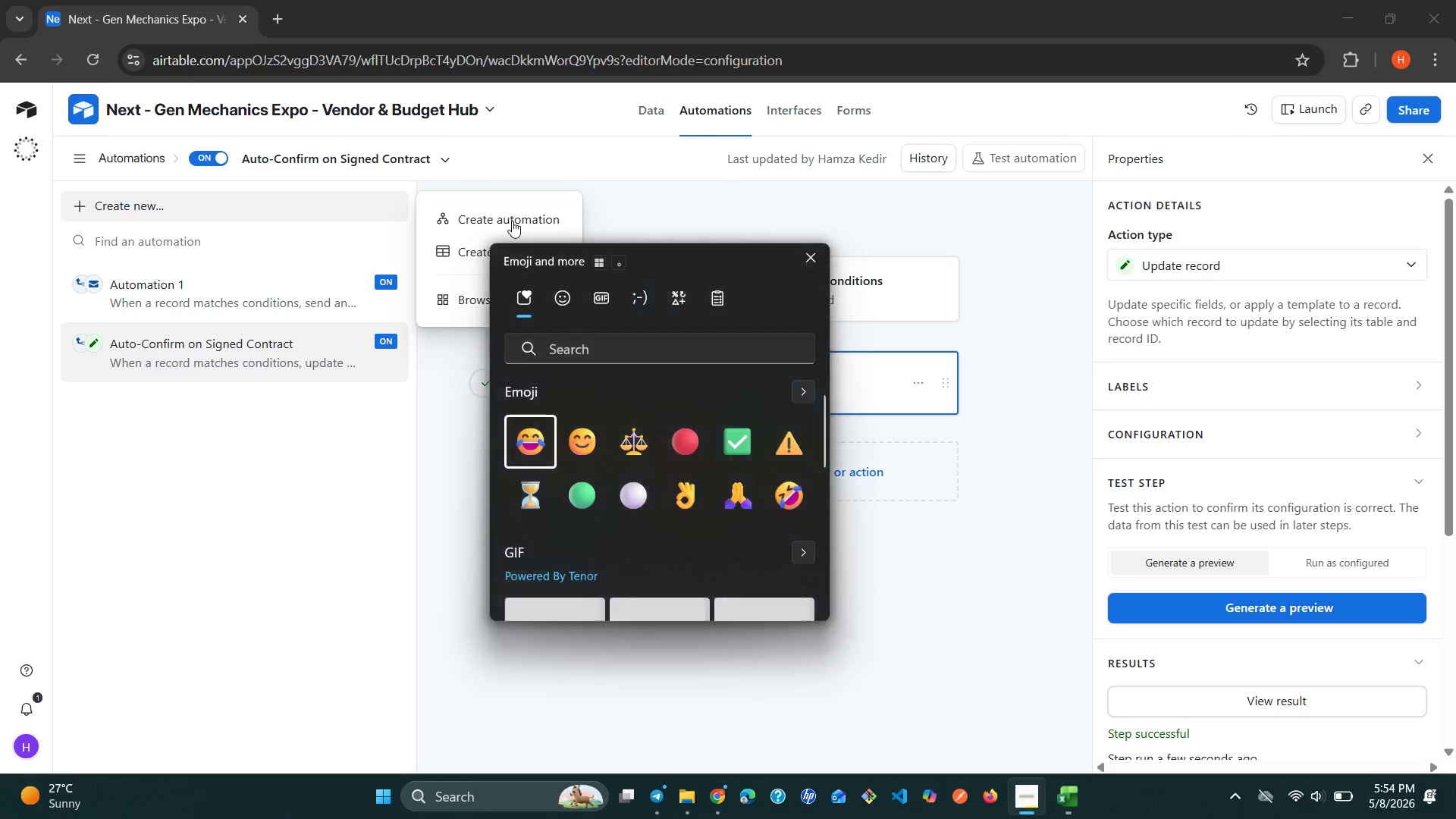 
hold_key(key=ControlLeft, duration=1.03)
 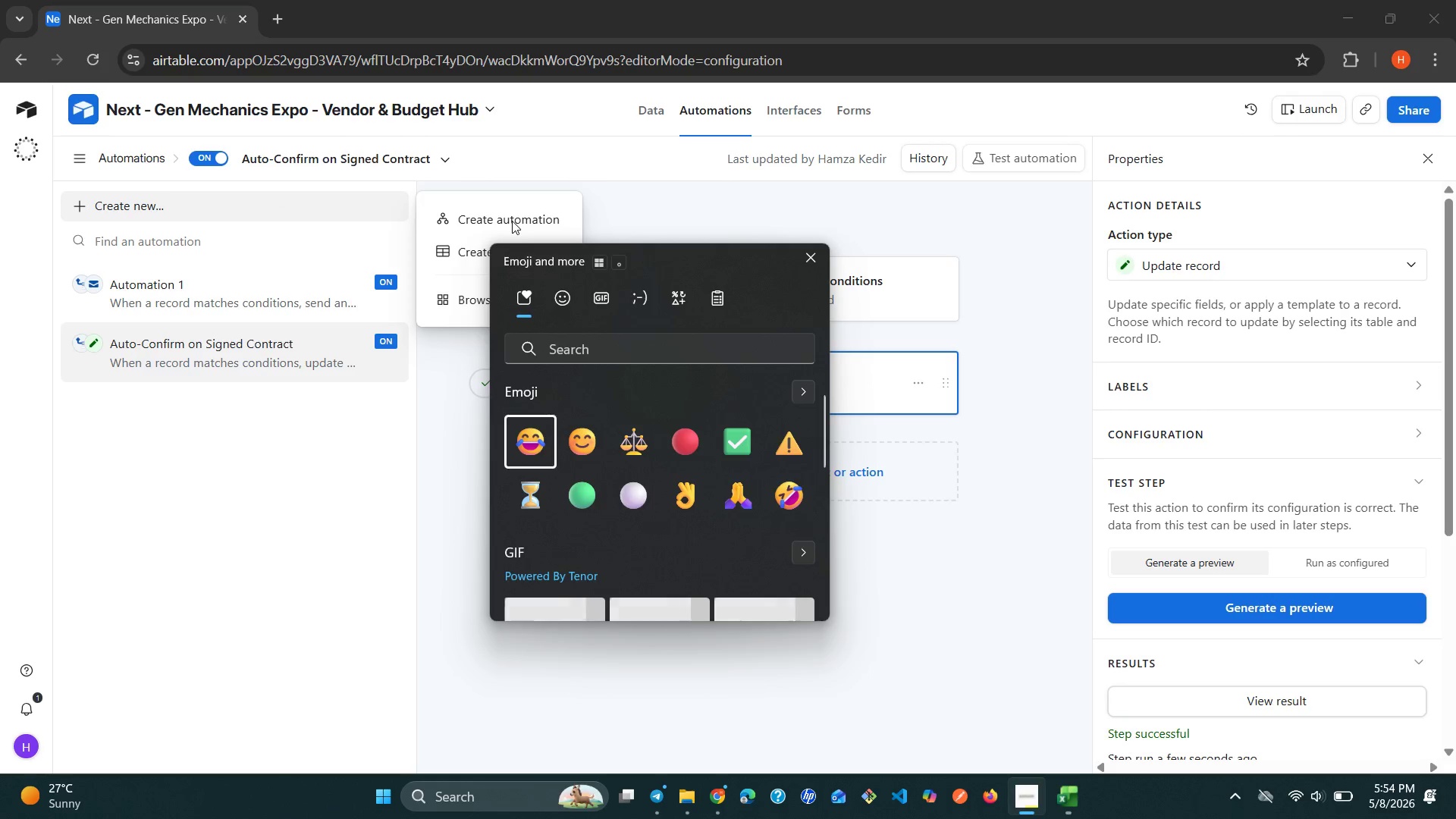 
hold_key(key=ShiftLeft, duration=1.02)
 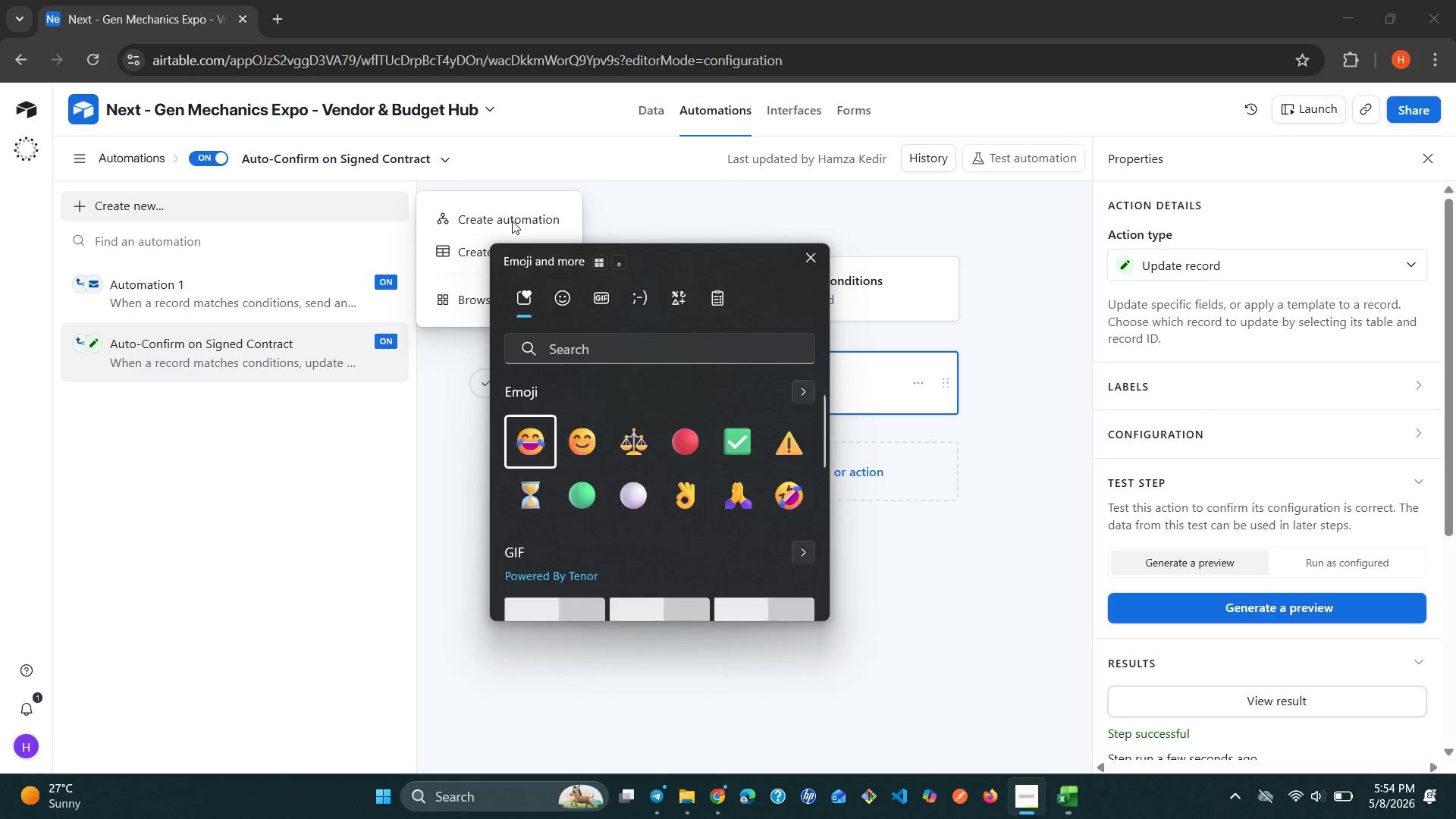 
hold_key(key=Space, duration=0.98)
 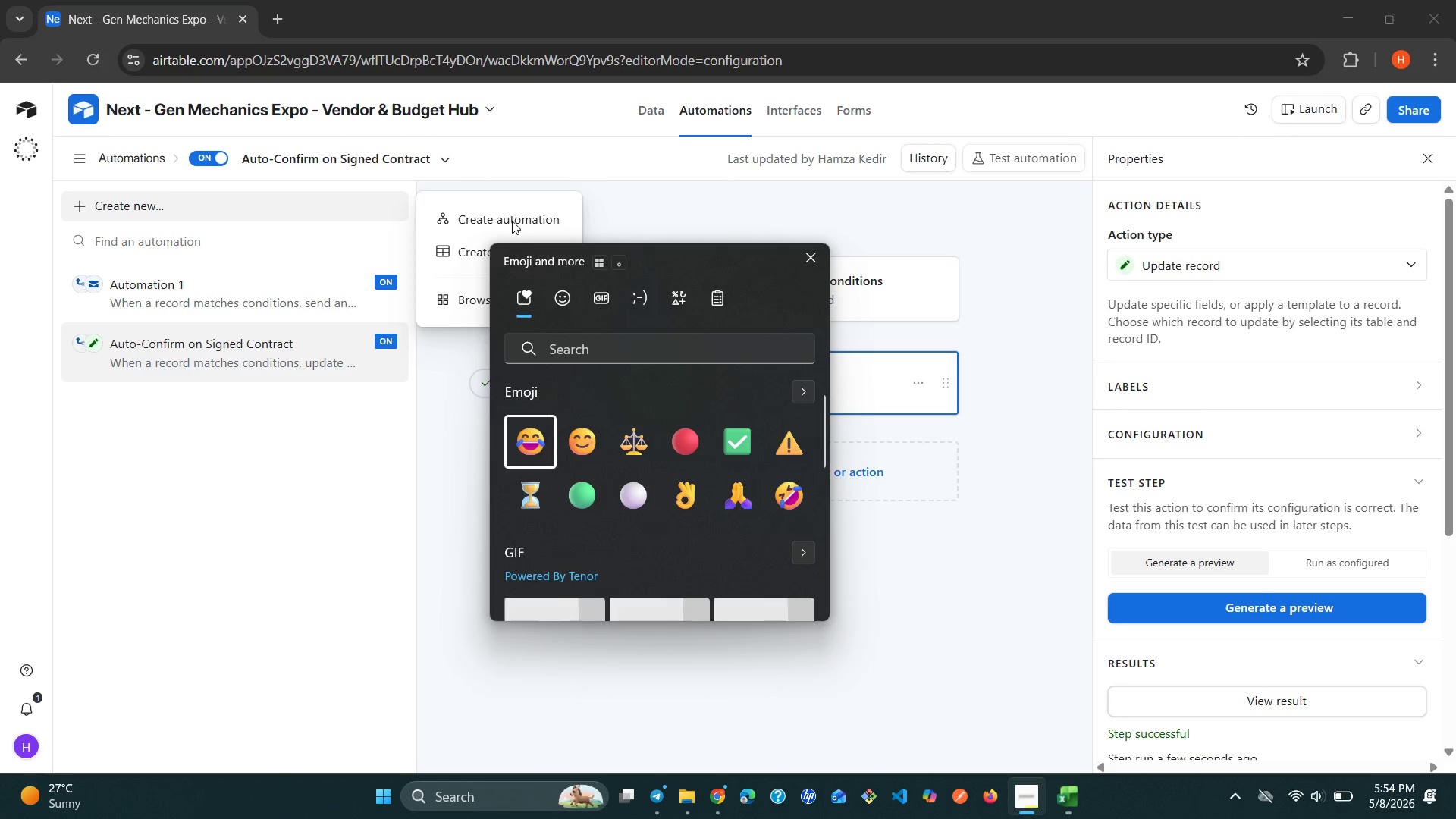 
hold_key(key=Escape, duration=0.89)
 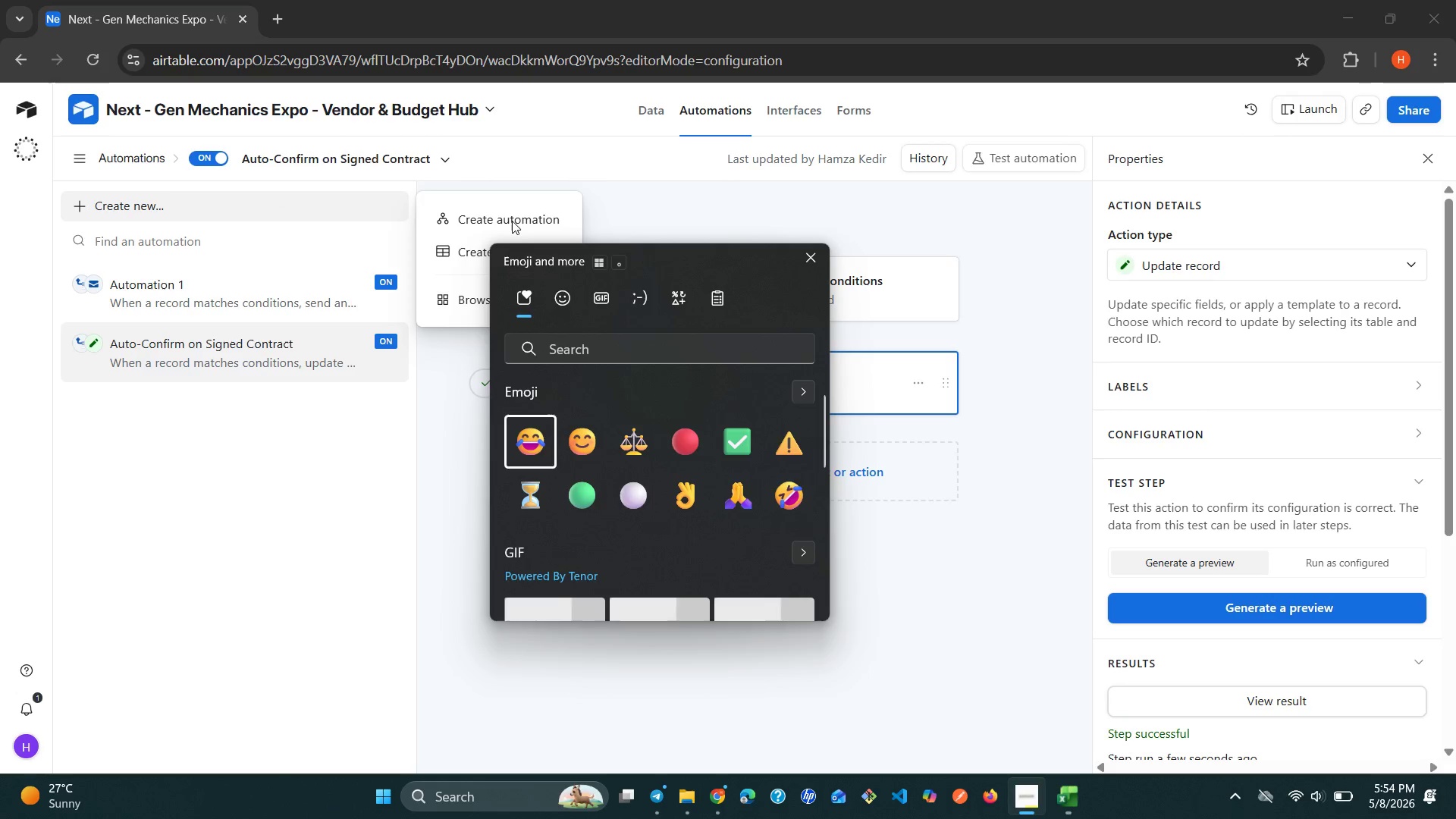 
hold_key(key=AltLeft, duration=1.02)